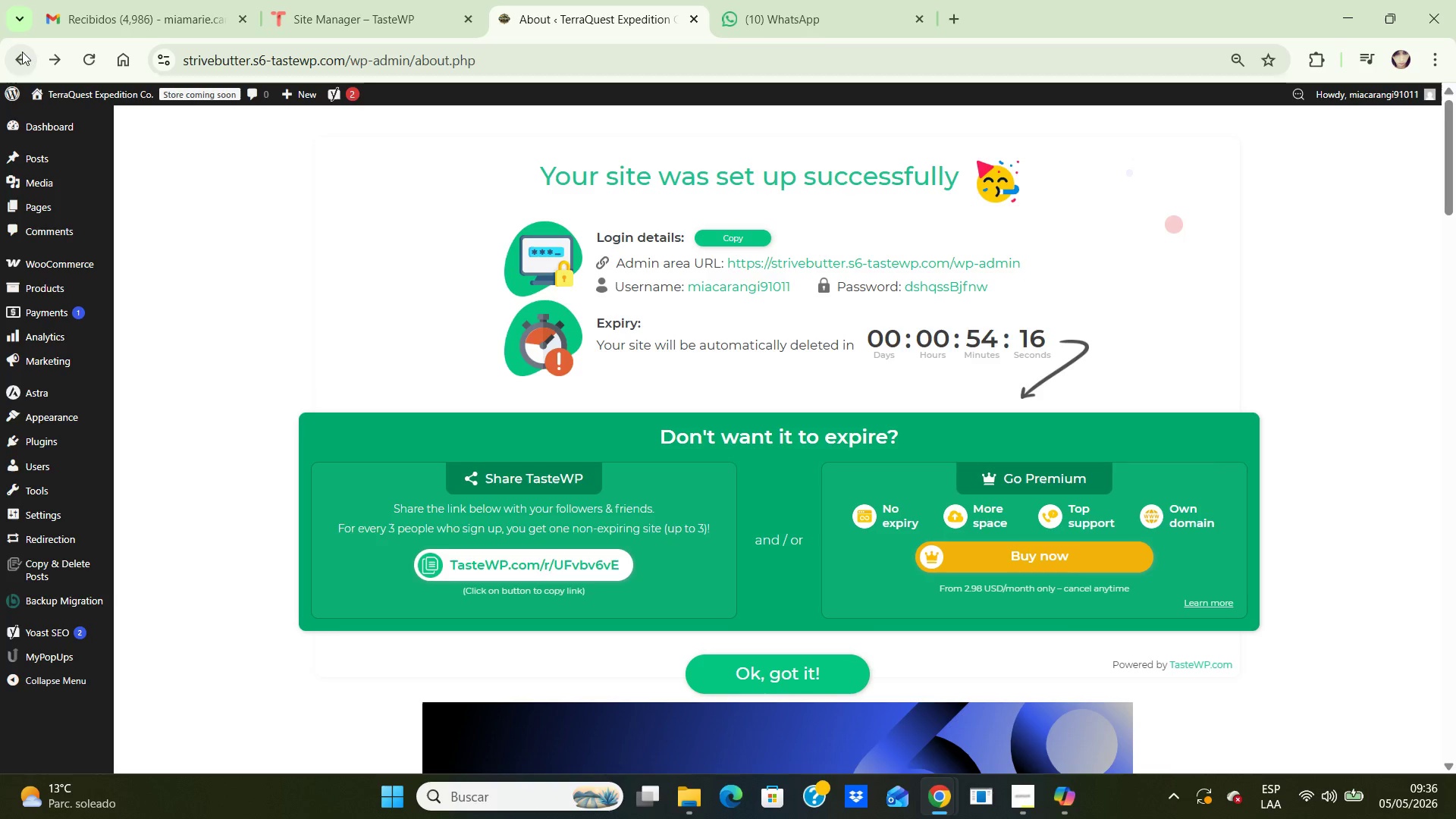 
left_click([22, 52])
 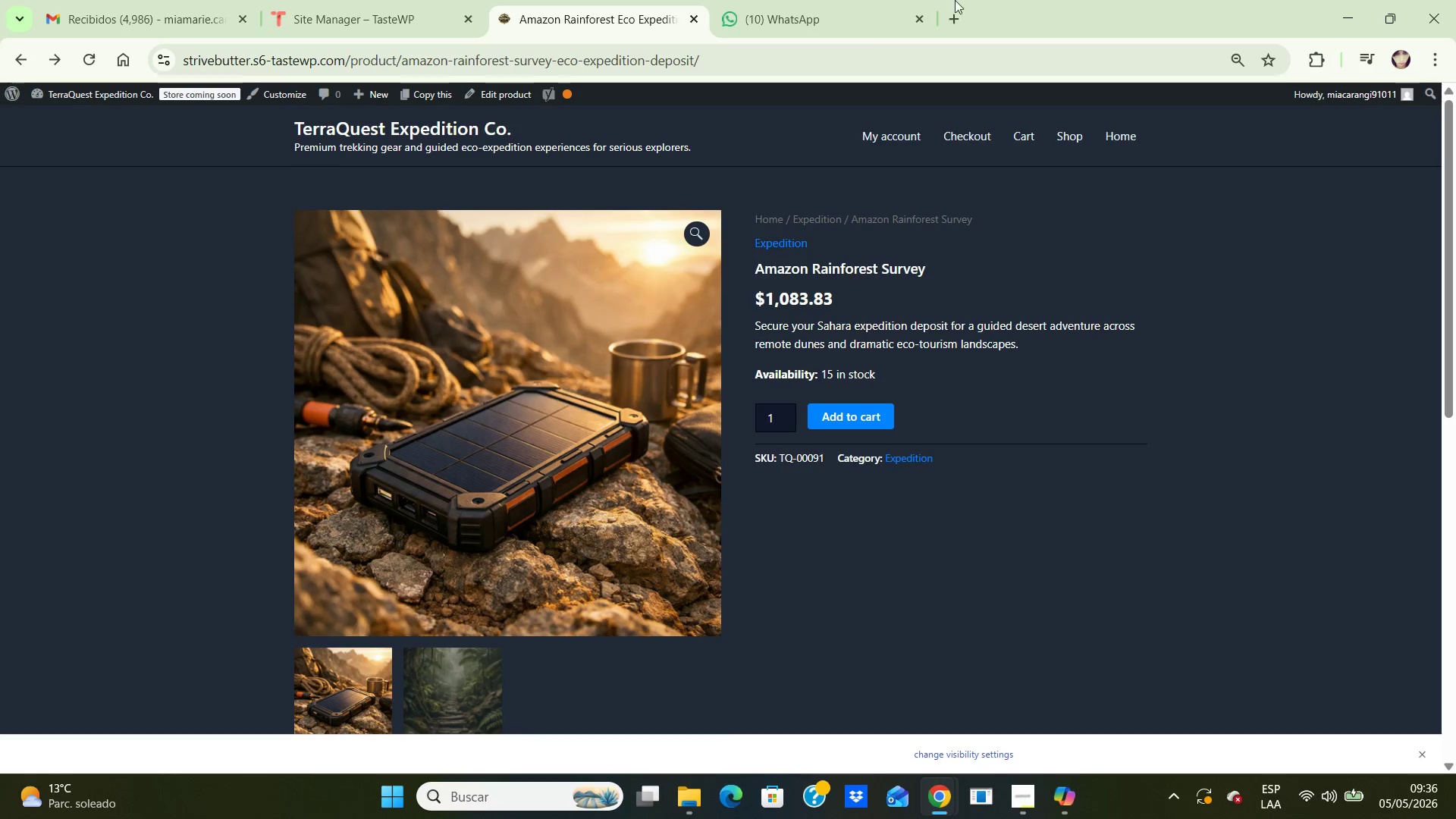 
left_click([1019, 129])
 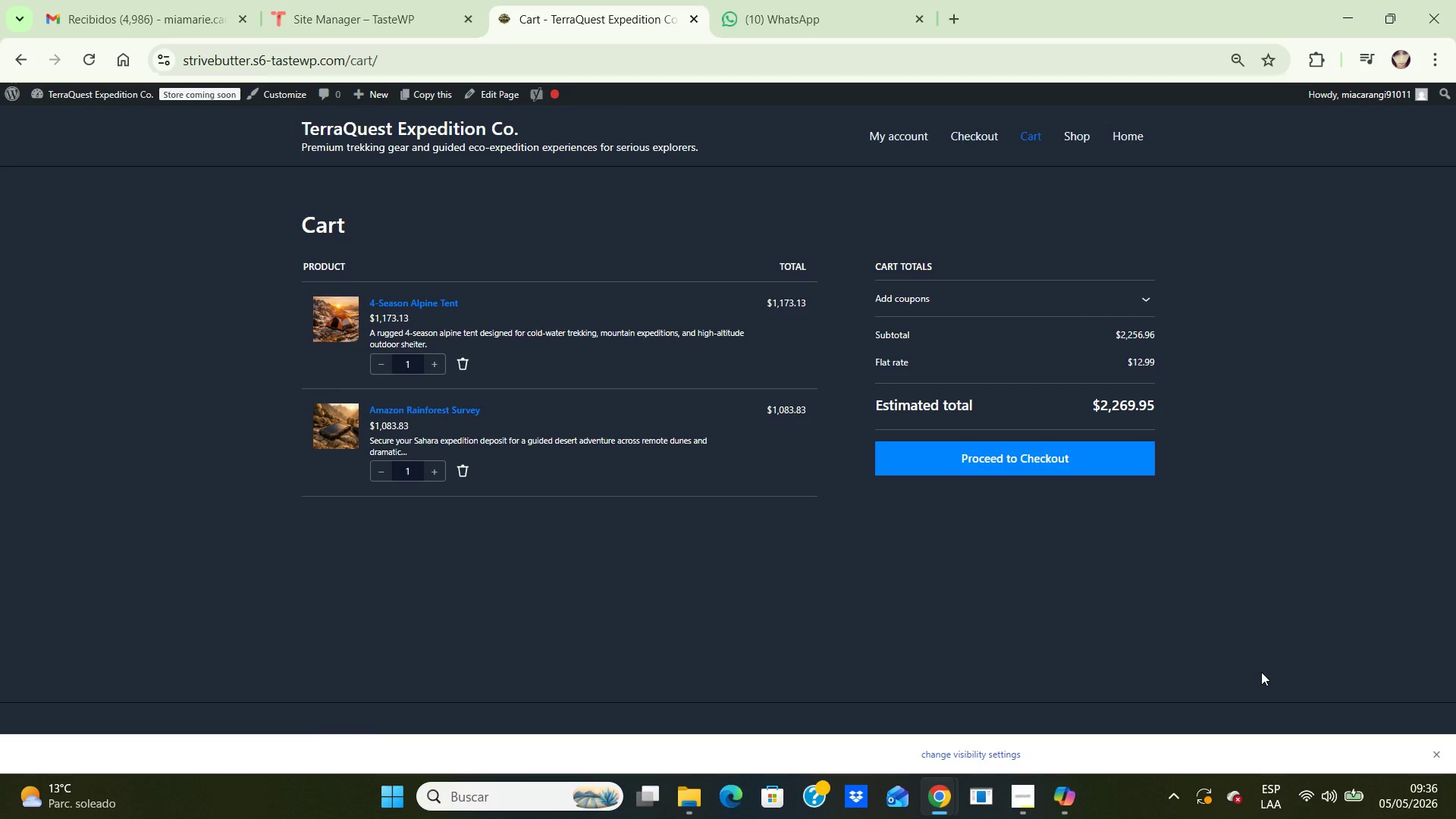 
wait(10.89)
 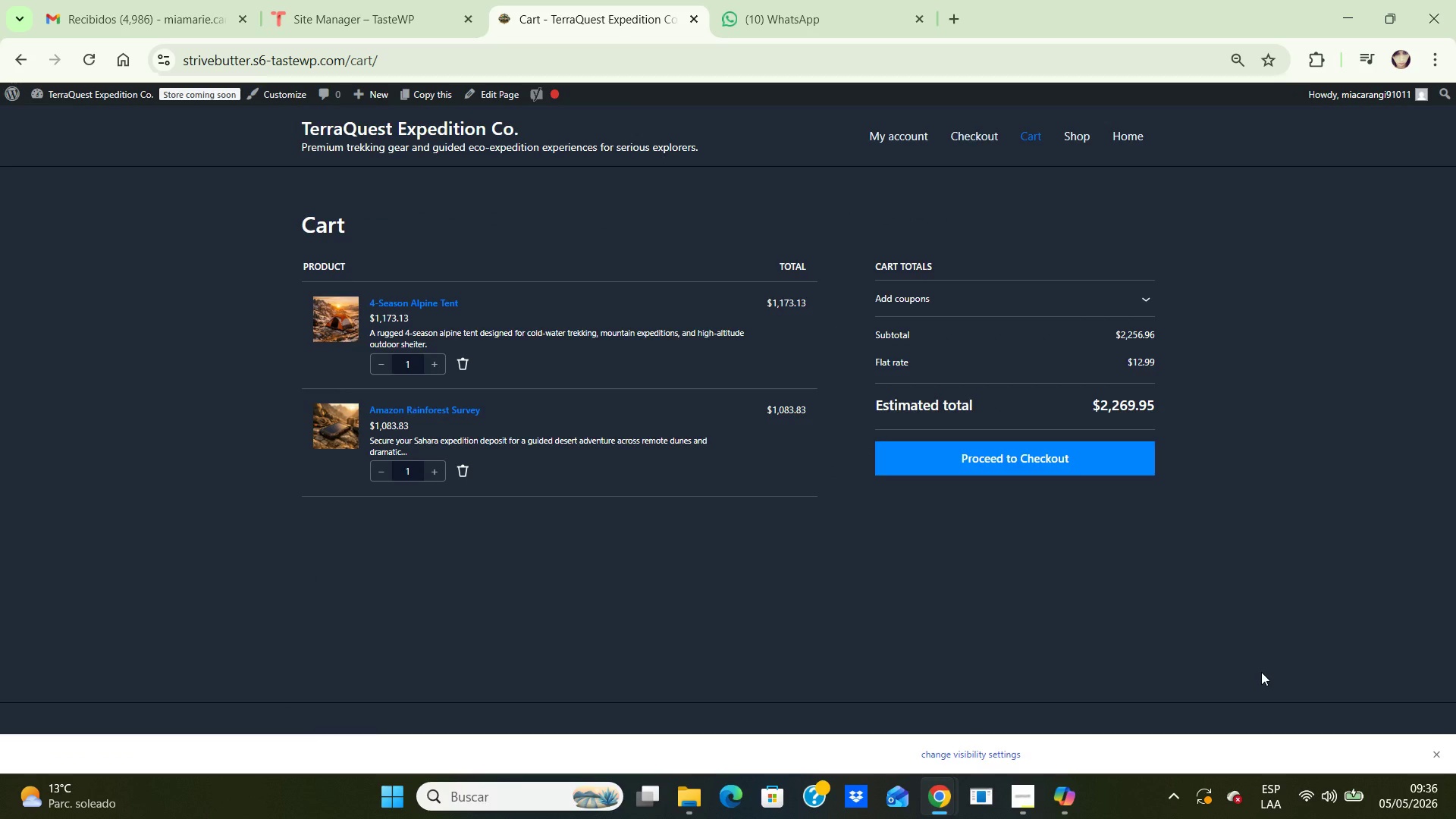 
key(PrintScreen)
 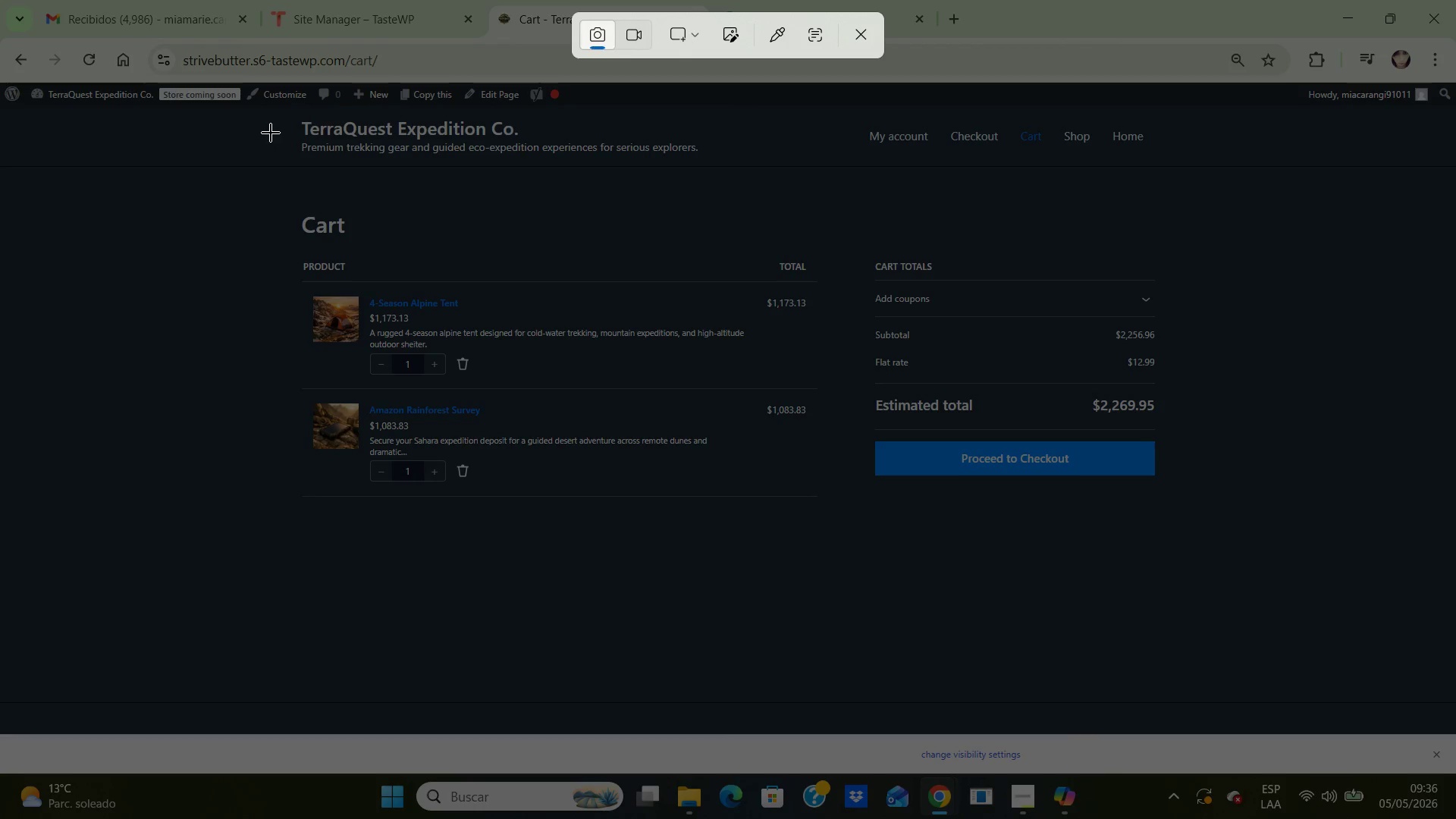 
key(NumpadEnter)
 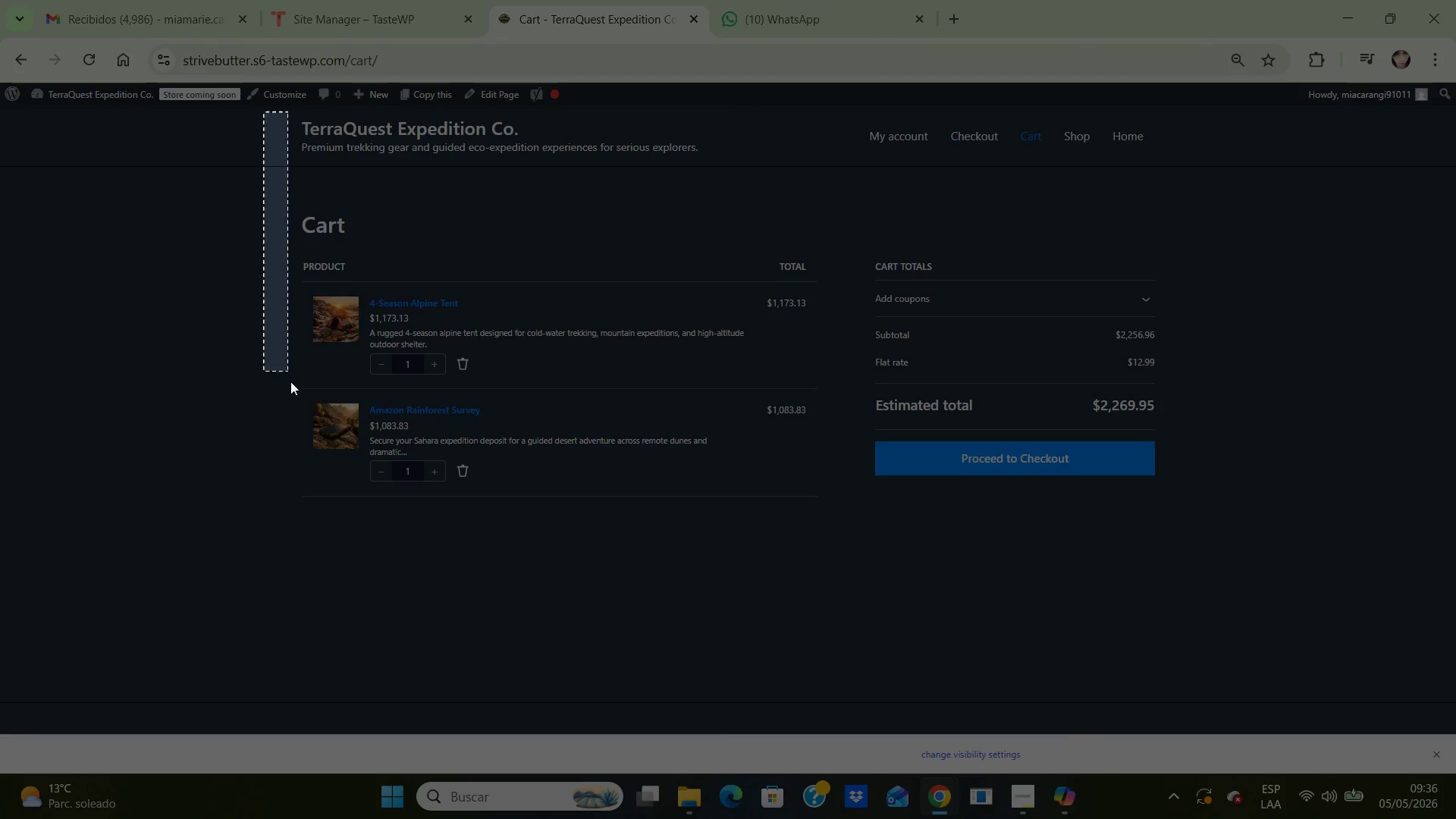 
left_click_drag(start_coordinate=[265, 113], to_coordinate=[1324, 639])
 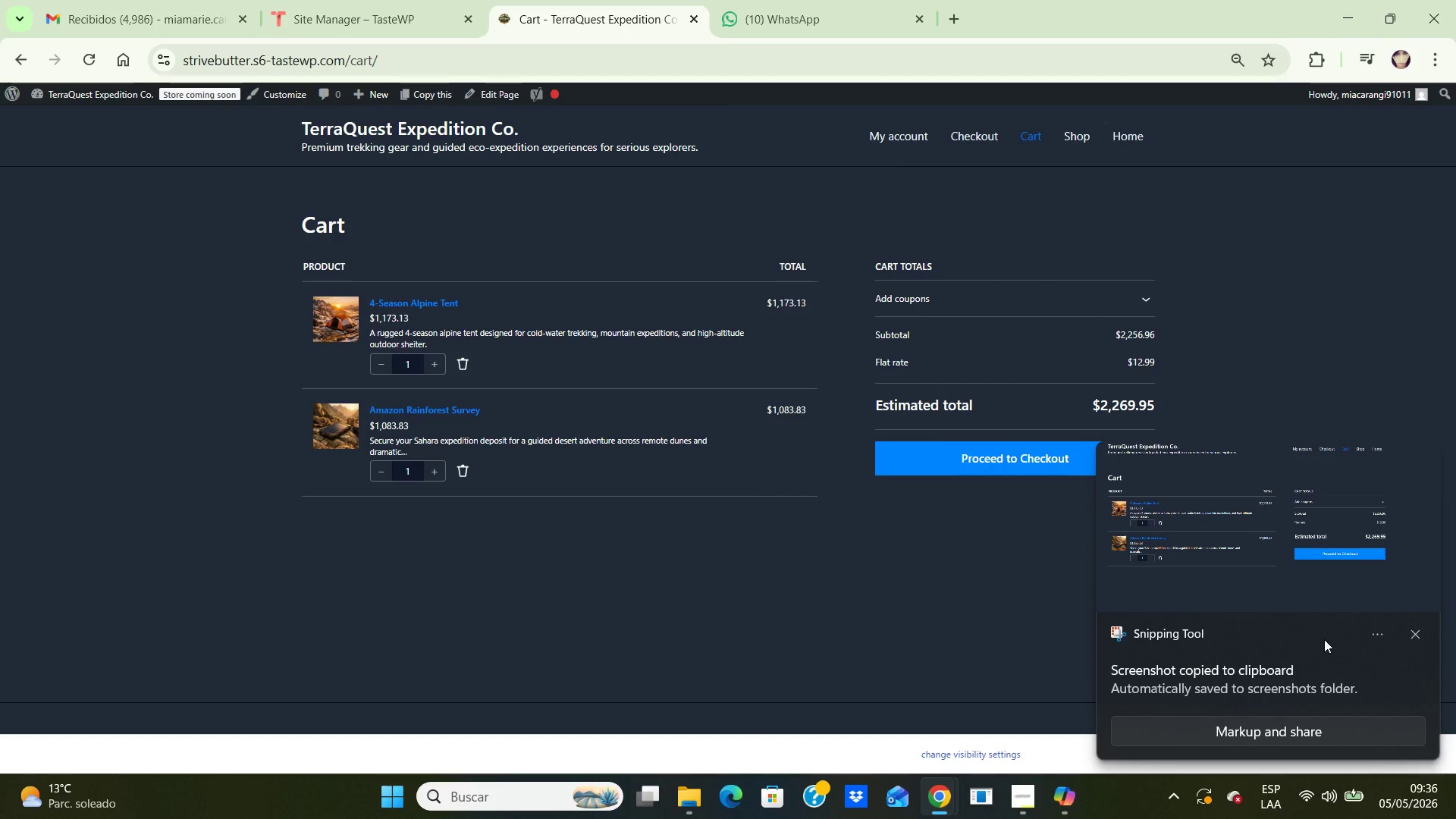 
wait(5.05)
 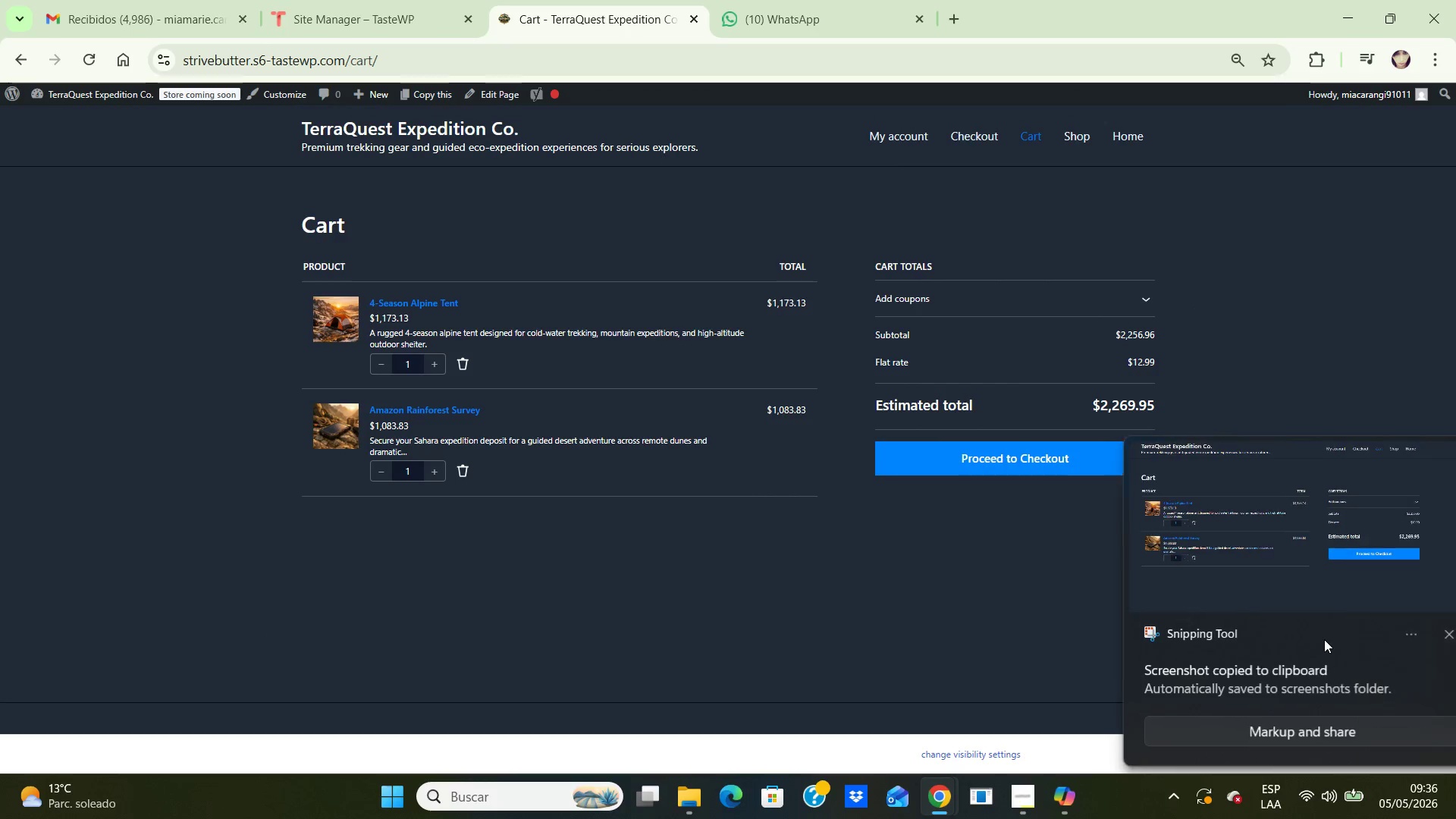 
double_click([1263, 529])
 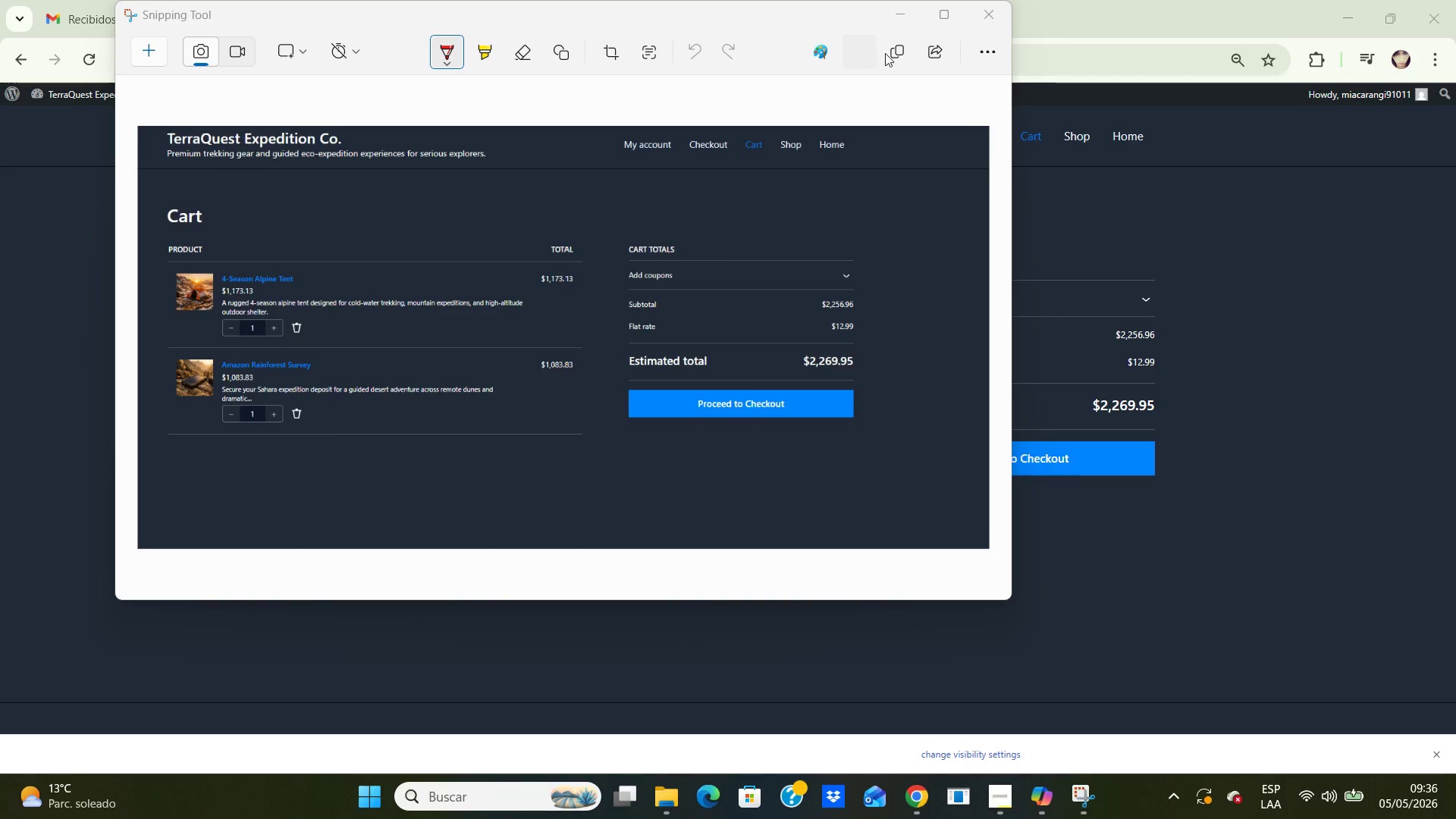 
left_click([861, 52])
 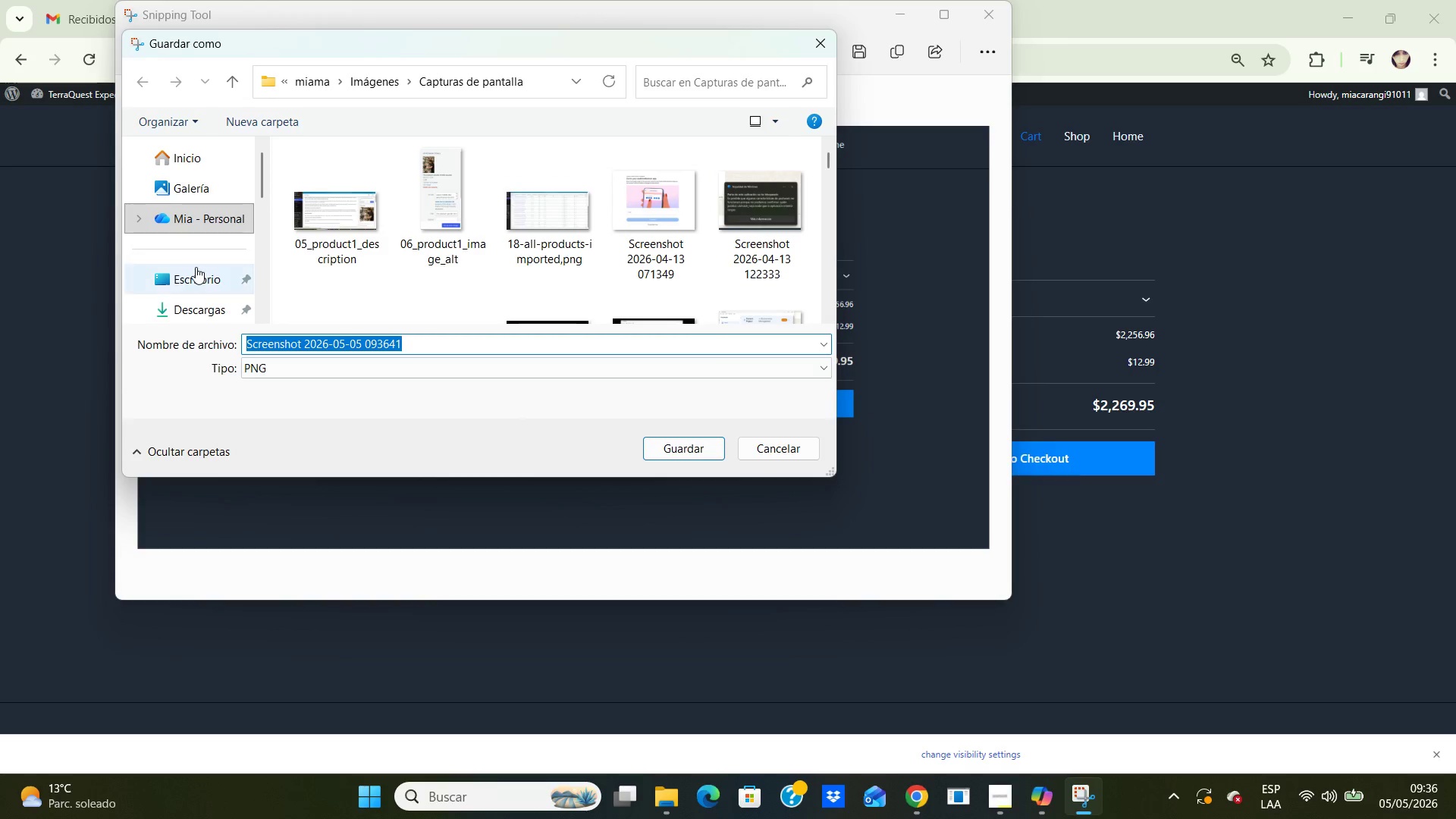 
double_click([196, 267])
 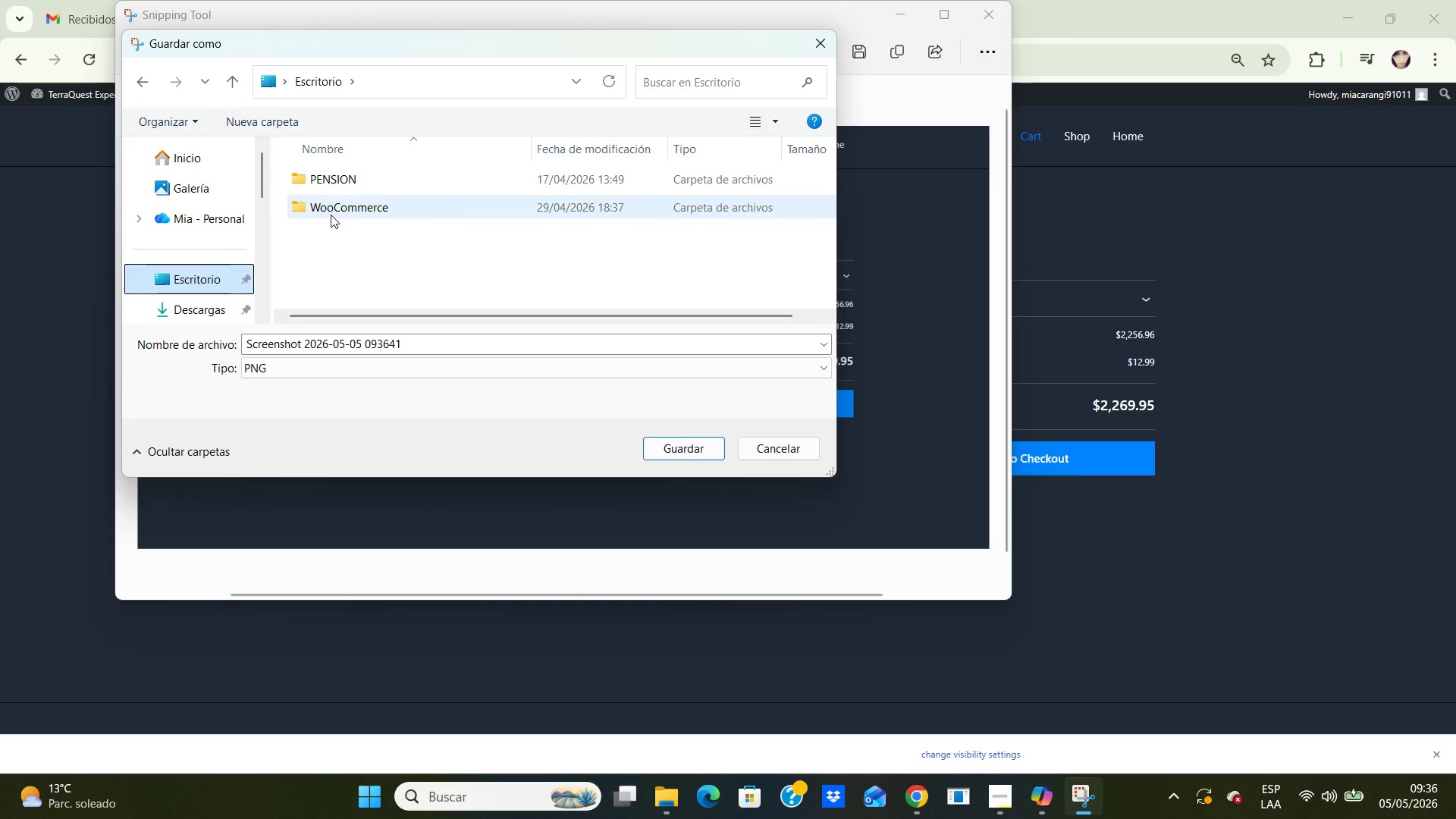 
hold_key(key=NumpadEnter, duration=0.38)
 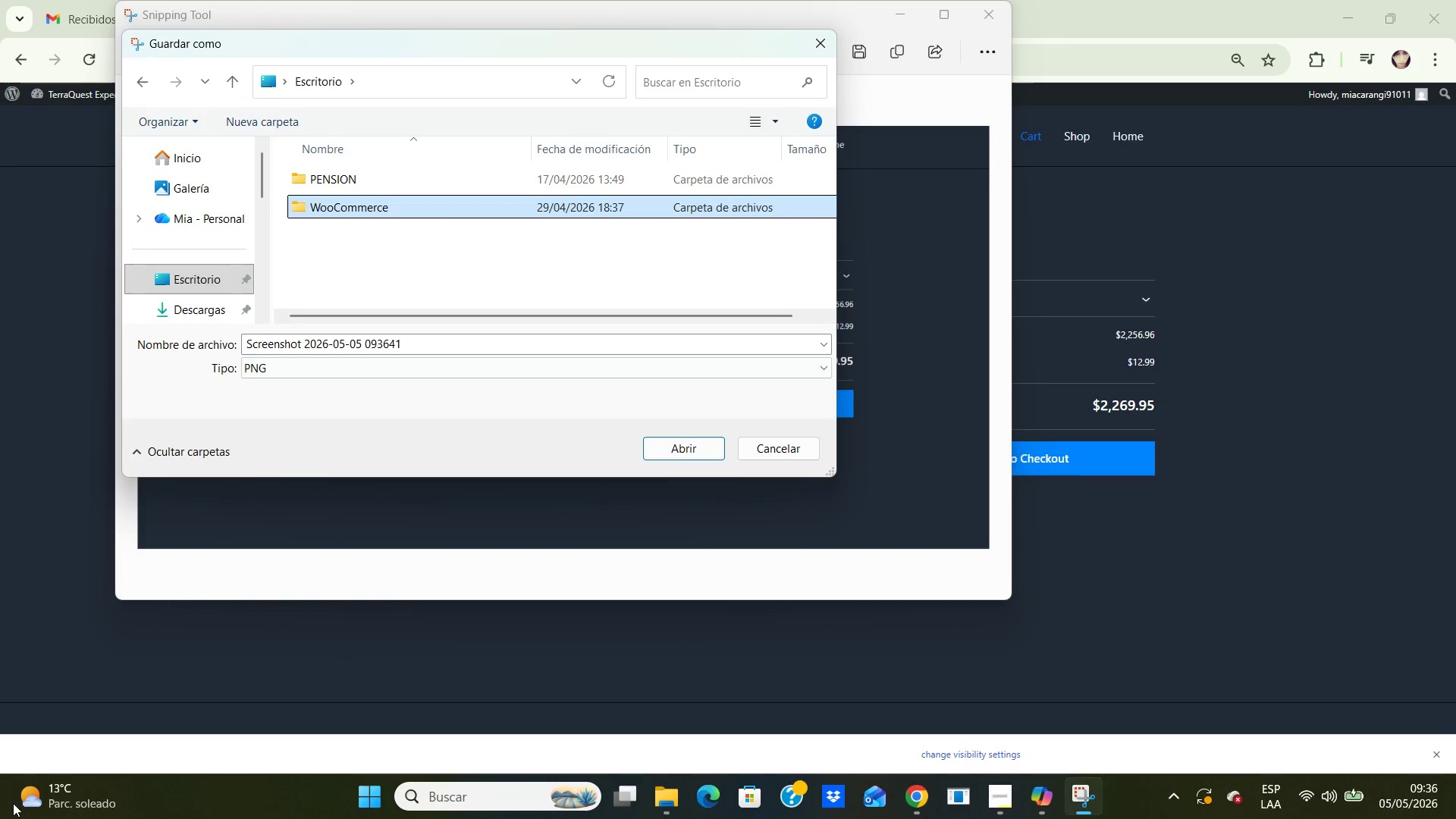 
left_click([329, 209])
 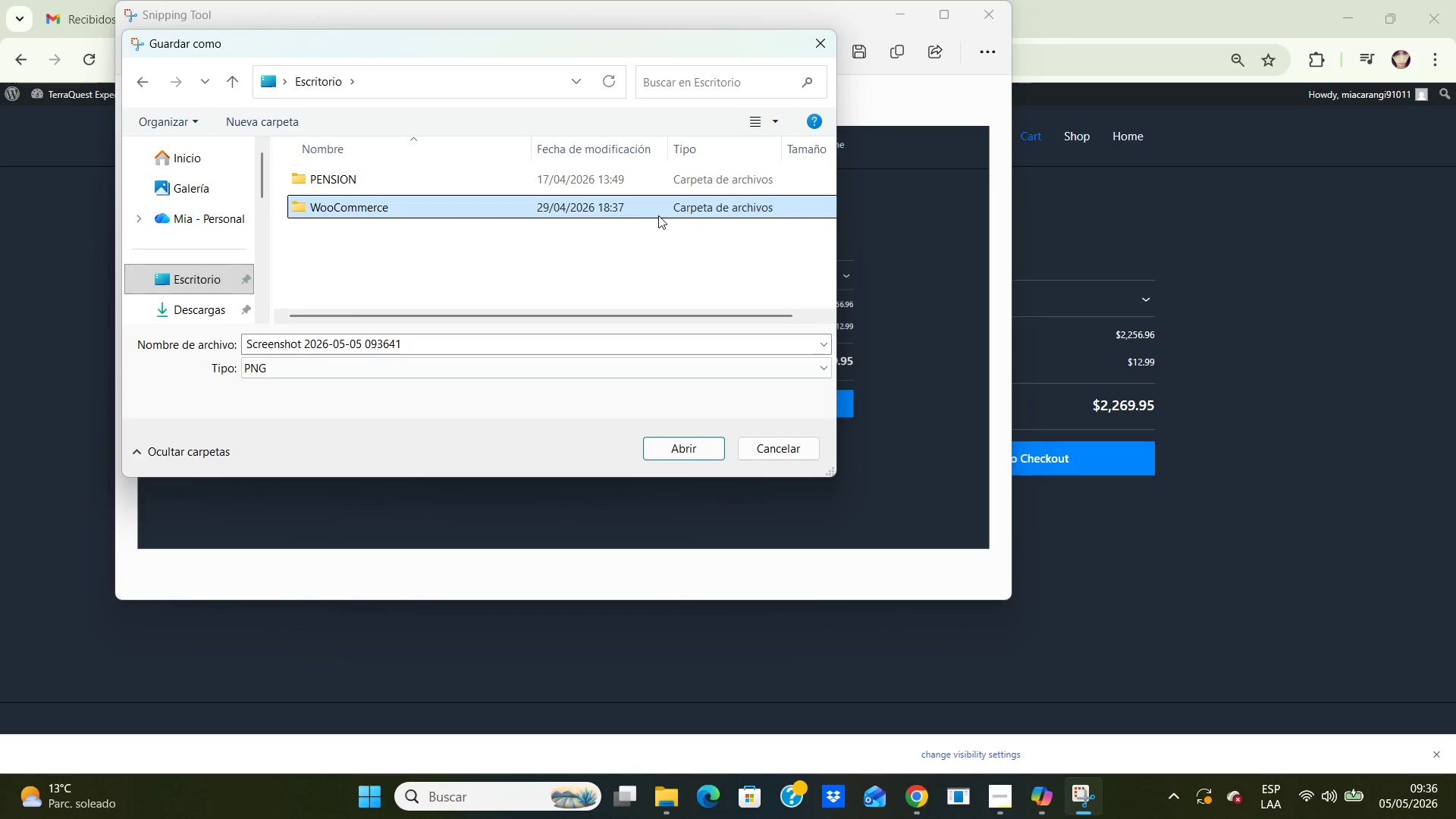 
double_click([658, 209])
 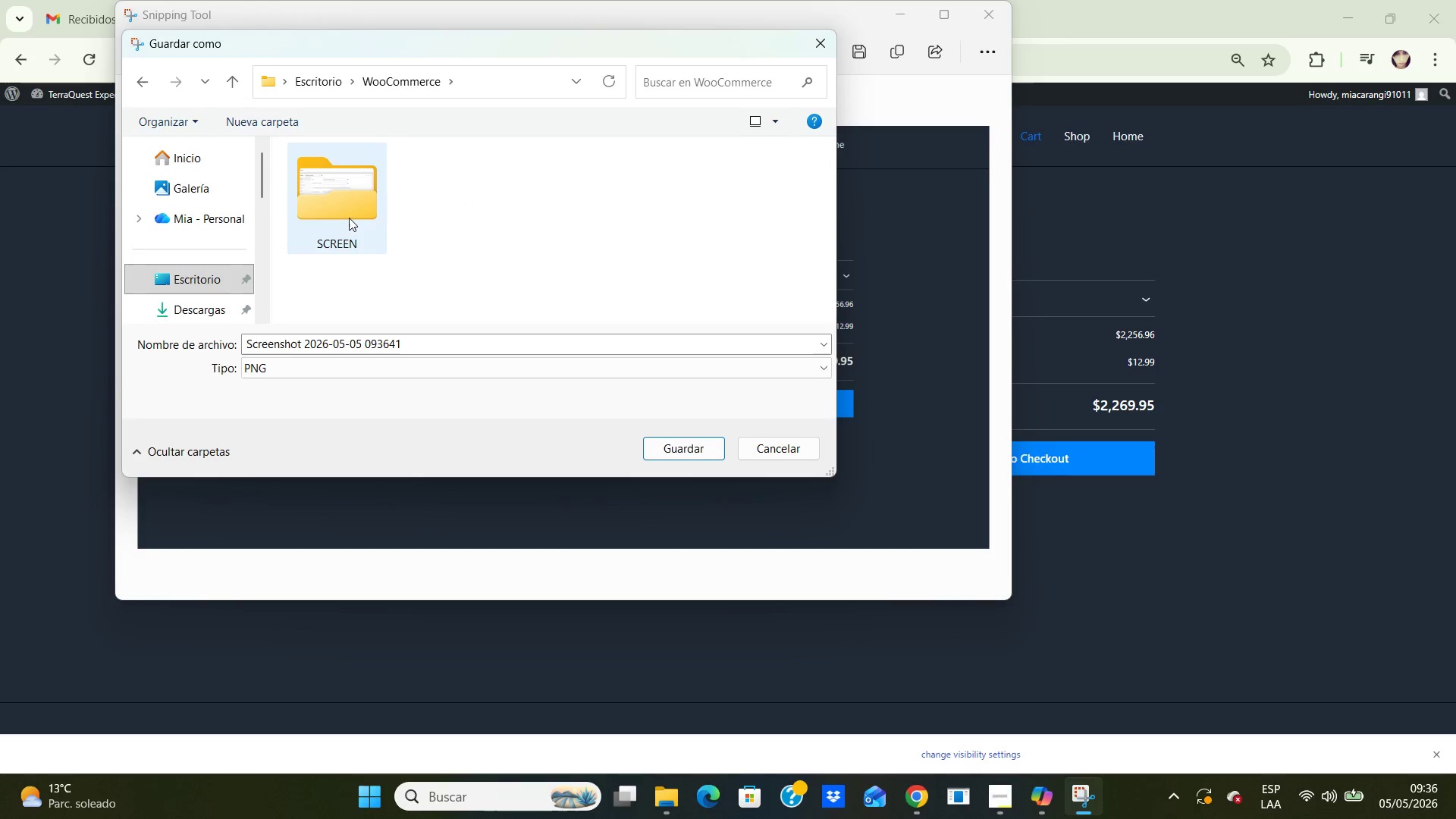 
double_click([349, 218])
 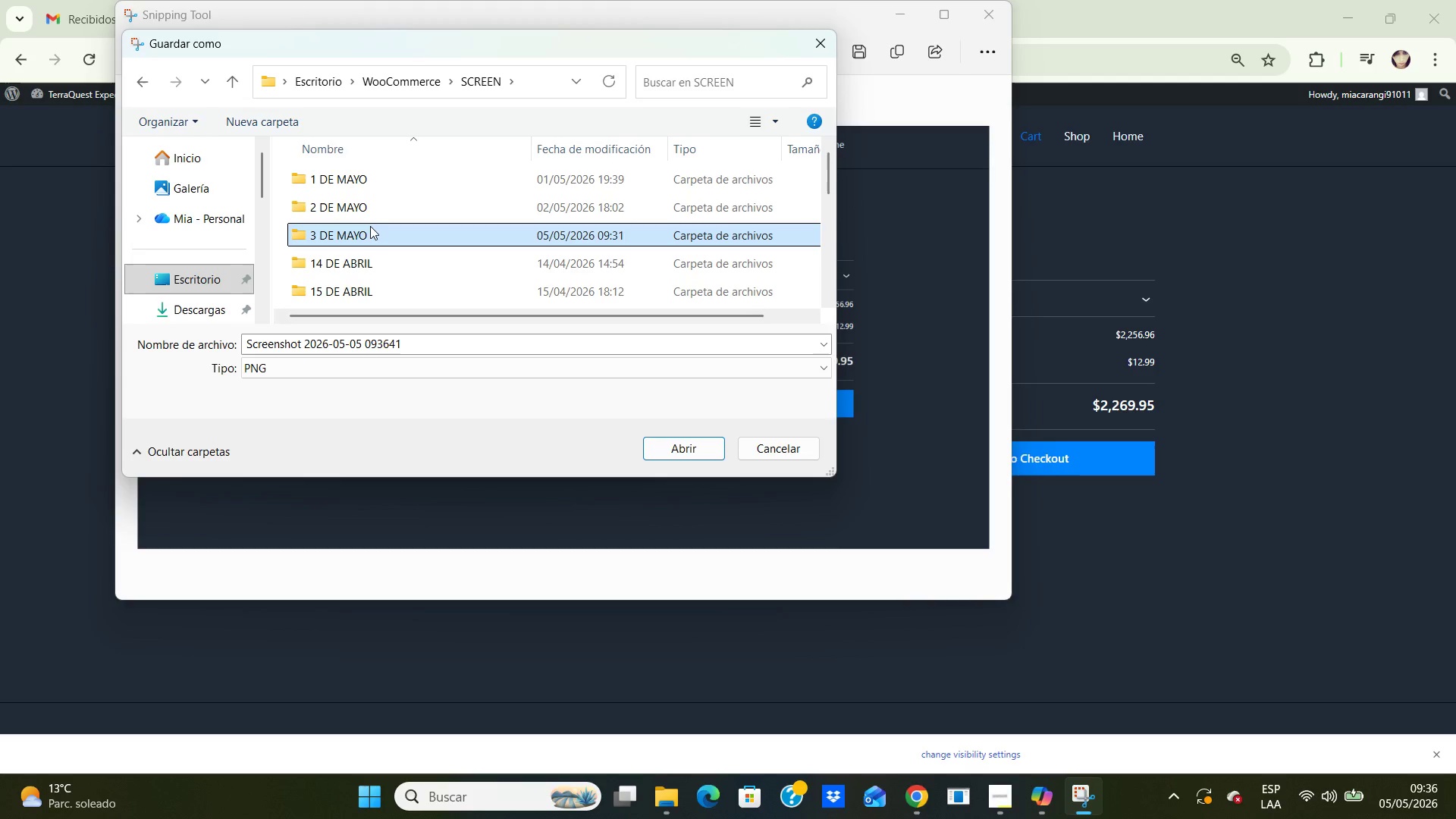 
double_click([370, 226])
 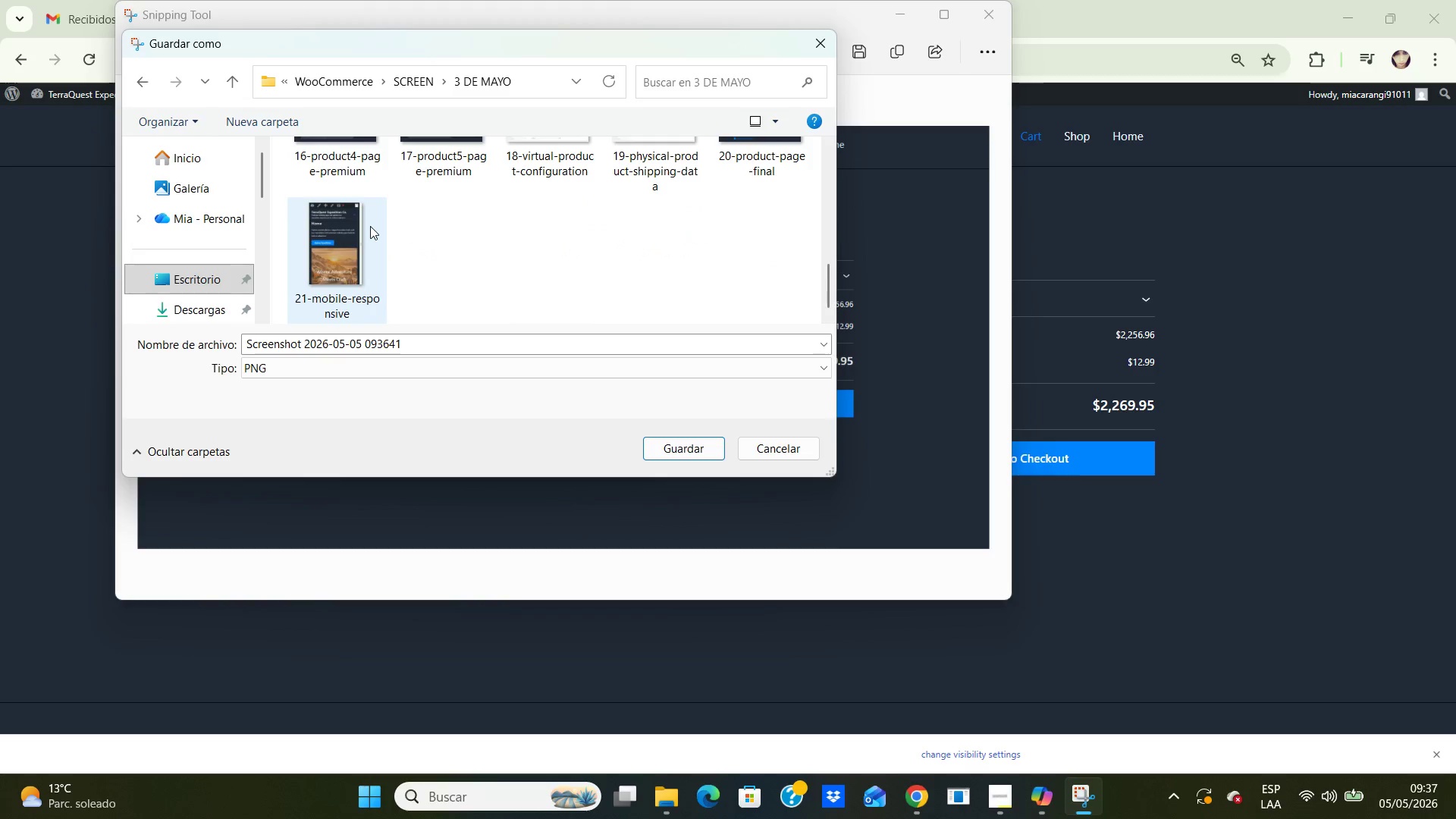 
scroll: coordinate [370, 226], scroll_direction: down, amount: 7.0
 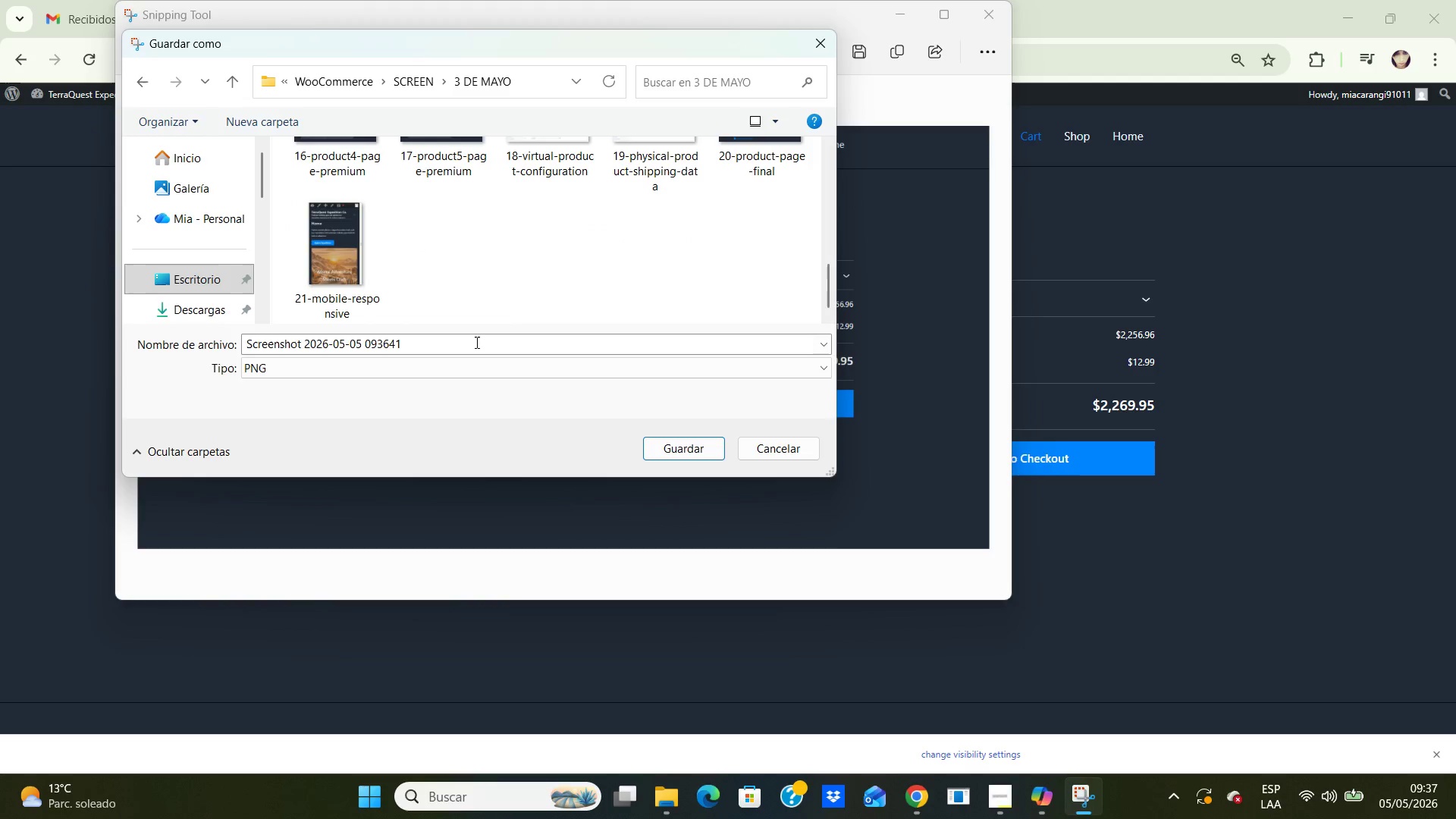 
left_click([475, 342])
 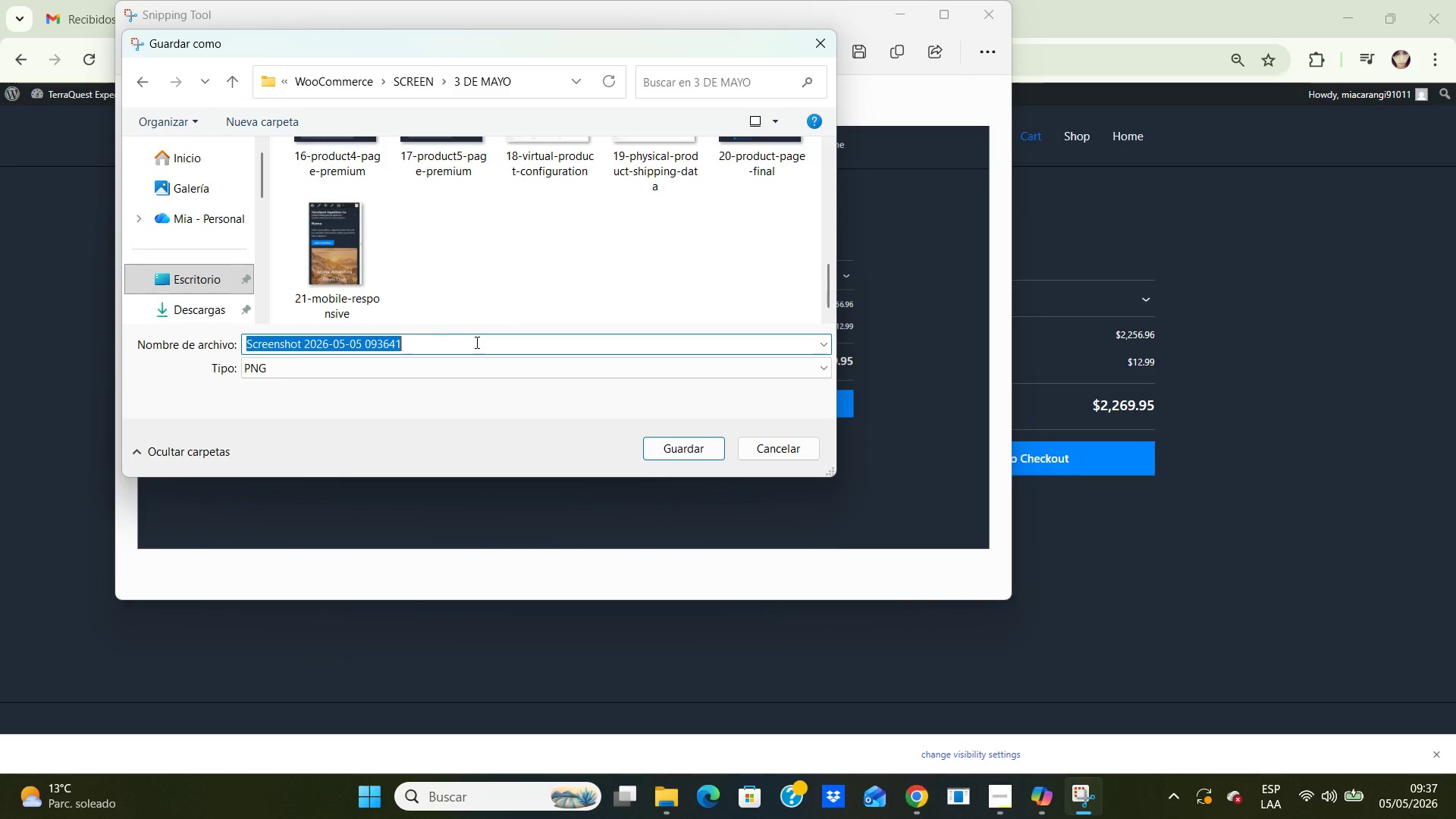 
type(22-hybrid-cart-gear-and-expedition)
 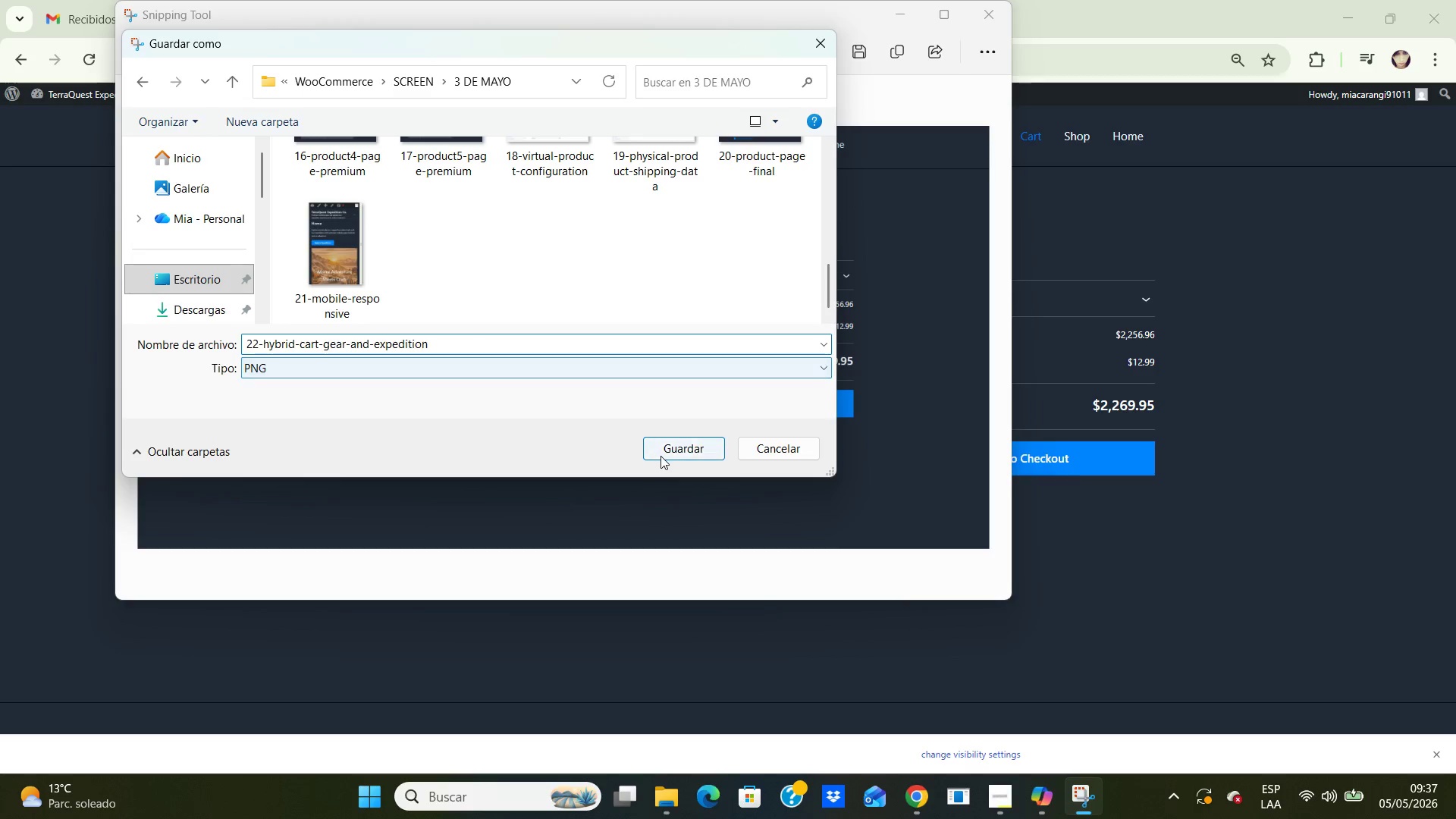 
left_click([661, 456])
 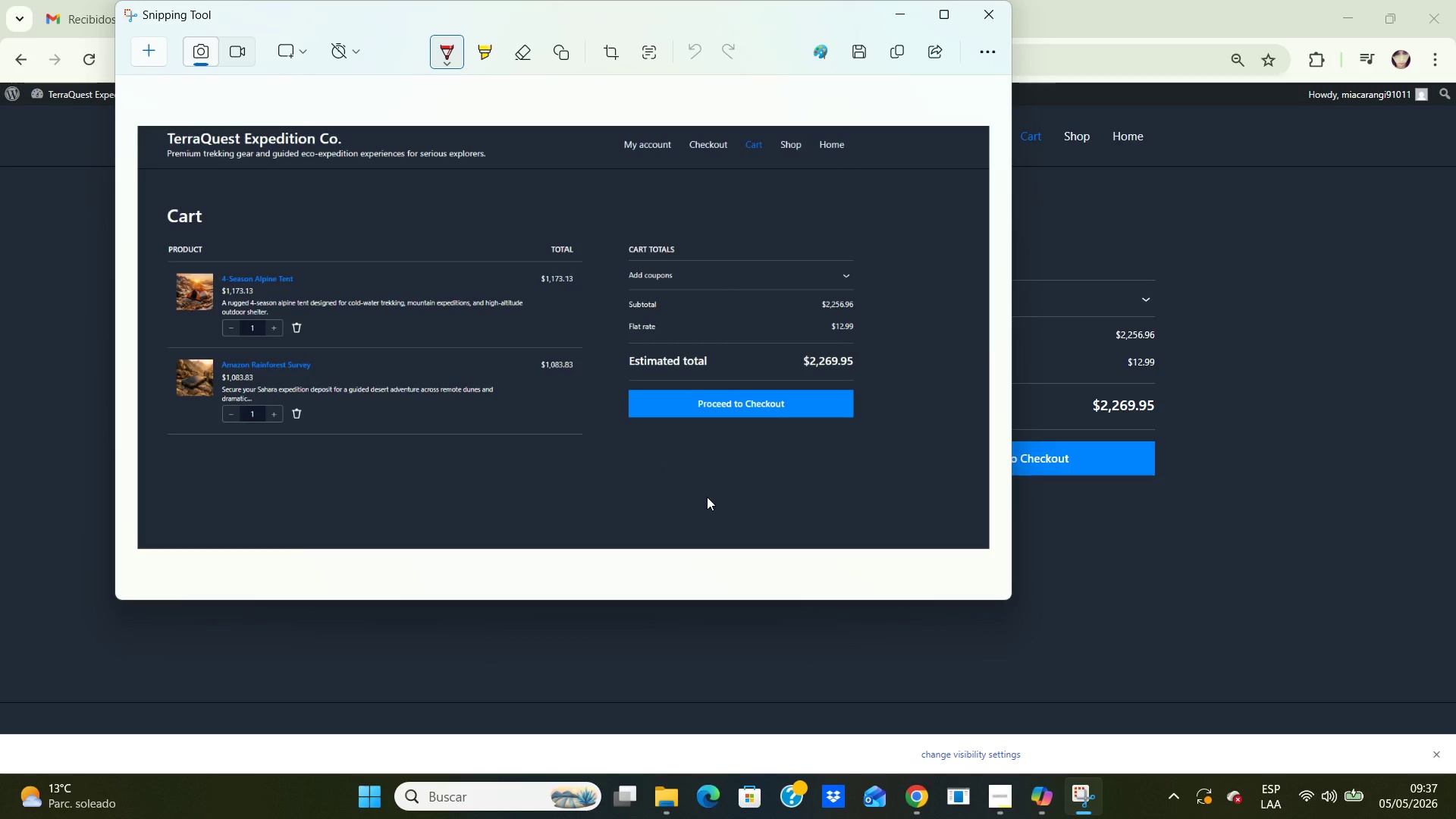 
wait(37.0)
 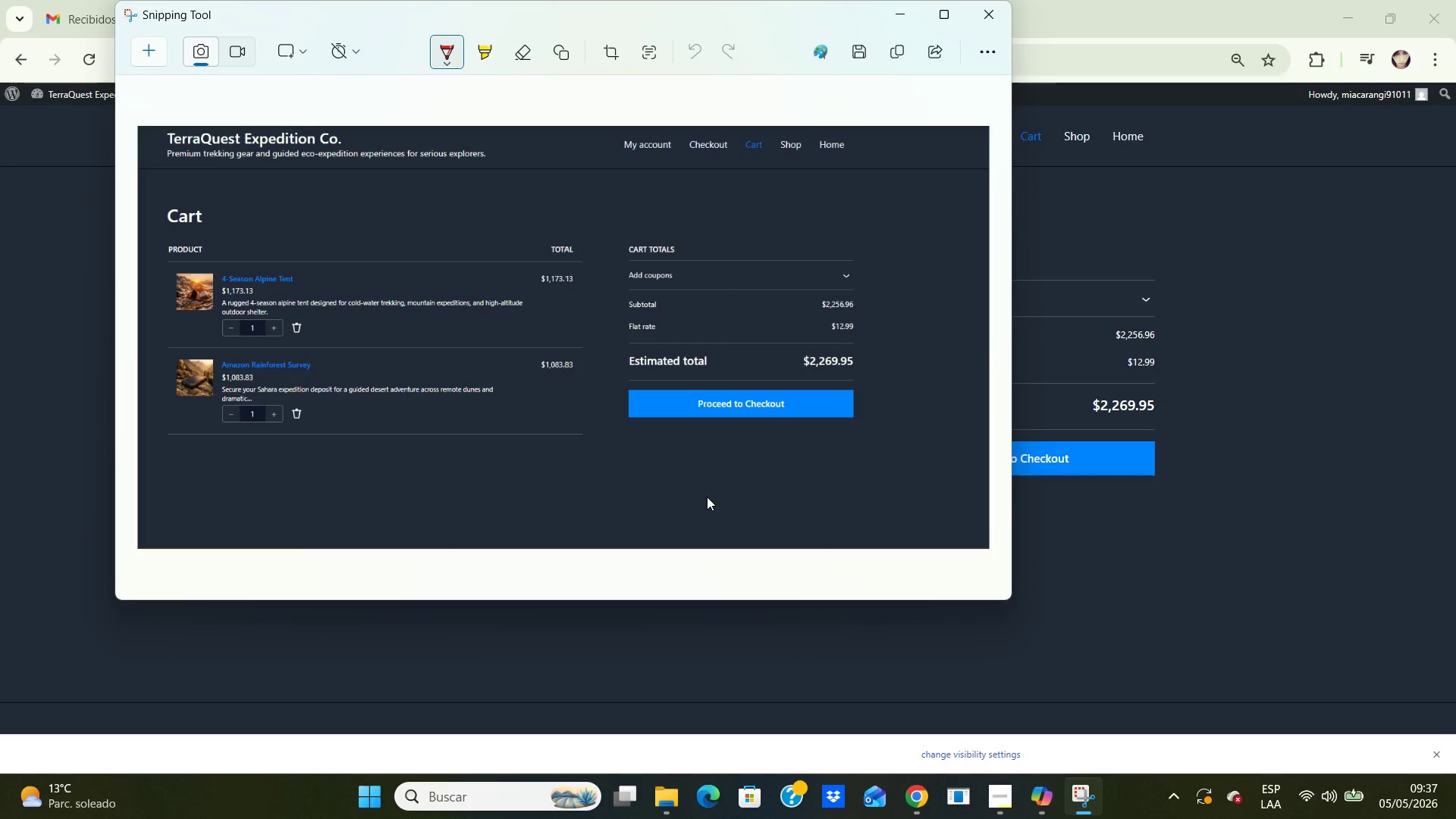 
left_click([993, 24])
 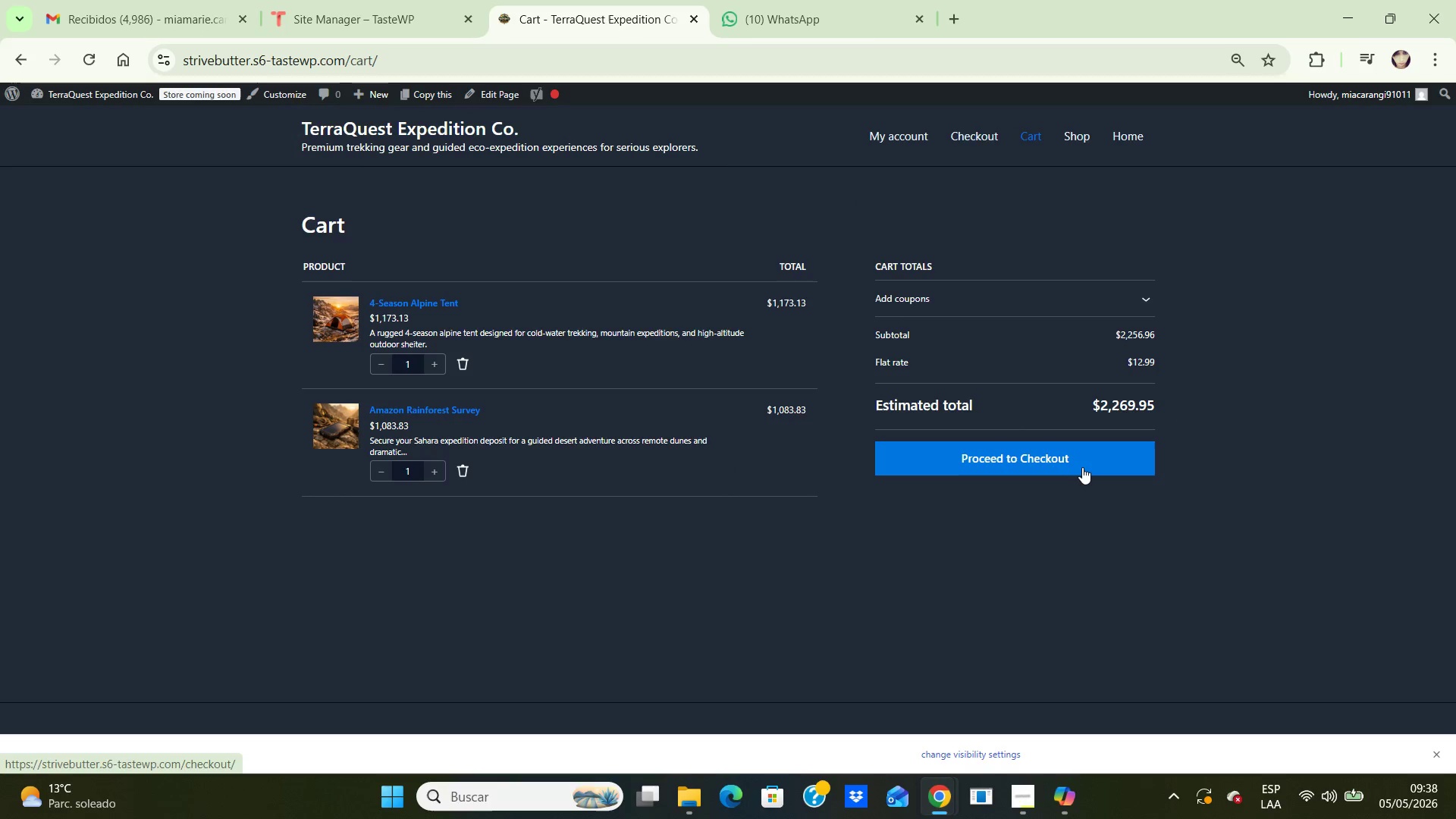 
left_click([1082, 461])
 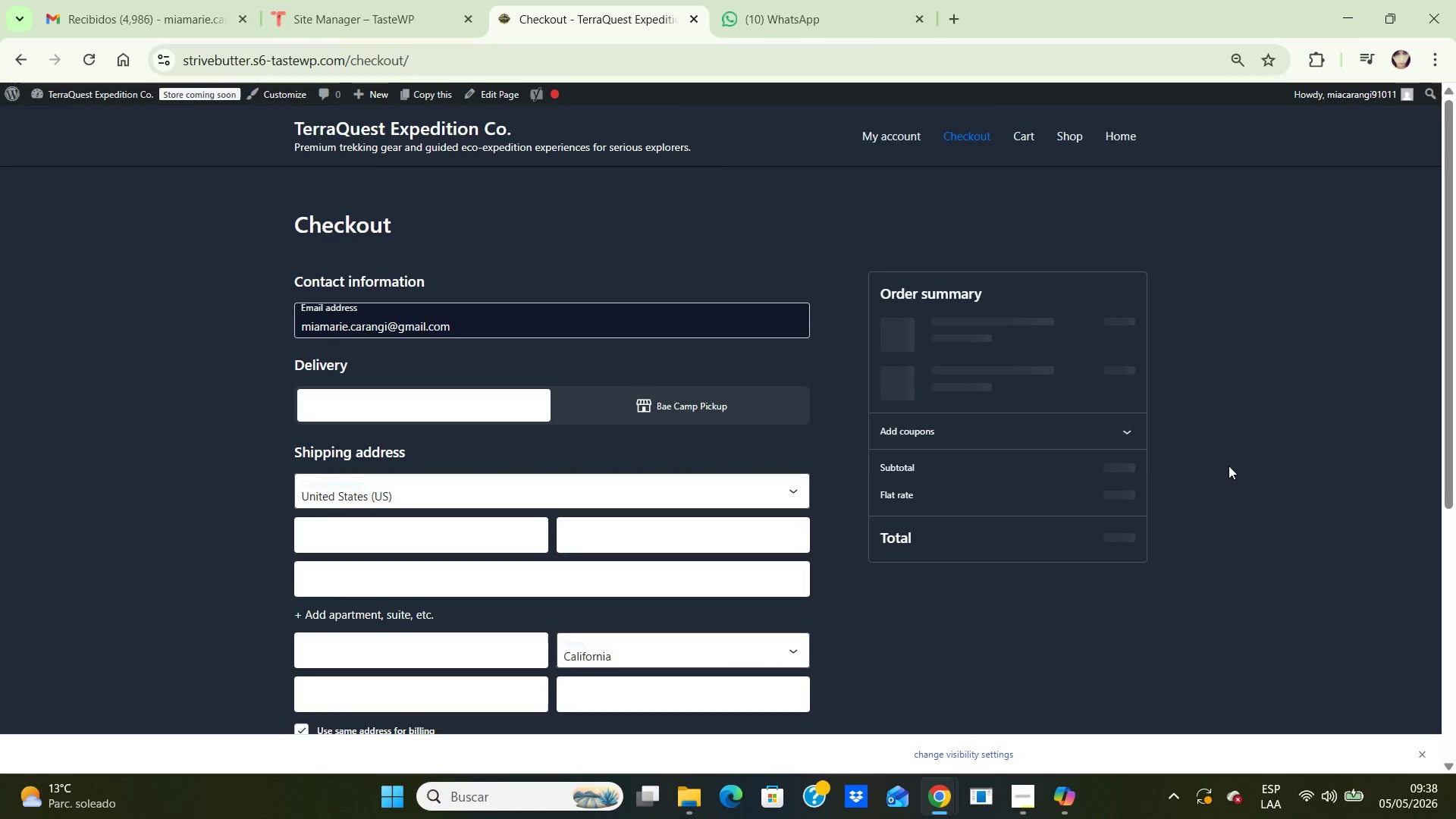 
wait(5.45)
 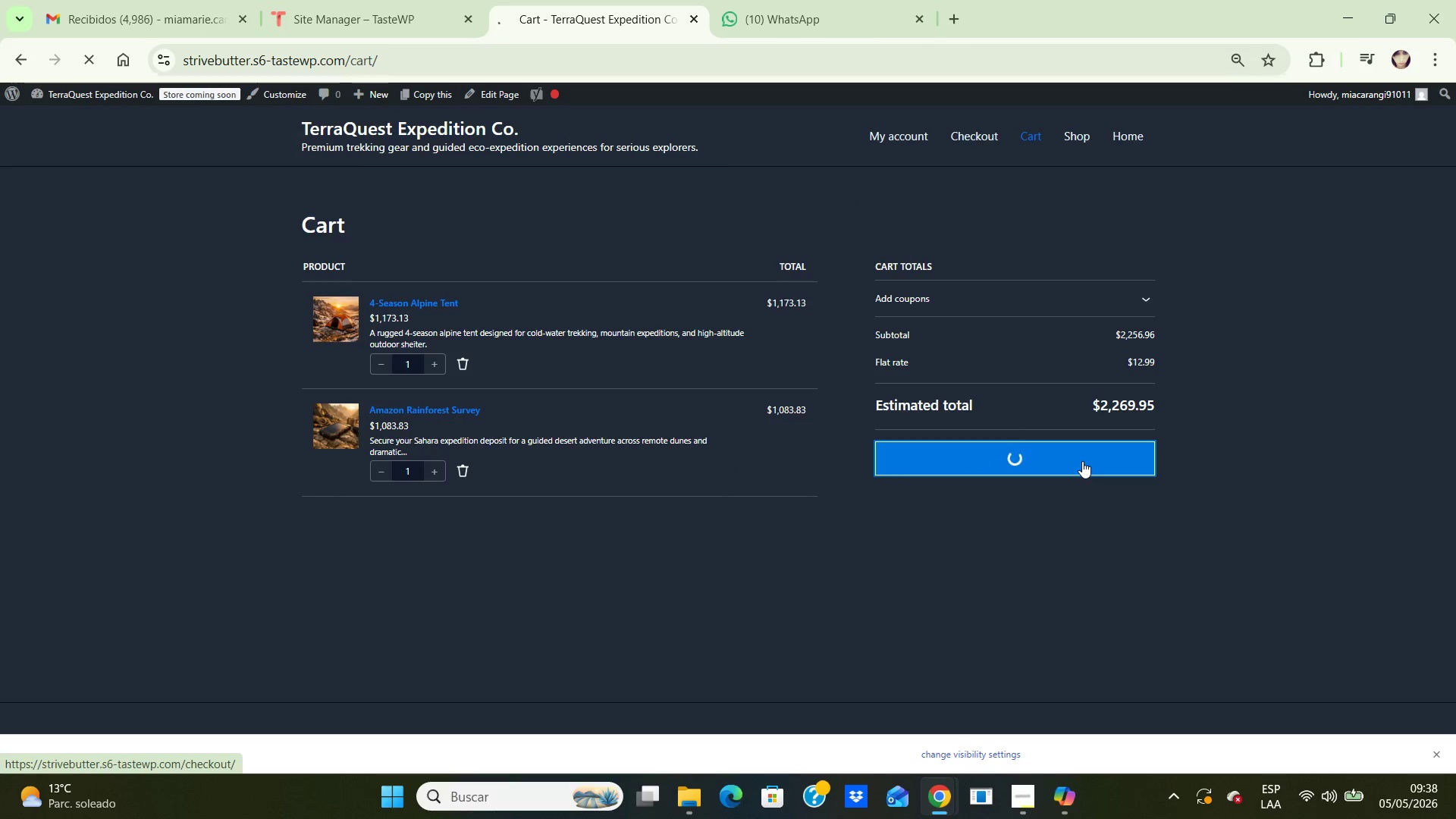 
scroll: coordinate [1228, 466], scroll_direction: down, amount: 3.0
 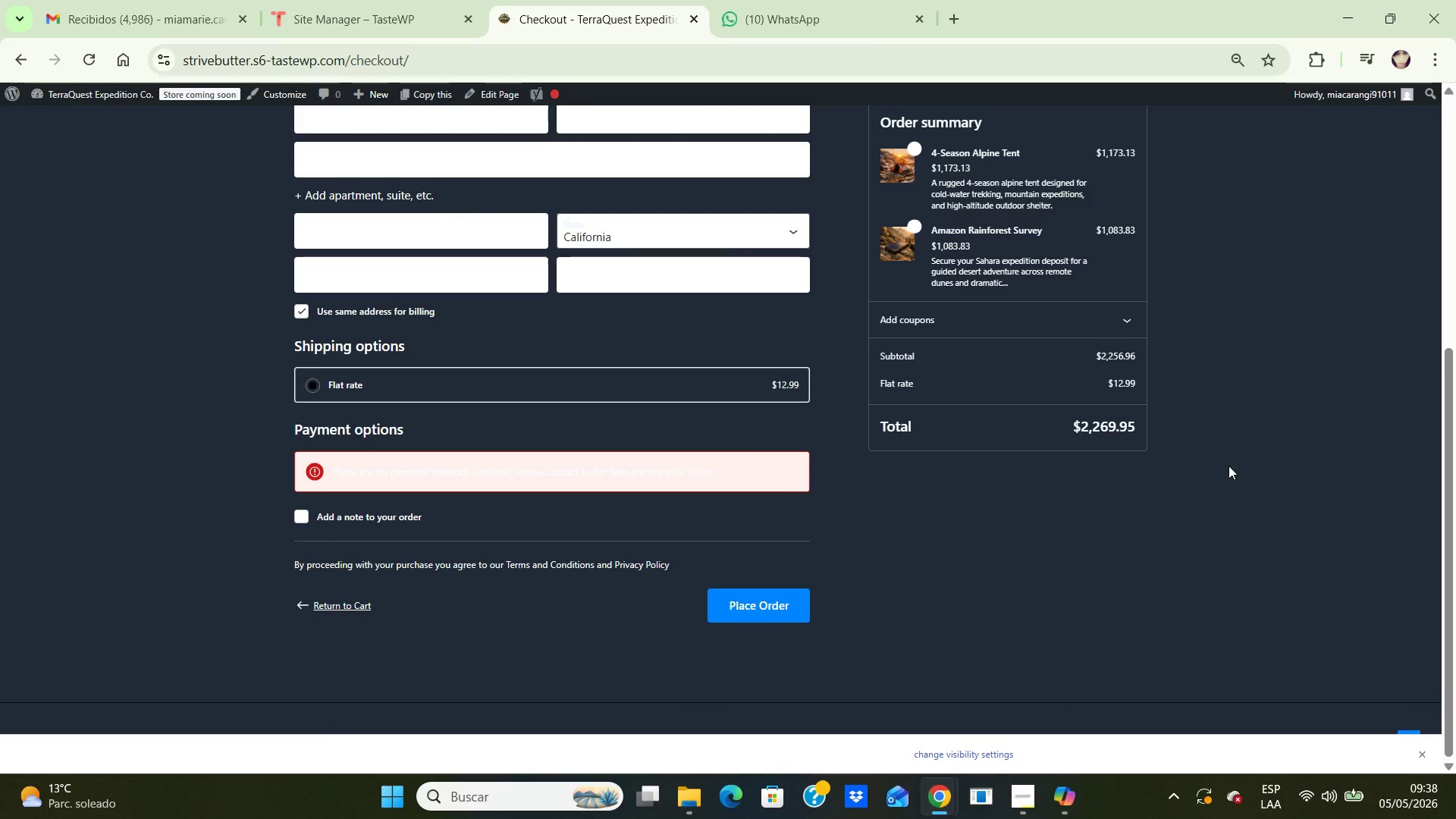 
scroll: coordinate [1228, 466], scroll_direction: up, amount: 1.0
 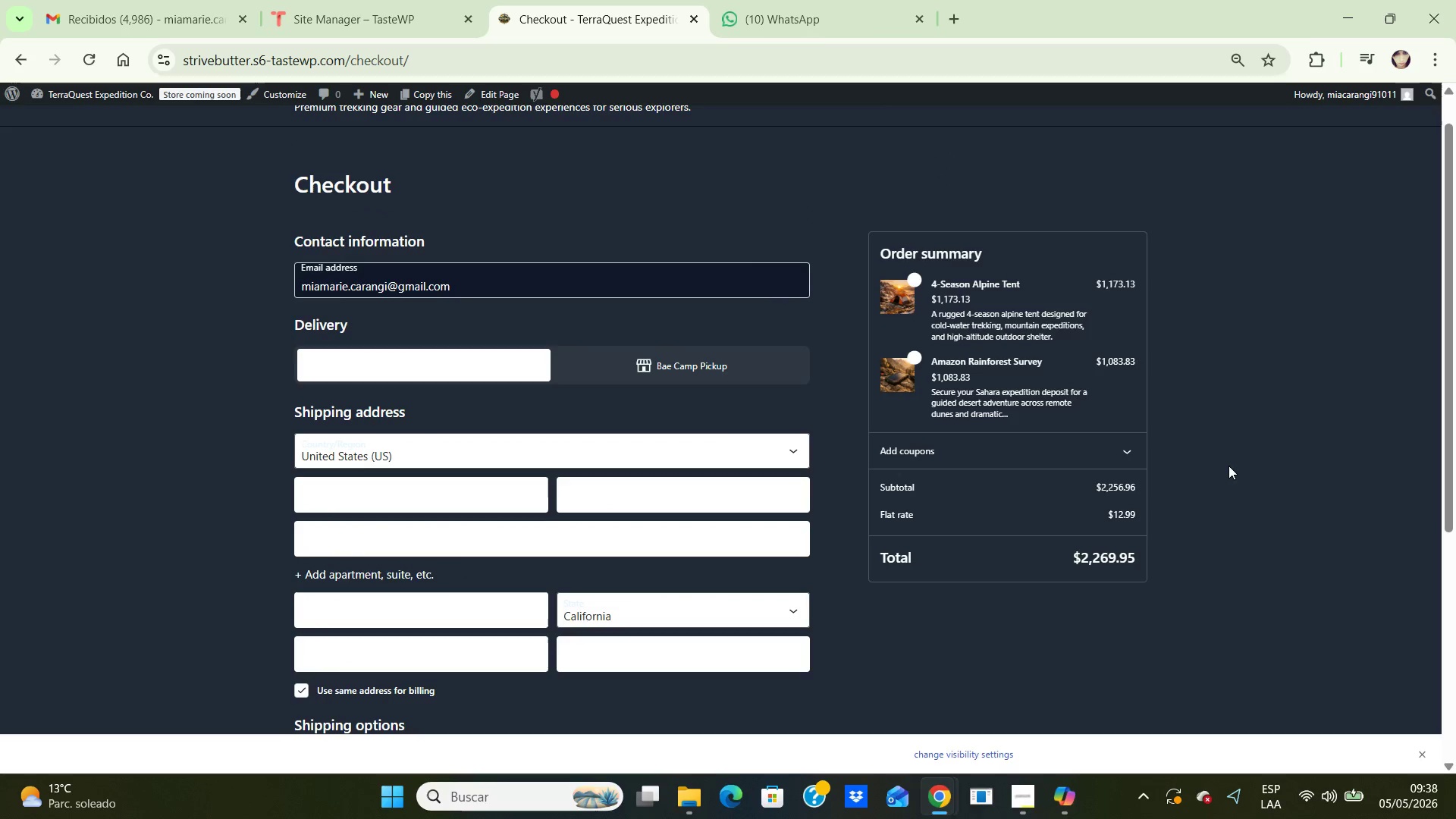 
wait(9.23)
 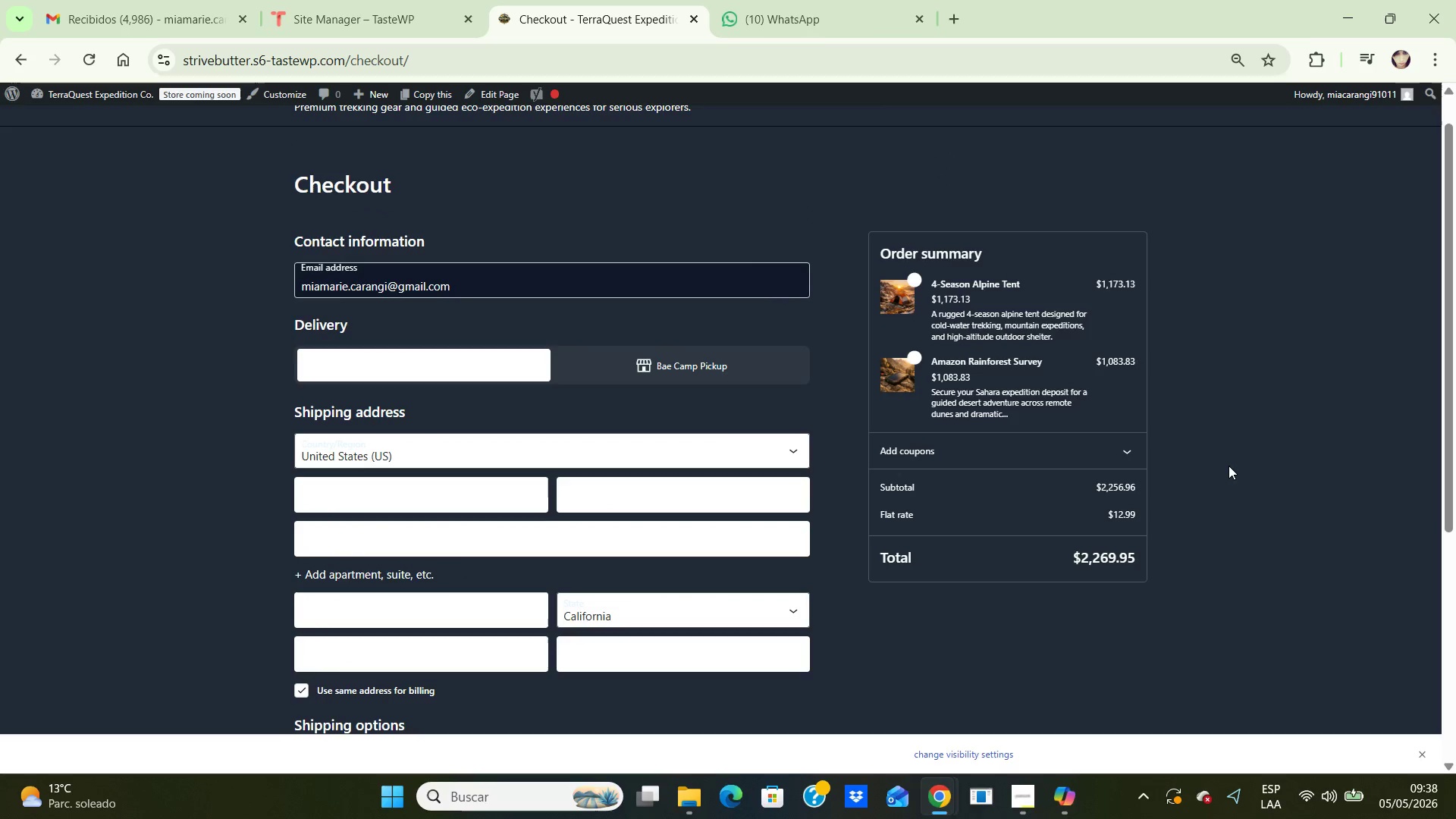 
scroll: coordinate [1345, 469], scroll_direction: down, amount: 2.0
 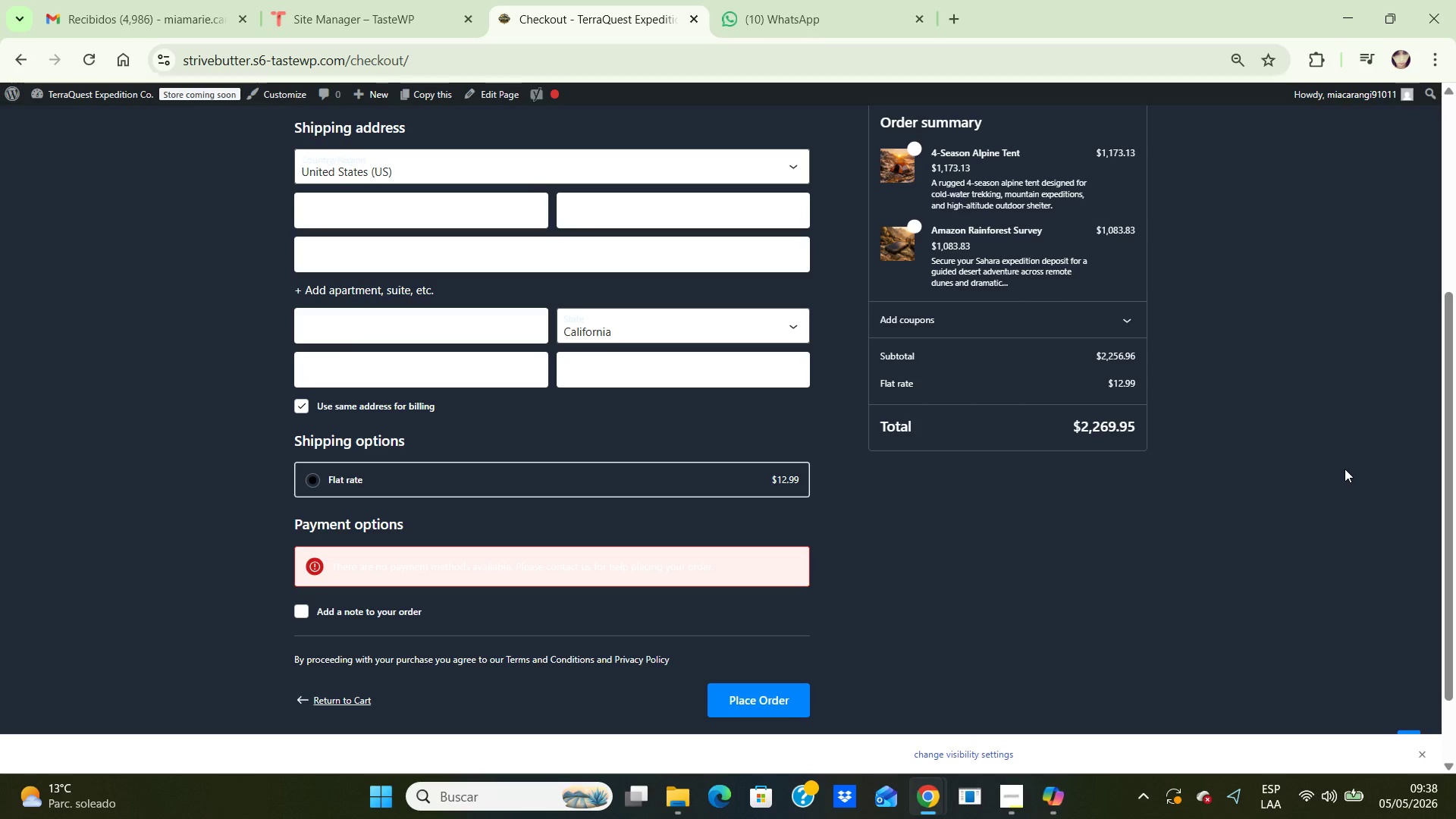 
wait(5.61)
 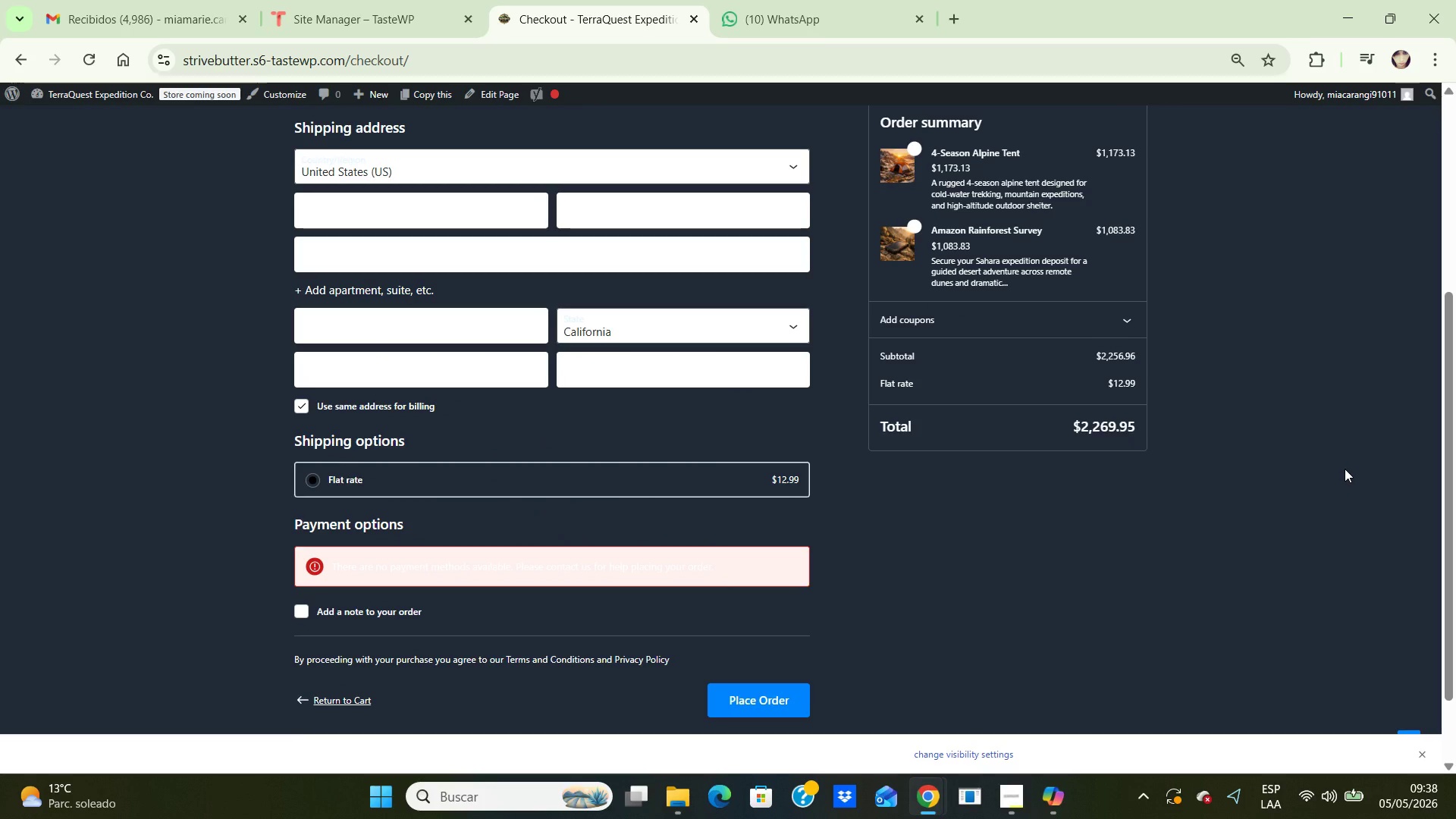 
scroll: coordinate [1345, 469], scroll_direction: up, amount: 8.0
 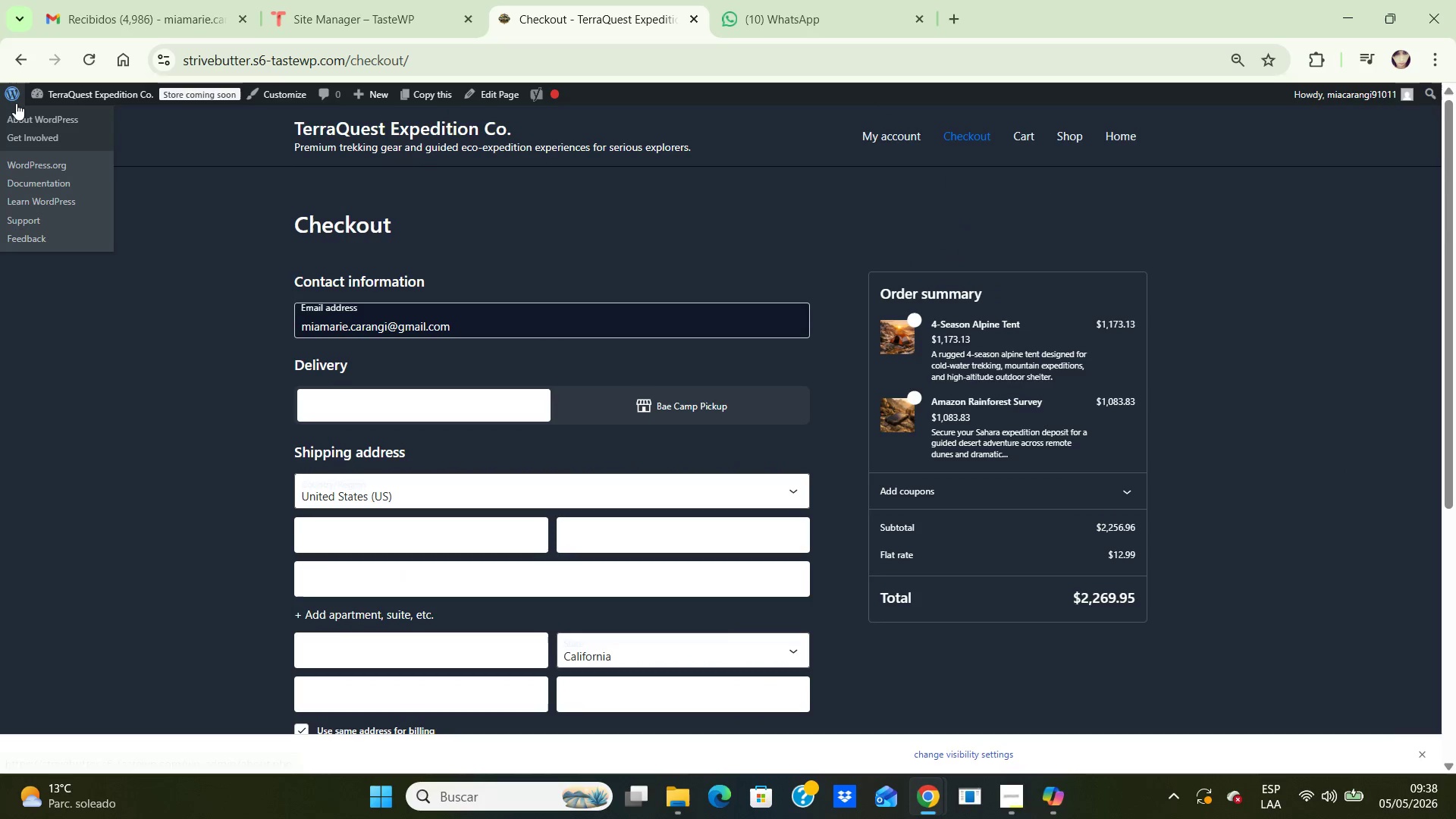 
left_click([16, 103])
 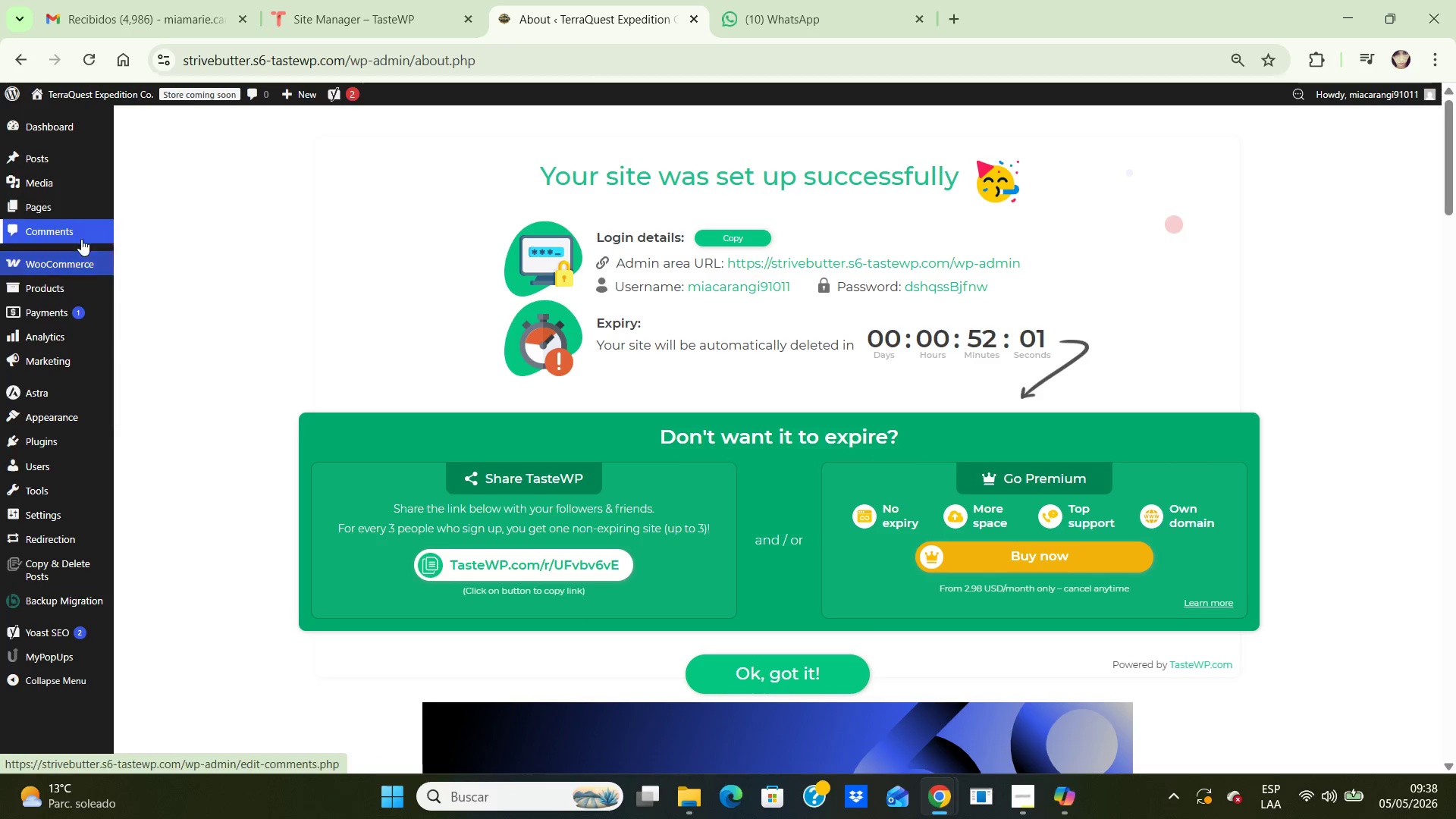 
wait(7.52)
 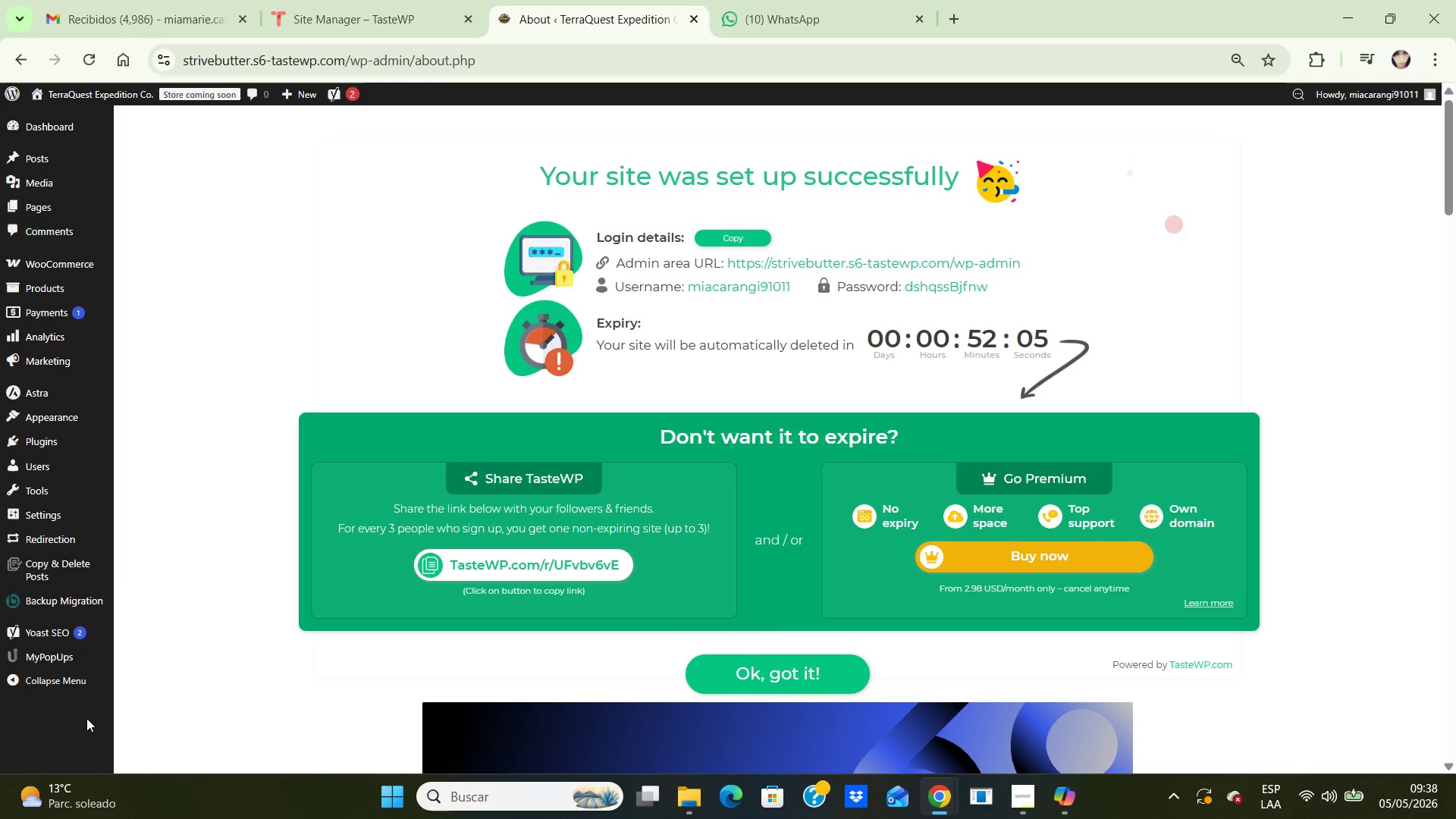 
left_click([154, 356])
 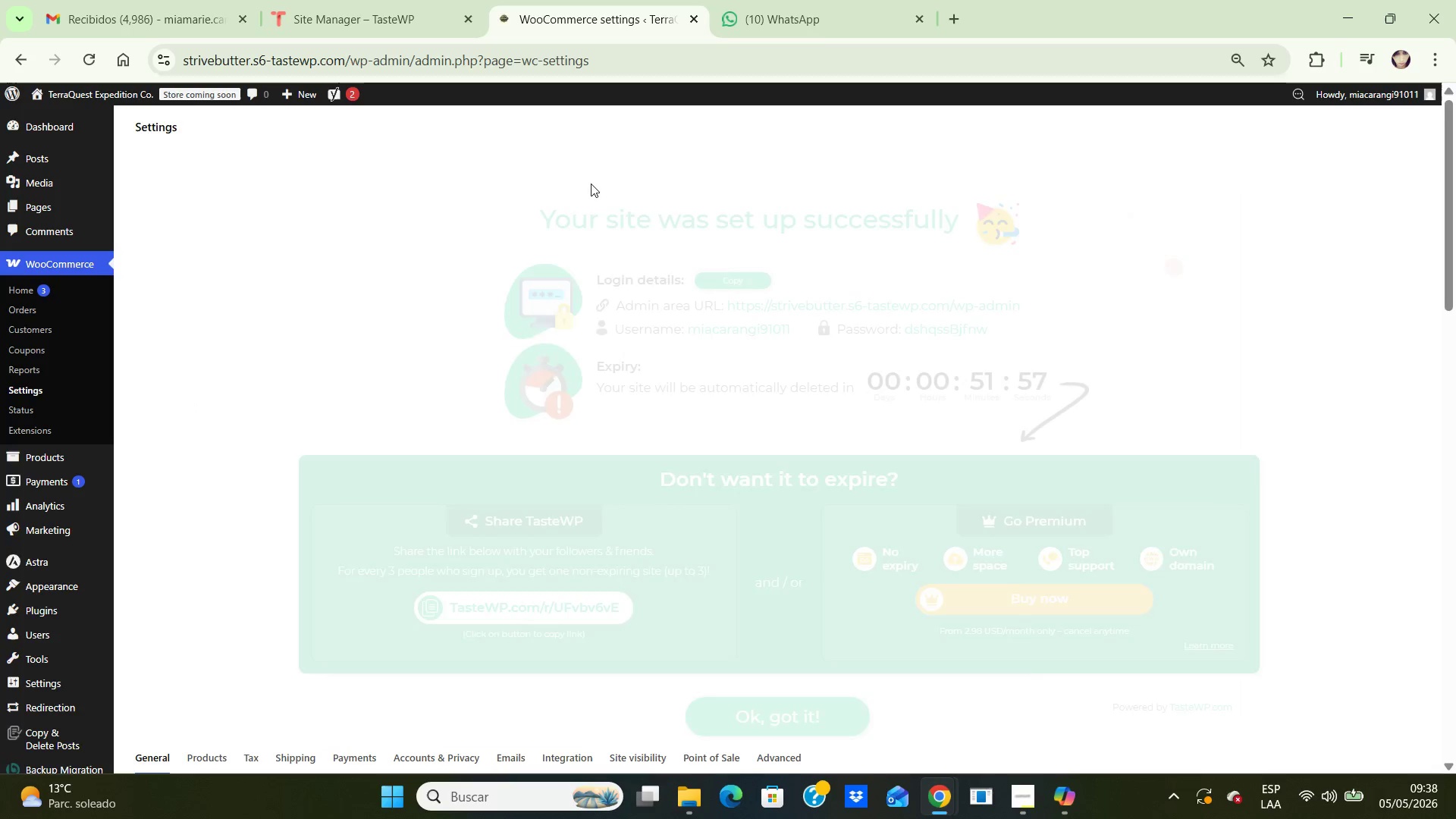 
scroll: coordinate [581, 184], scroll_direction: down, amount: 5.0
 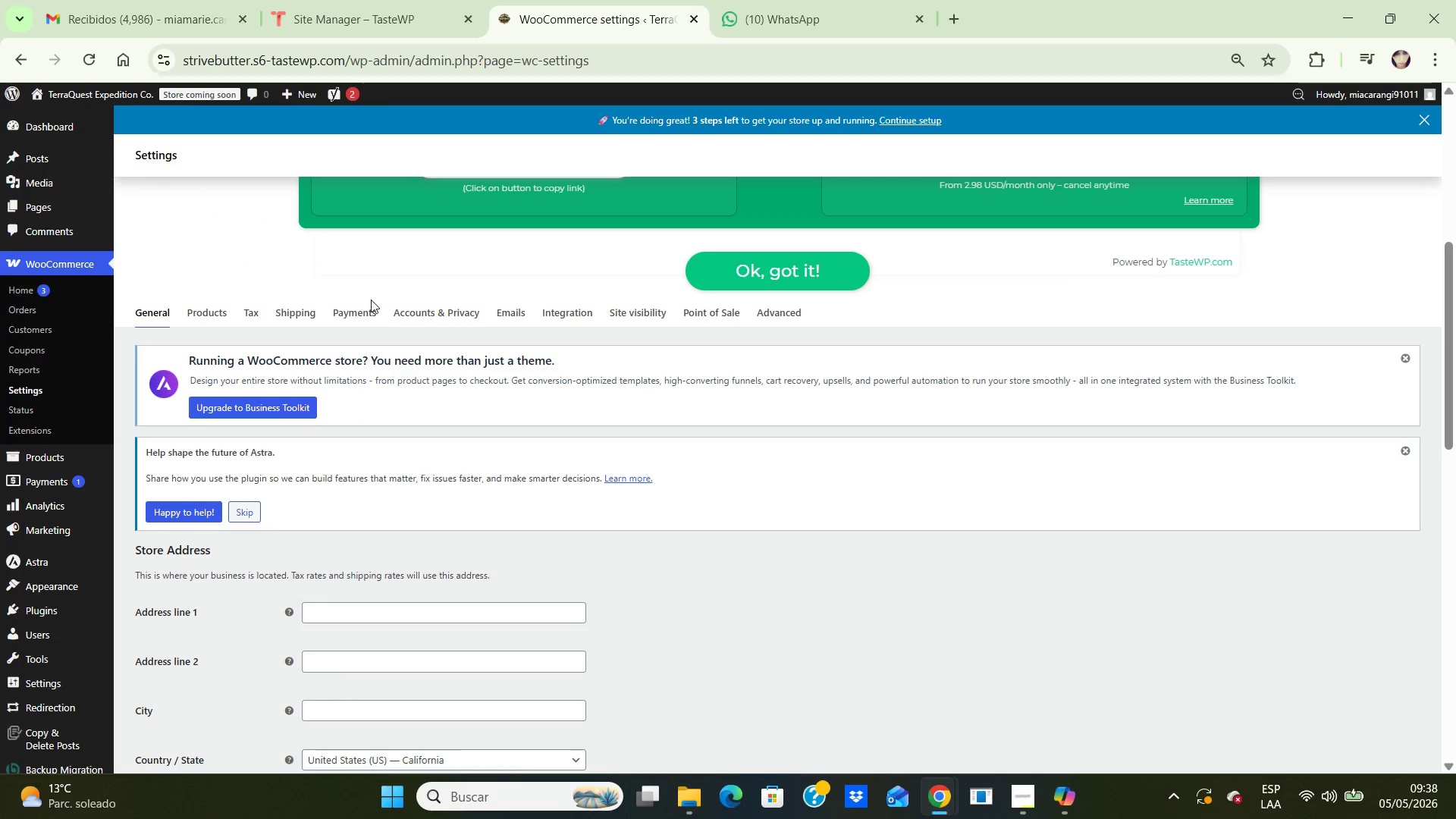 
left_click([363, 309])
 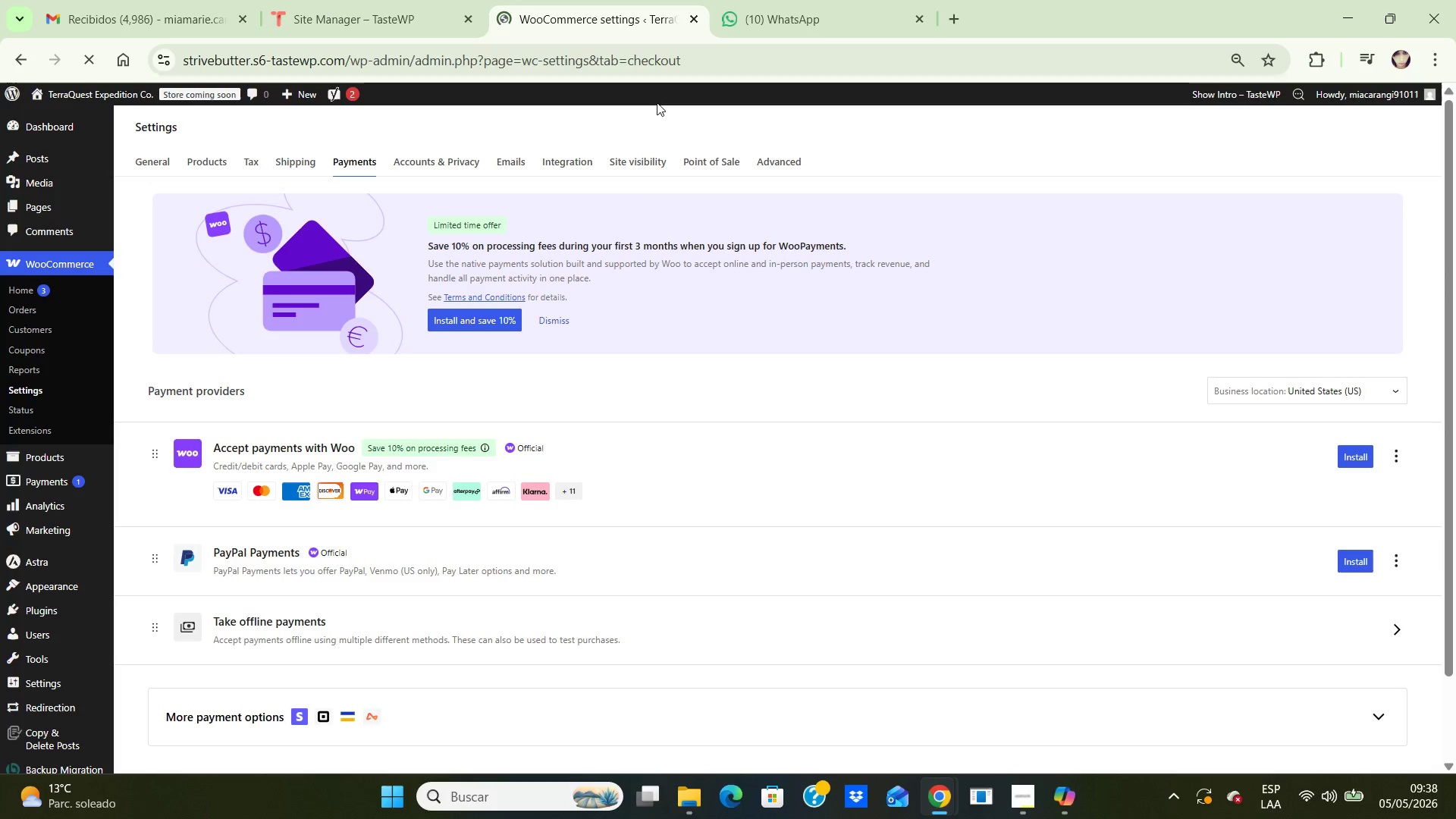 
scroll: coordinate [758, 670], scroll_direction: down, amount: 1.0
 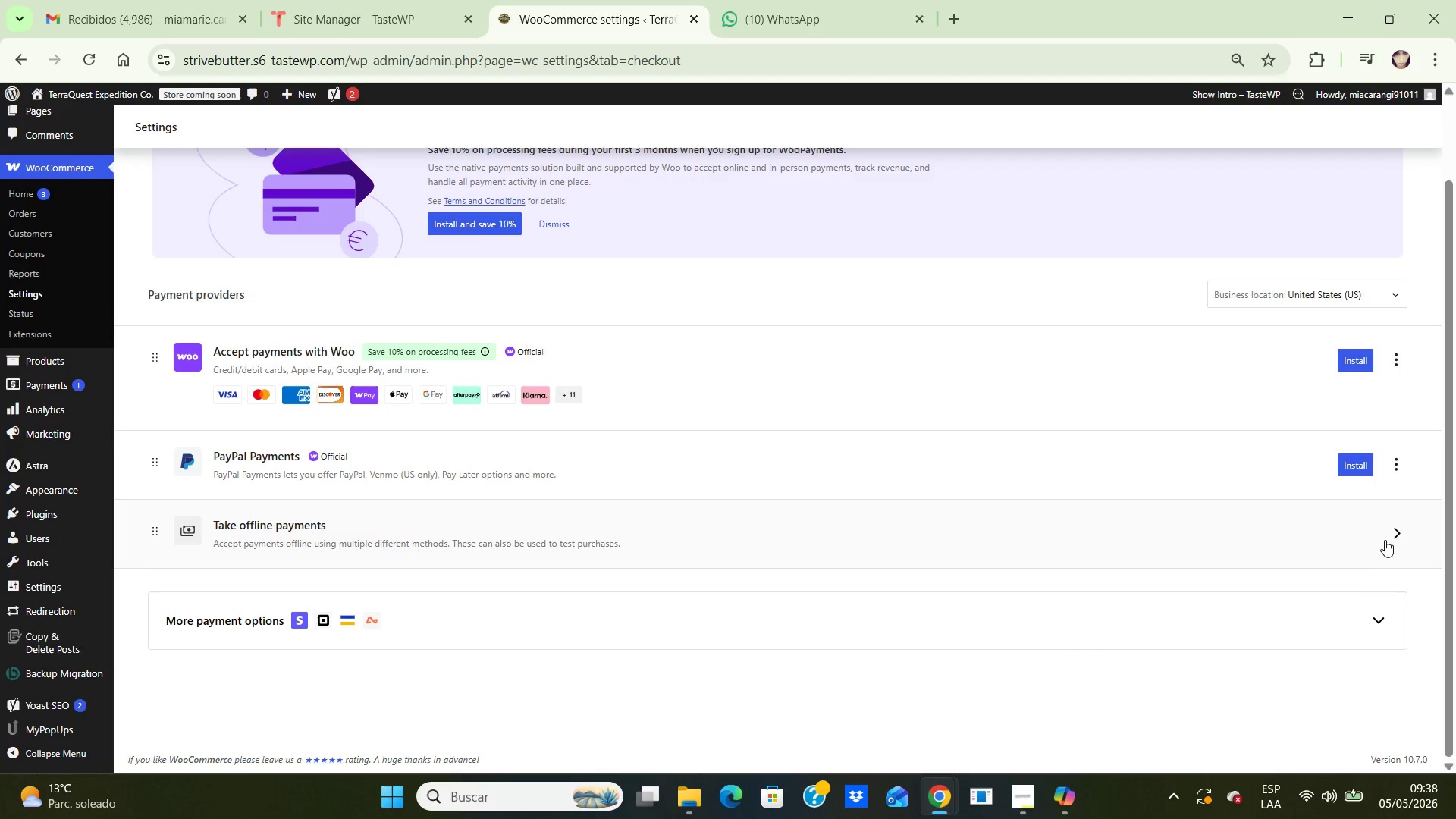 
left_click([1376, 535])
 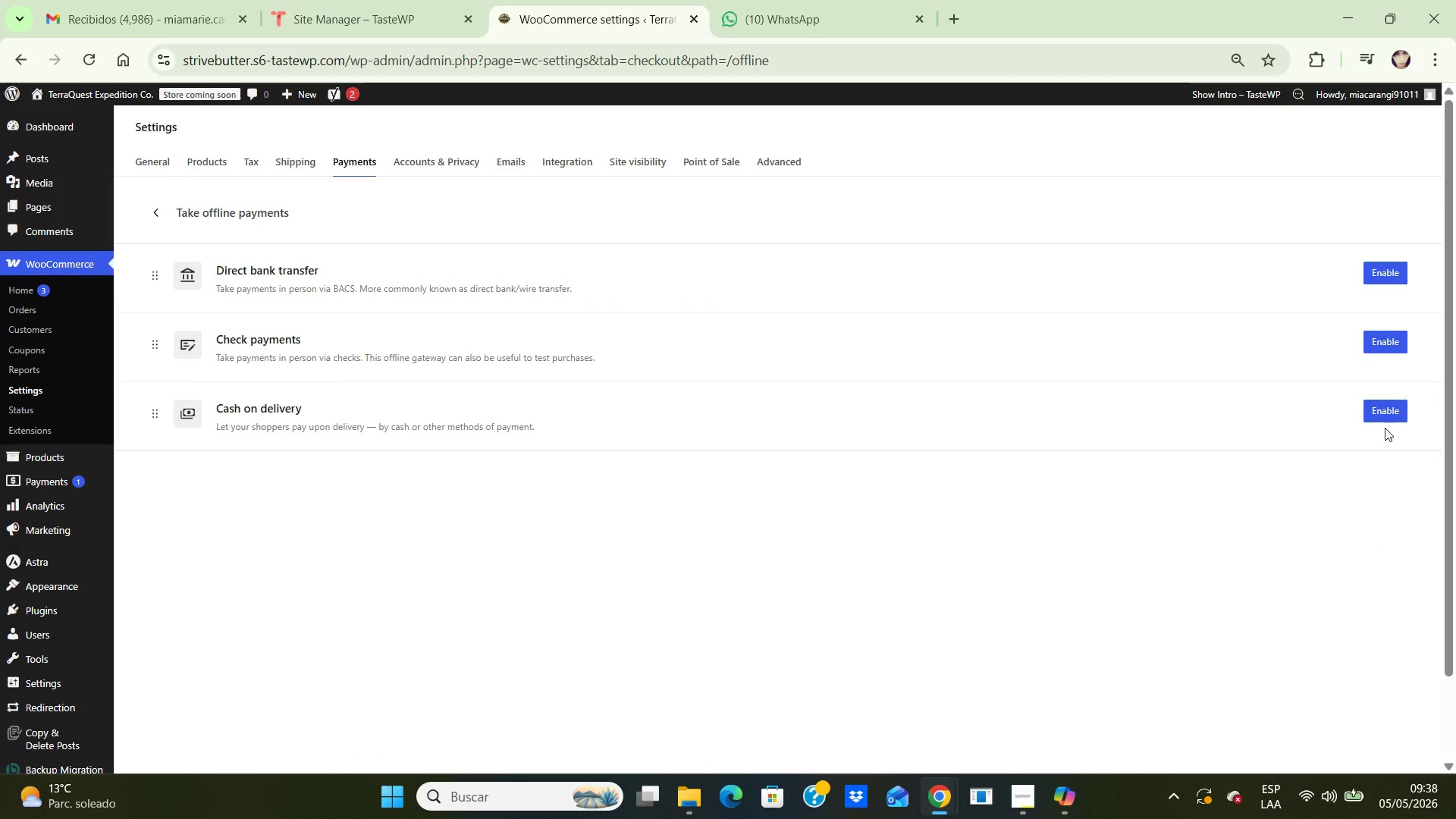 
left_click([1375, 414])
 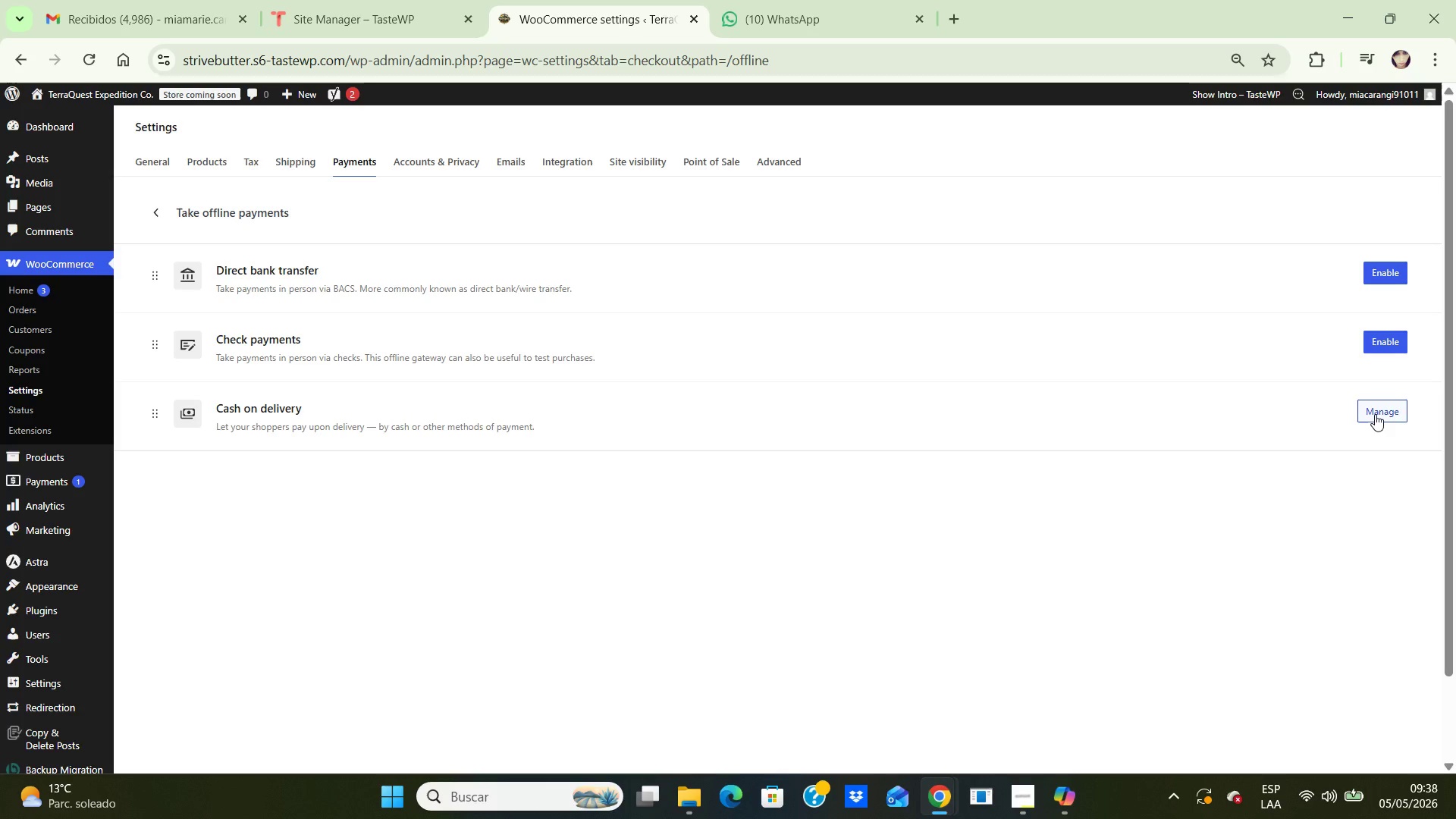 
left_click([1375, 414])
 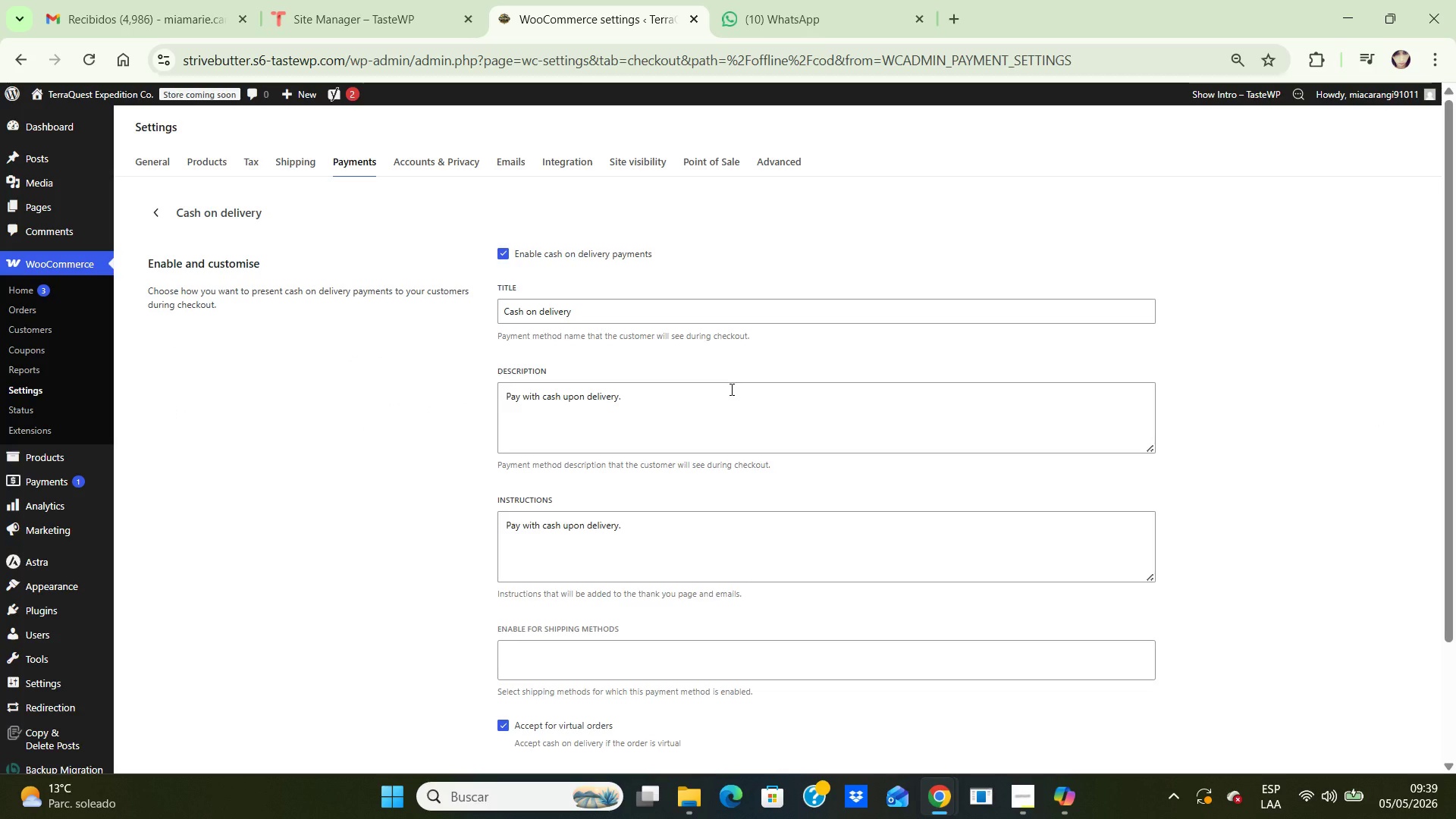 
wait(7.66)
 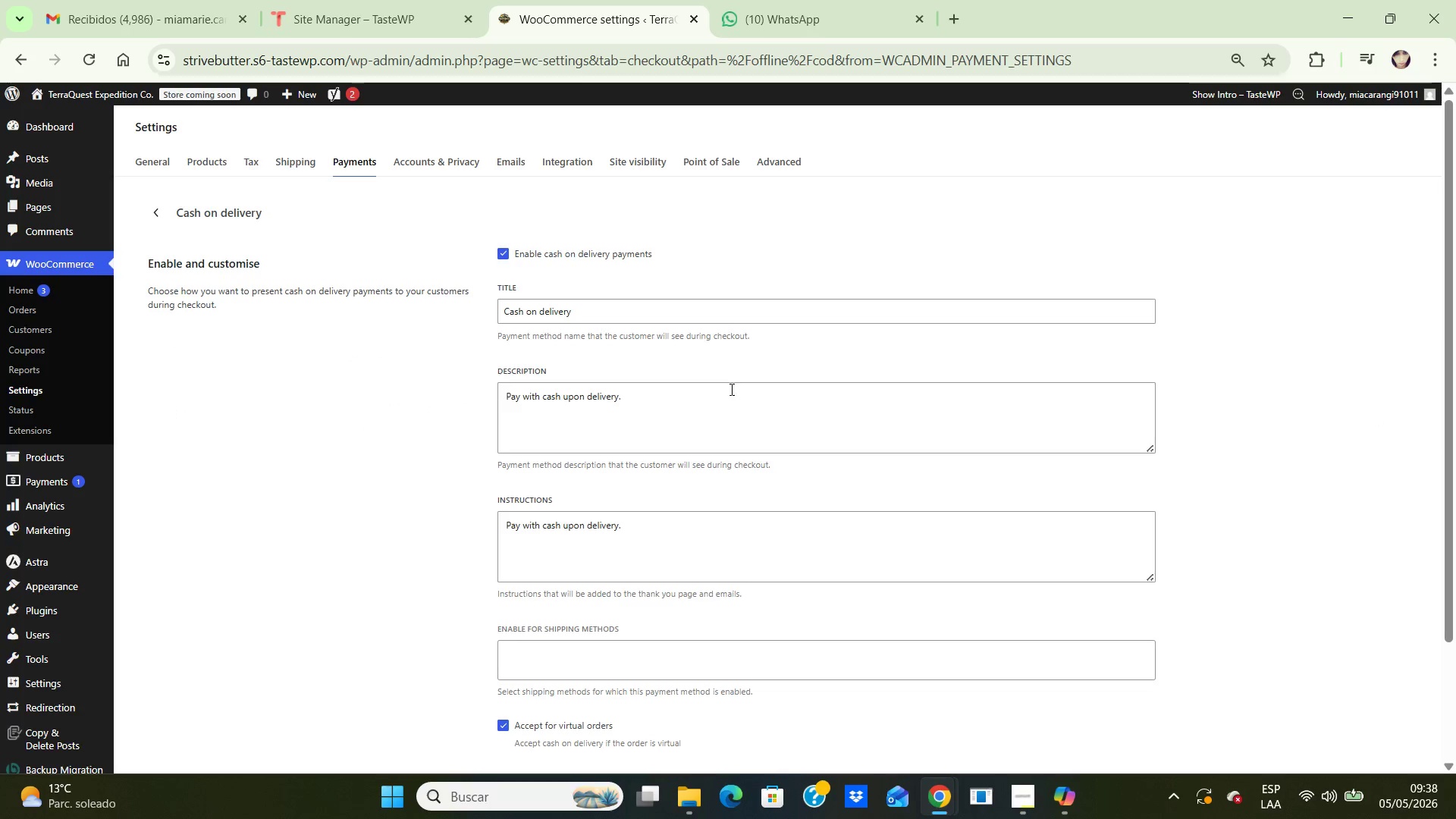 
left_click([651, 306])
 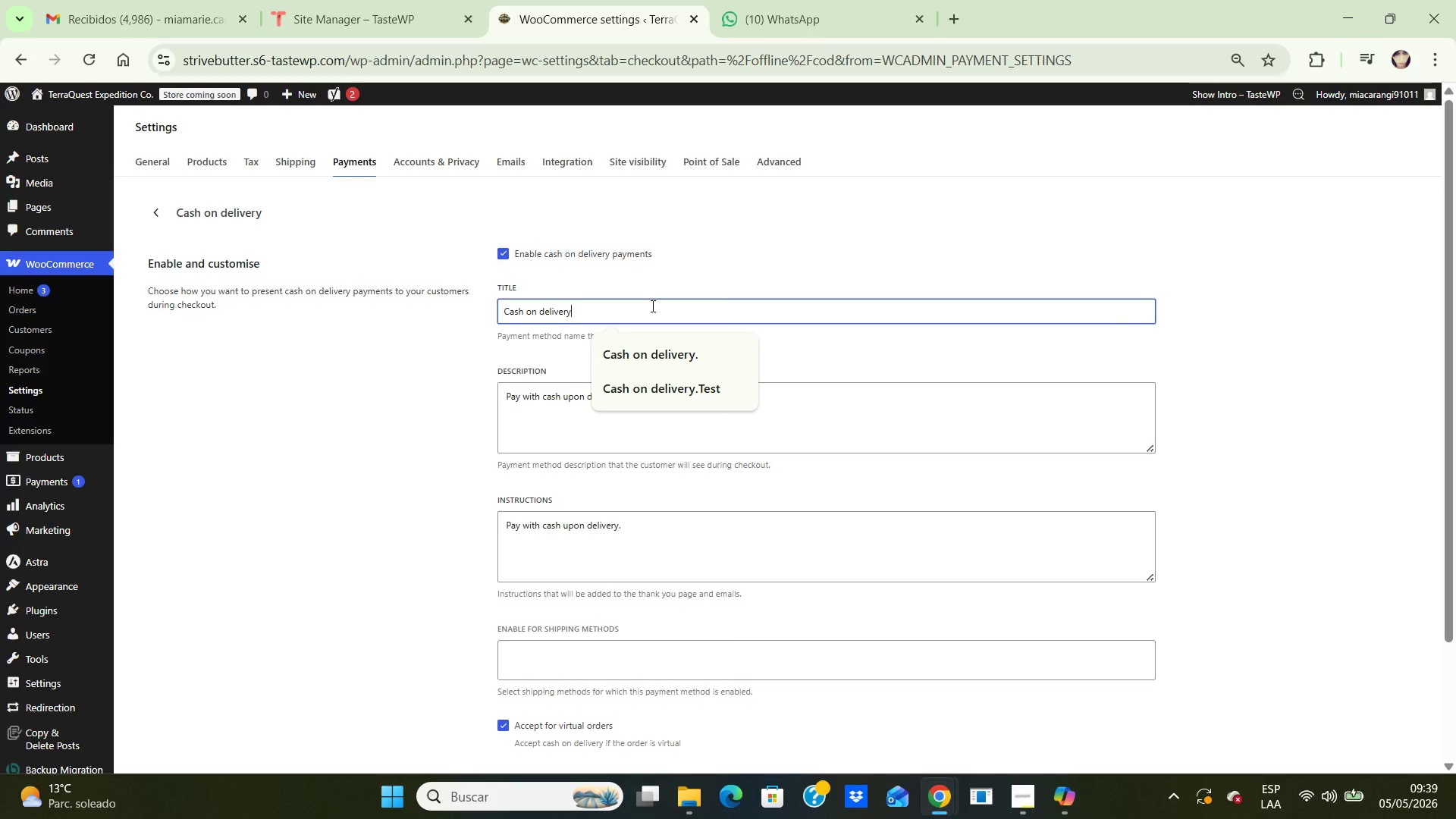 
left_click([651, 306])
 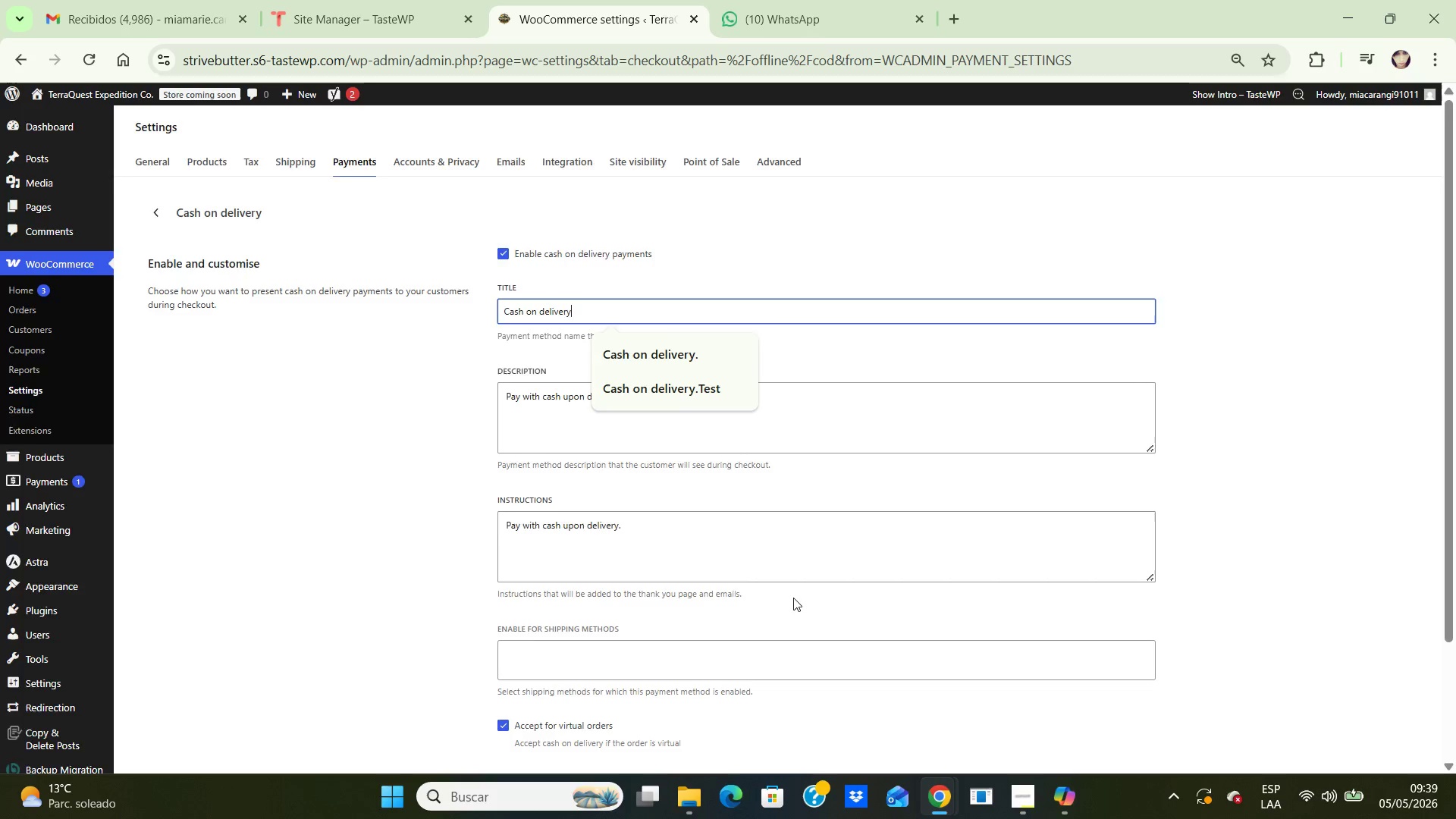 
scroll: coordinate [793, 598], scroll_direction: down, amount: 5.0
 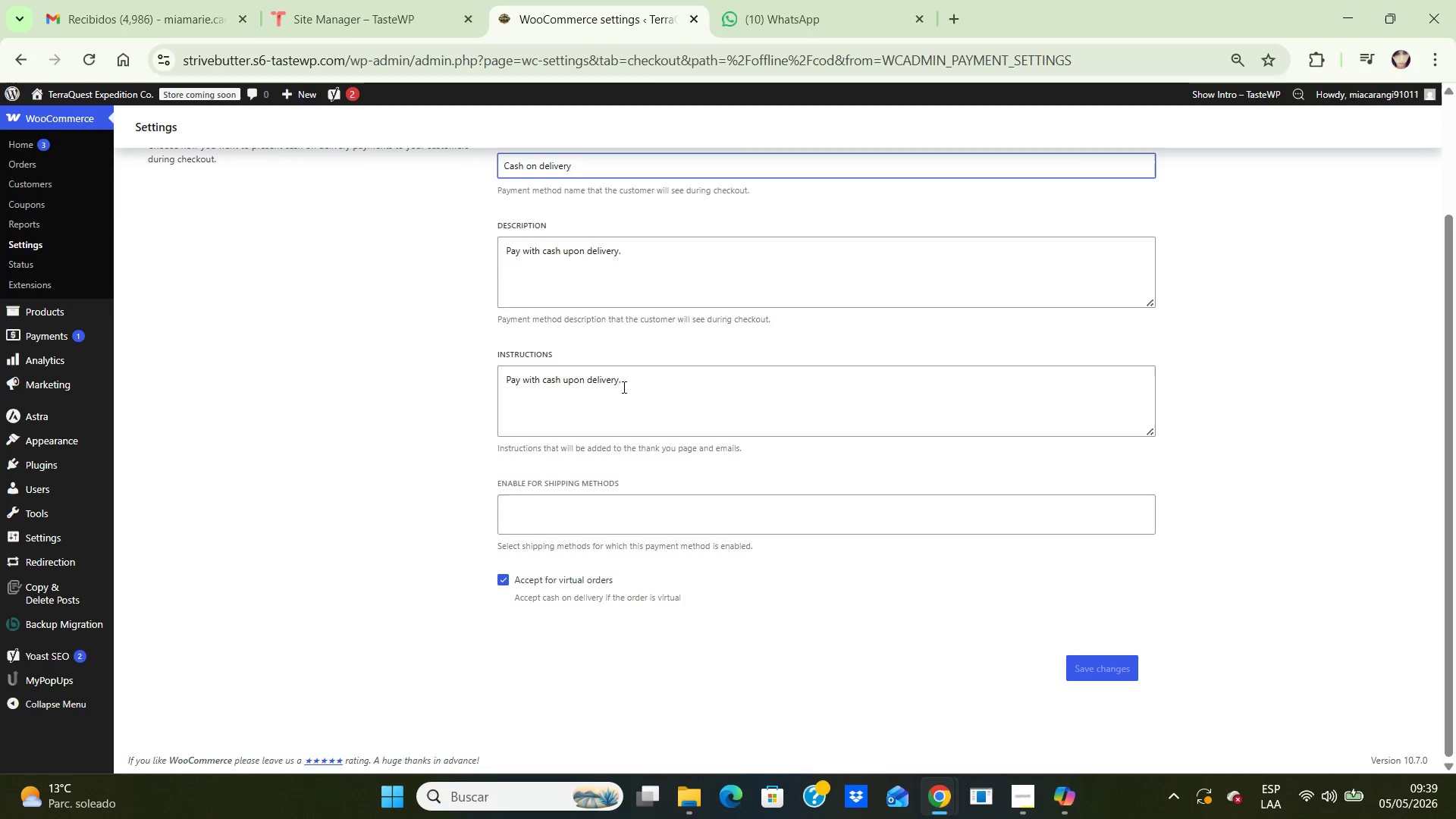 
left_click([623, 387])
 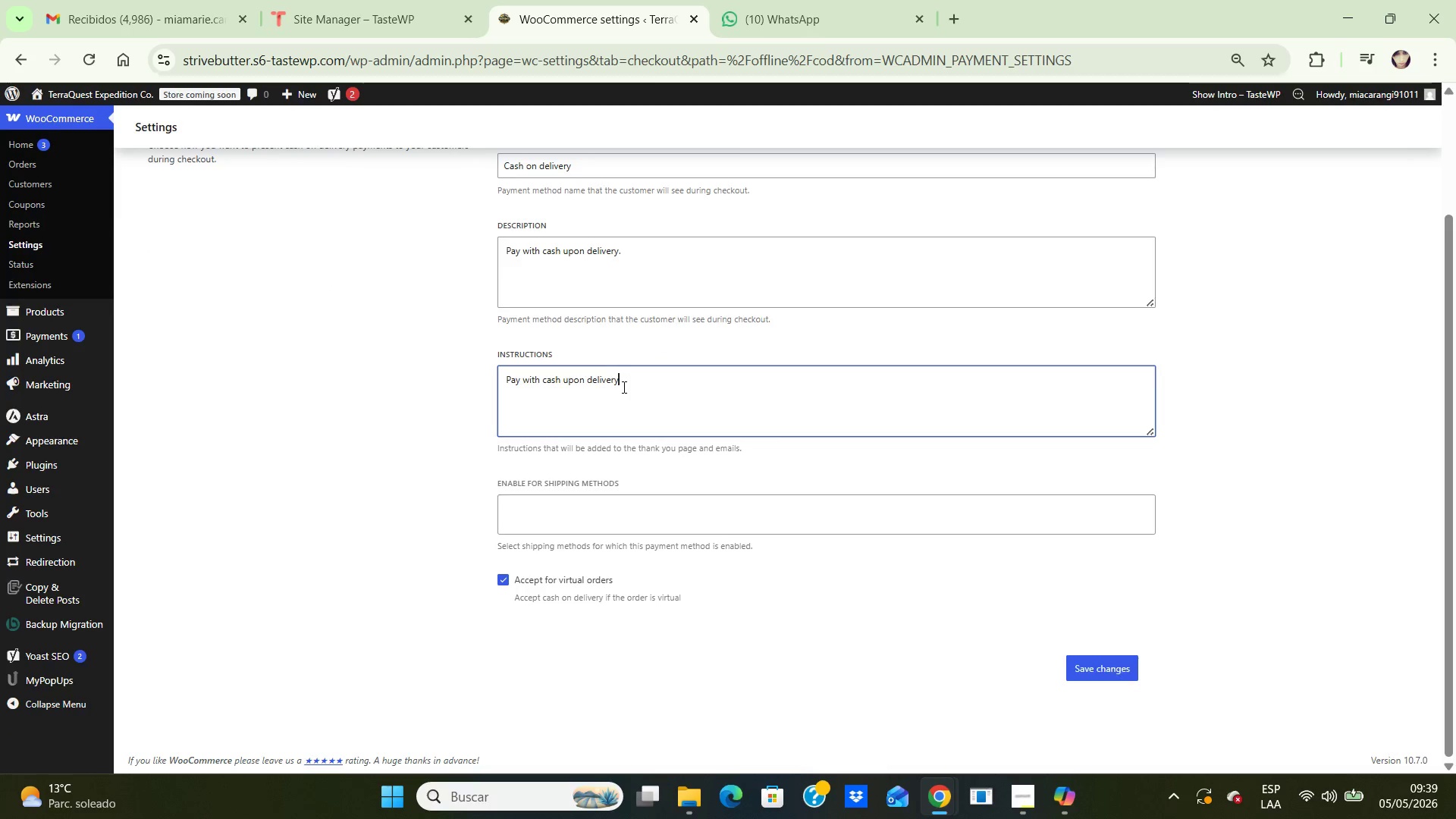 
key(Backspace)
 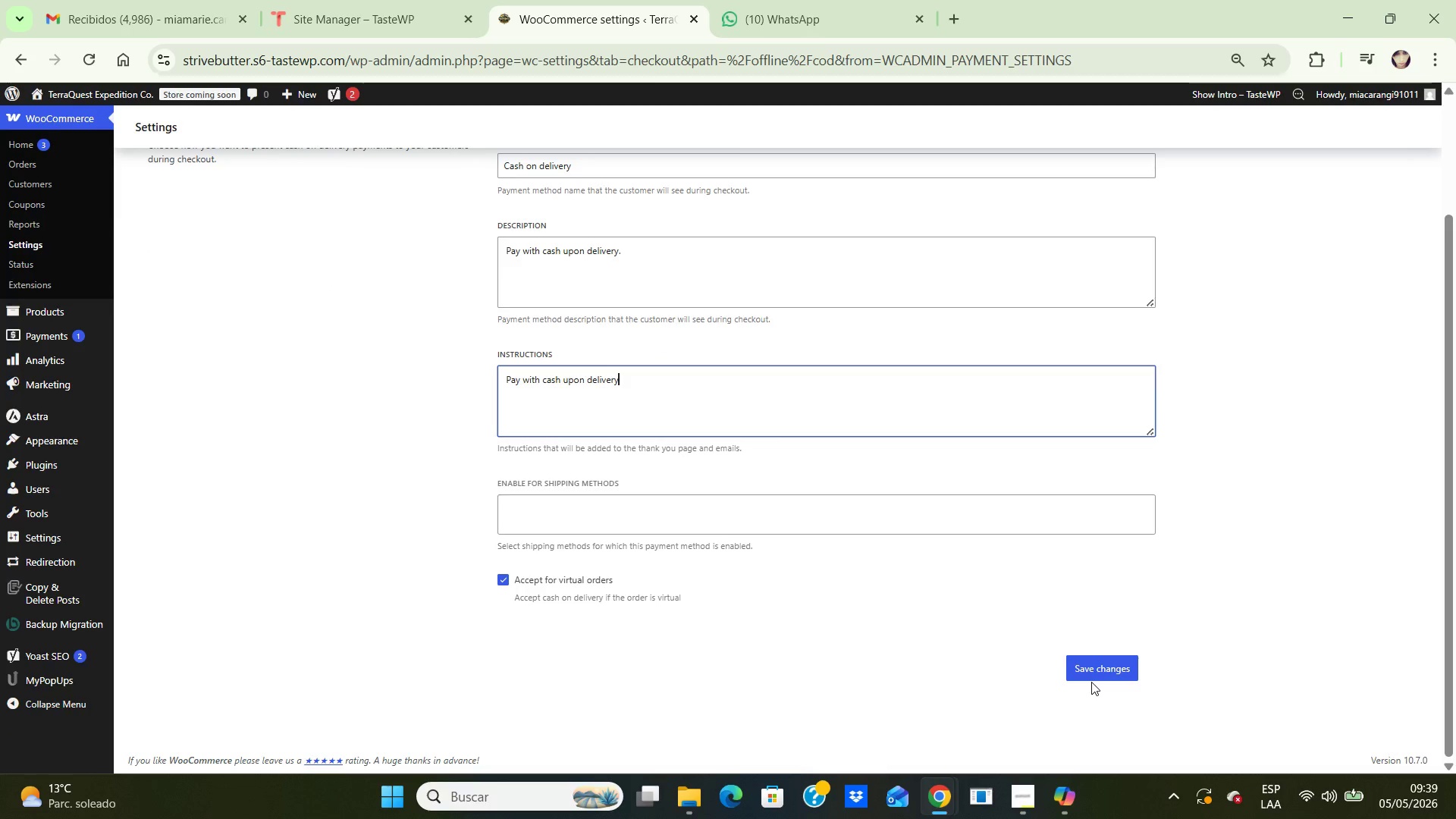 
left_click([1092, 676])
 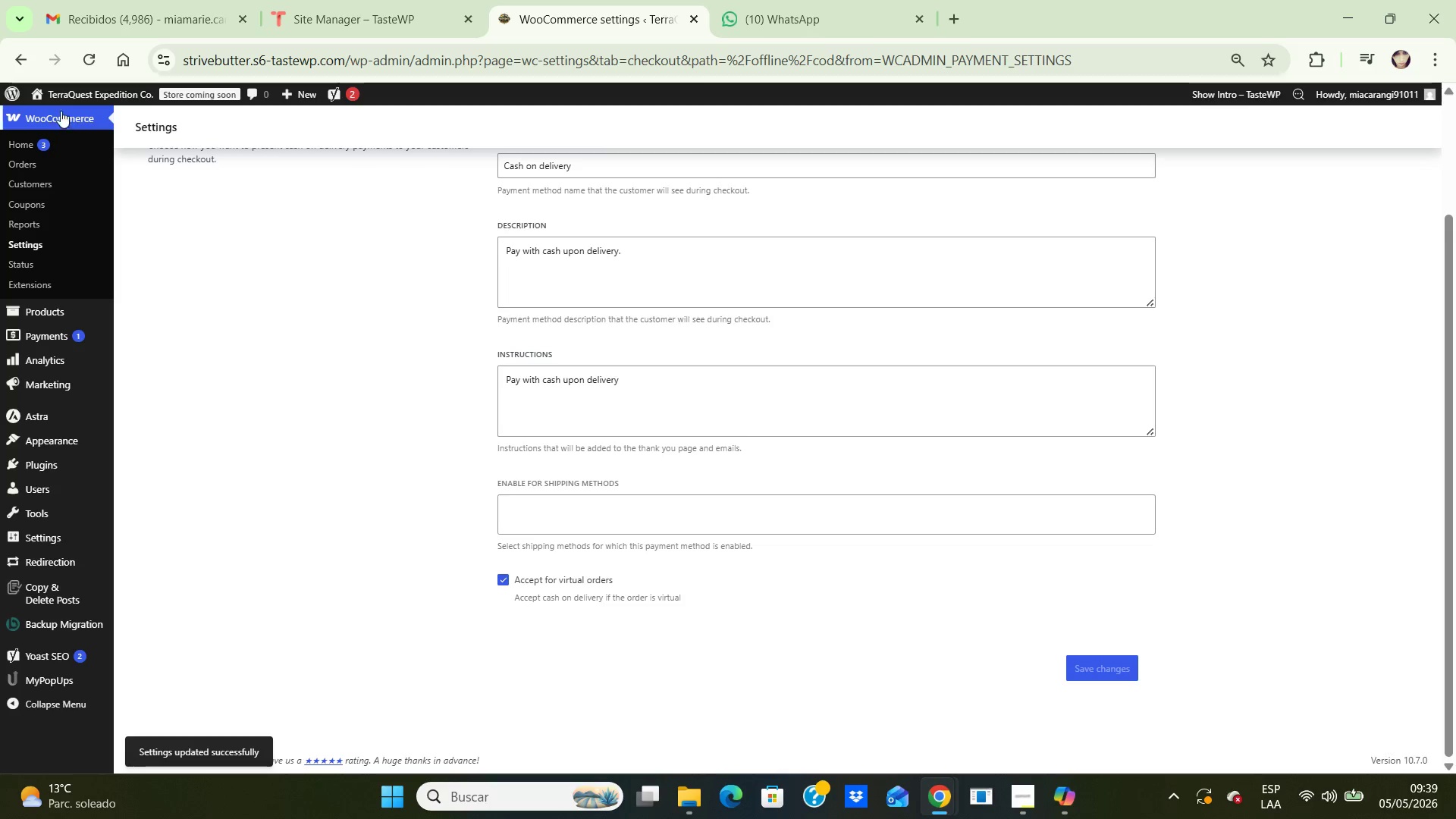 
wait(8.39)
 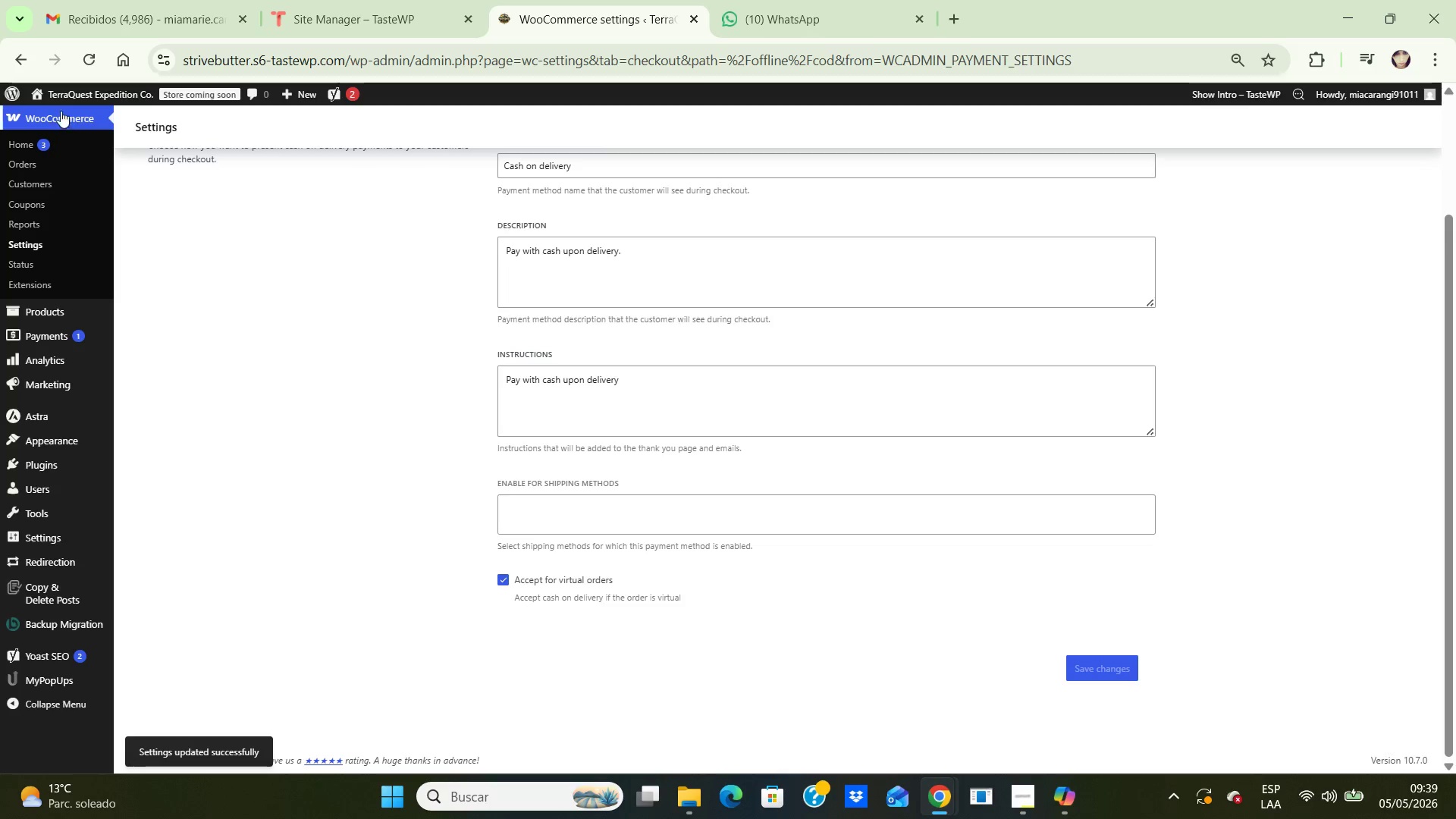 
left_click([54, 142])
 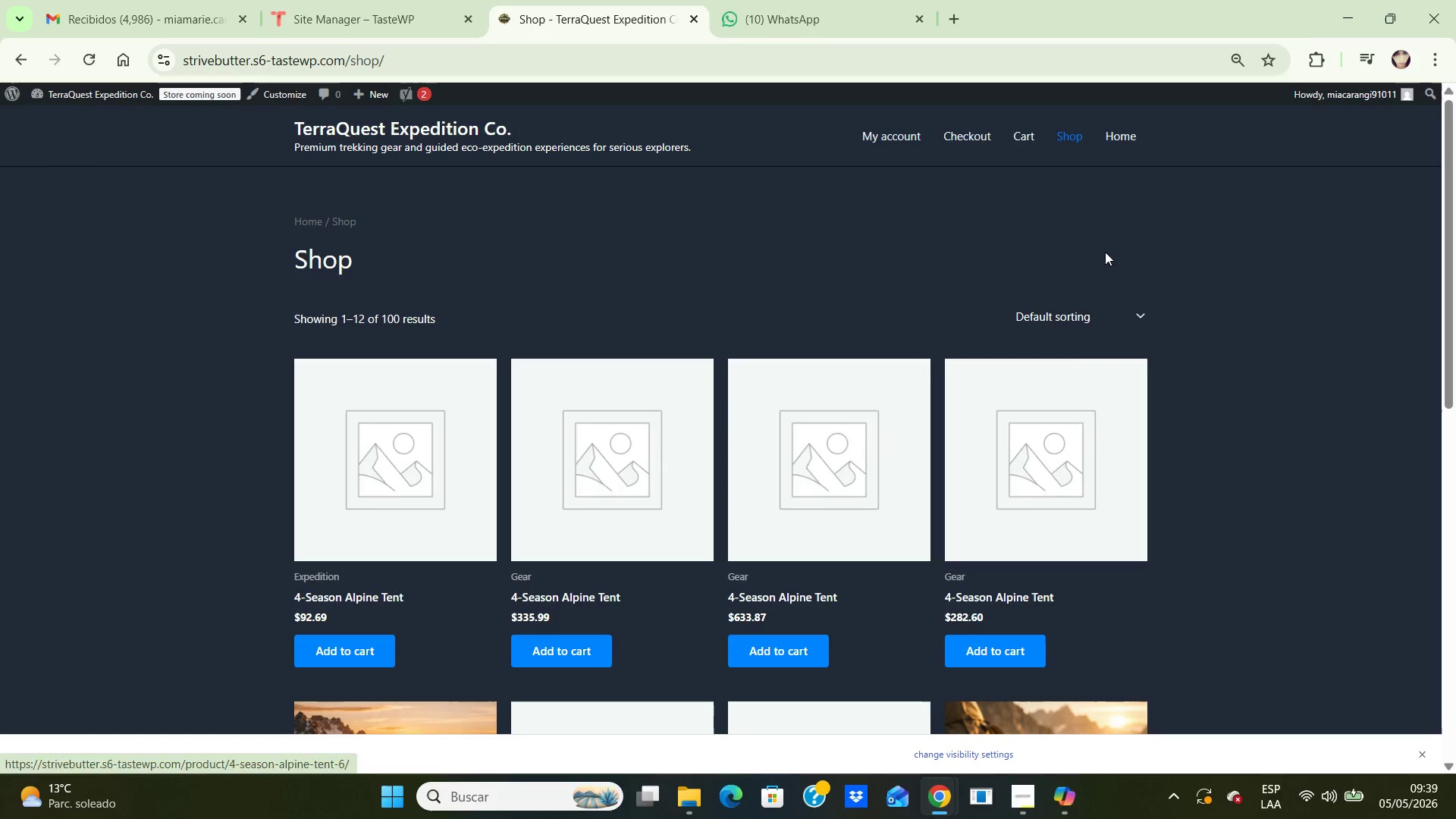 
wait(5.44)
 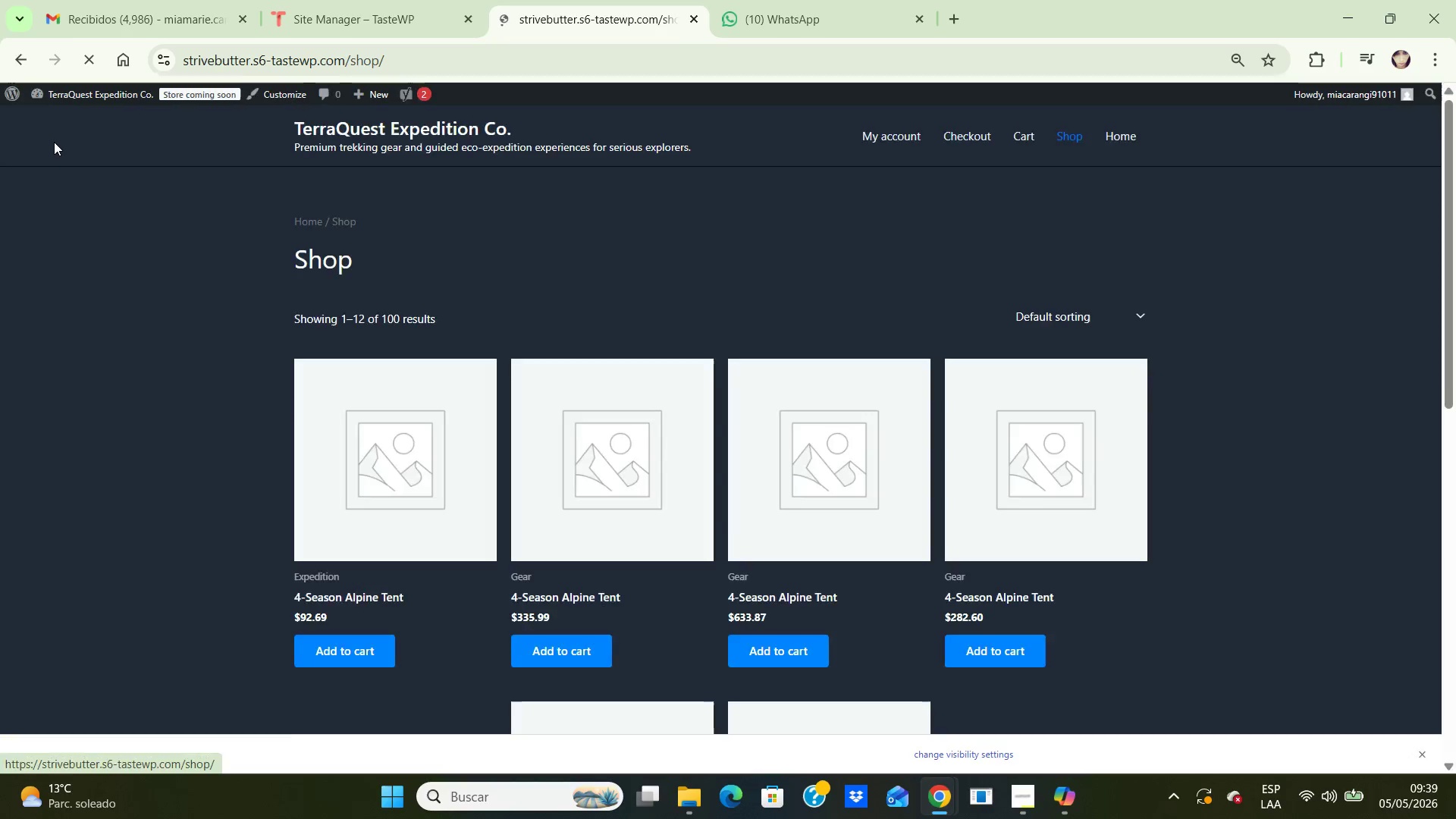 
left_click([1025, 139])
 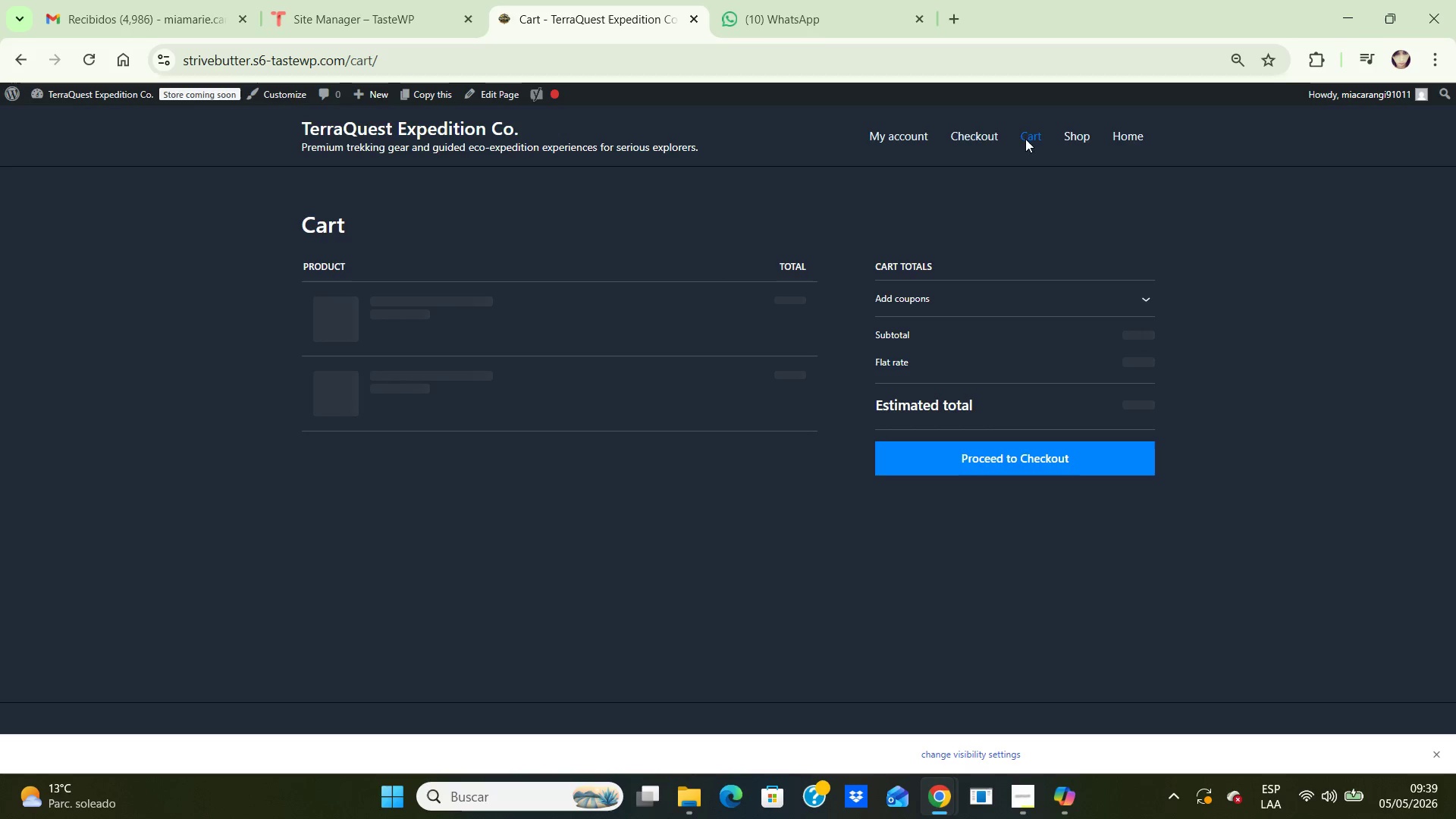 
left_click([981, 136])
 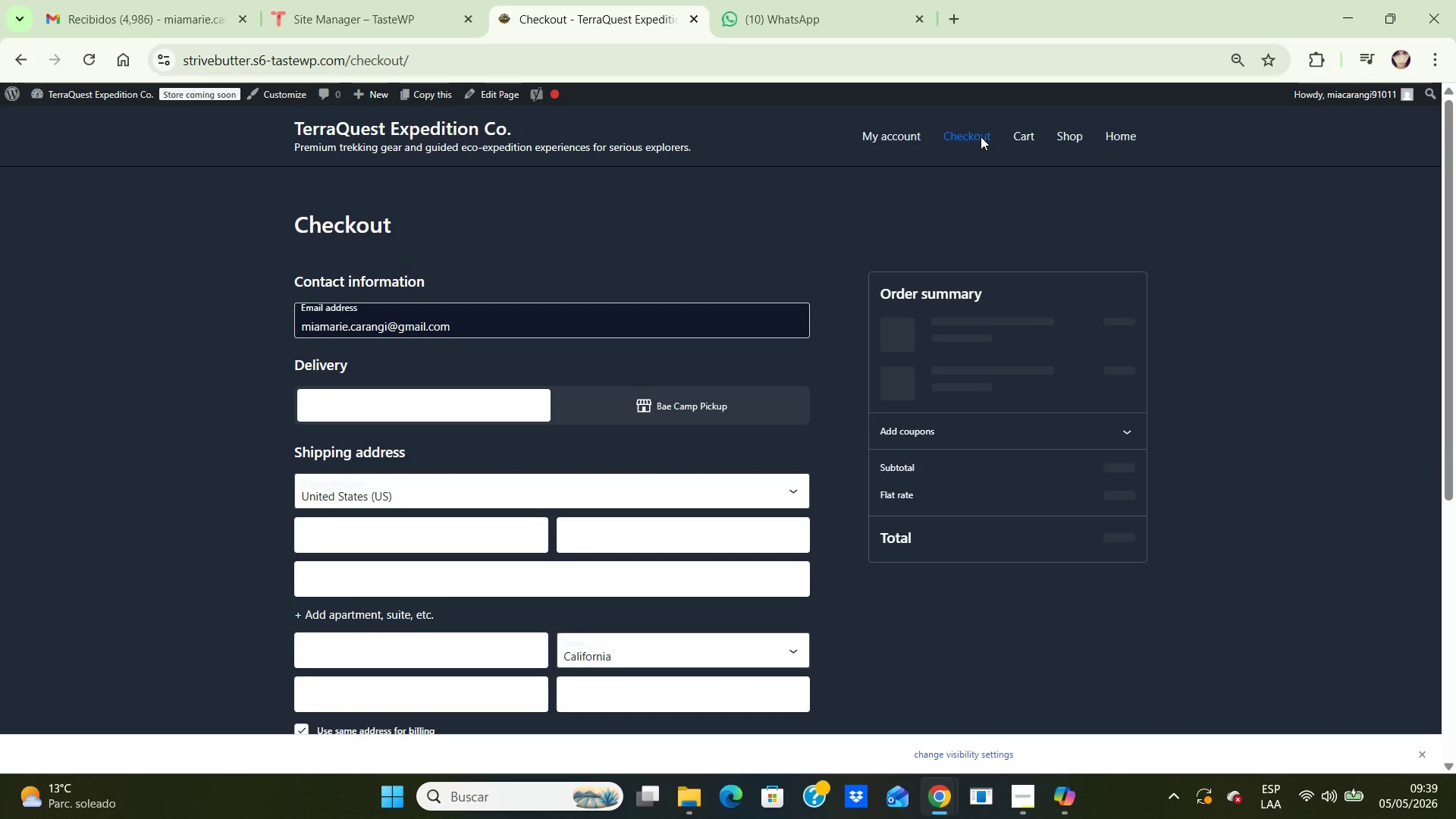 
scroll: coordinate [1106, 296], scroll_direction: down, amount: 4.0
 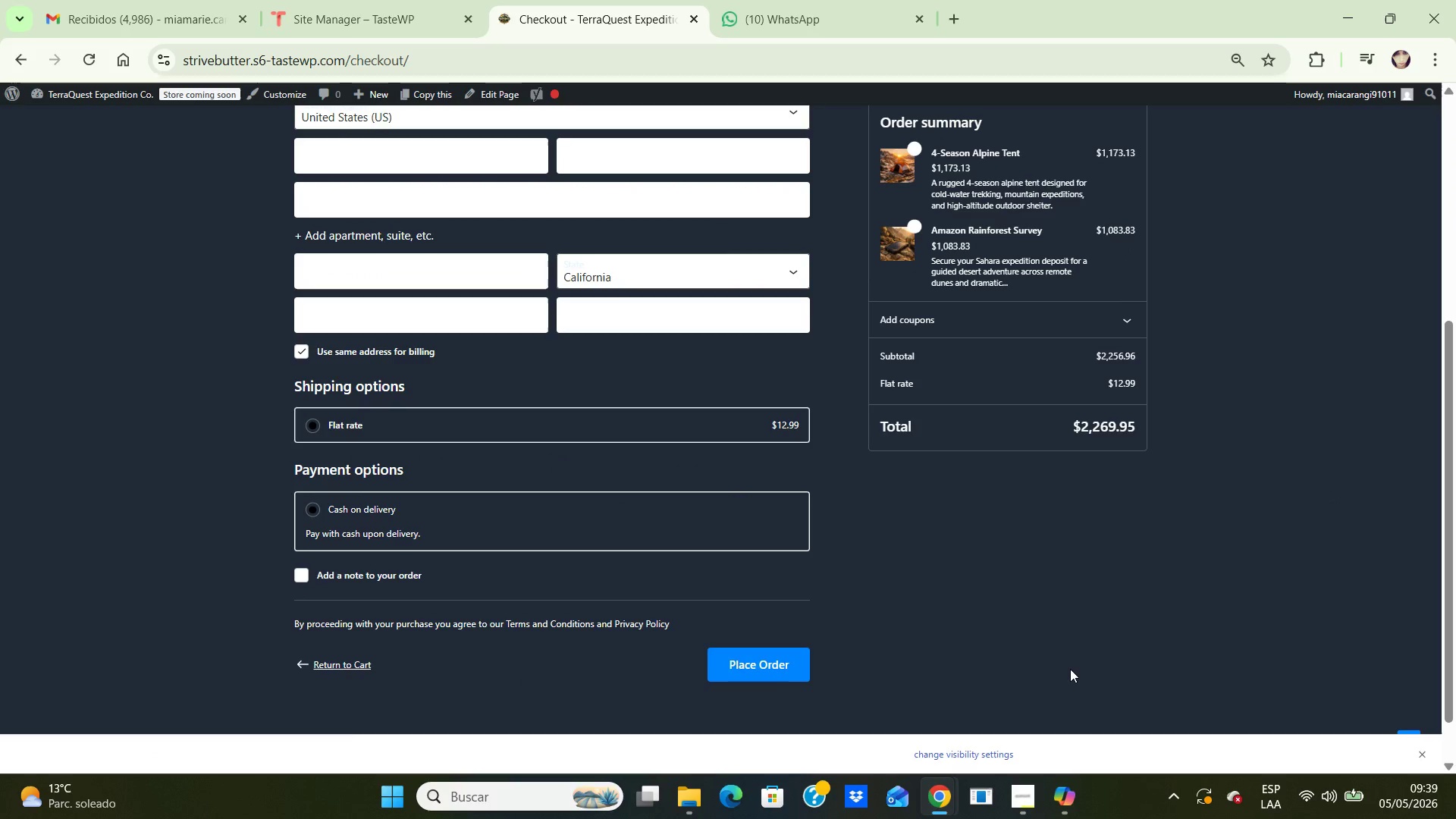 
scroll: coordinate [1078, 668], scroll_direction: none, amount: 0.0
 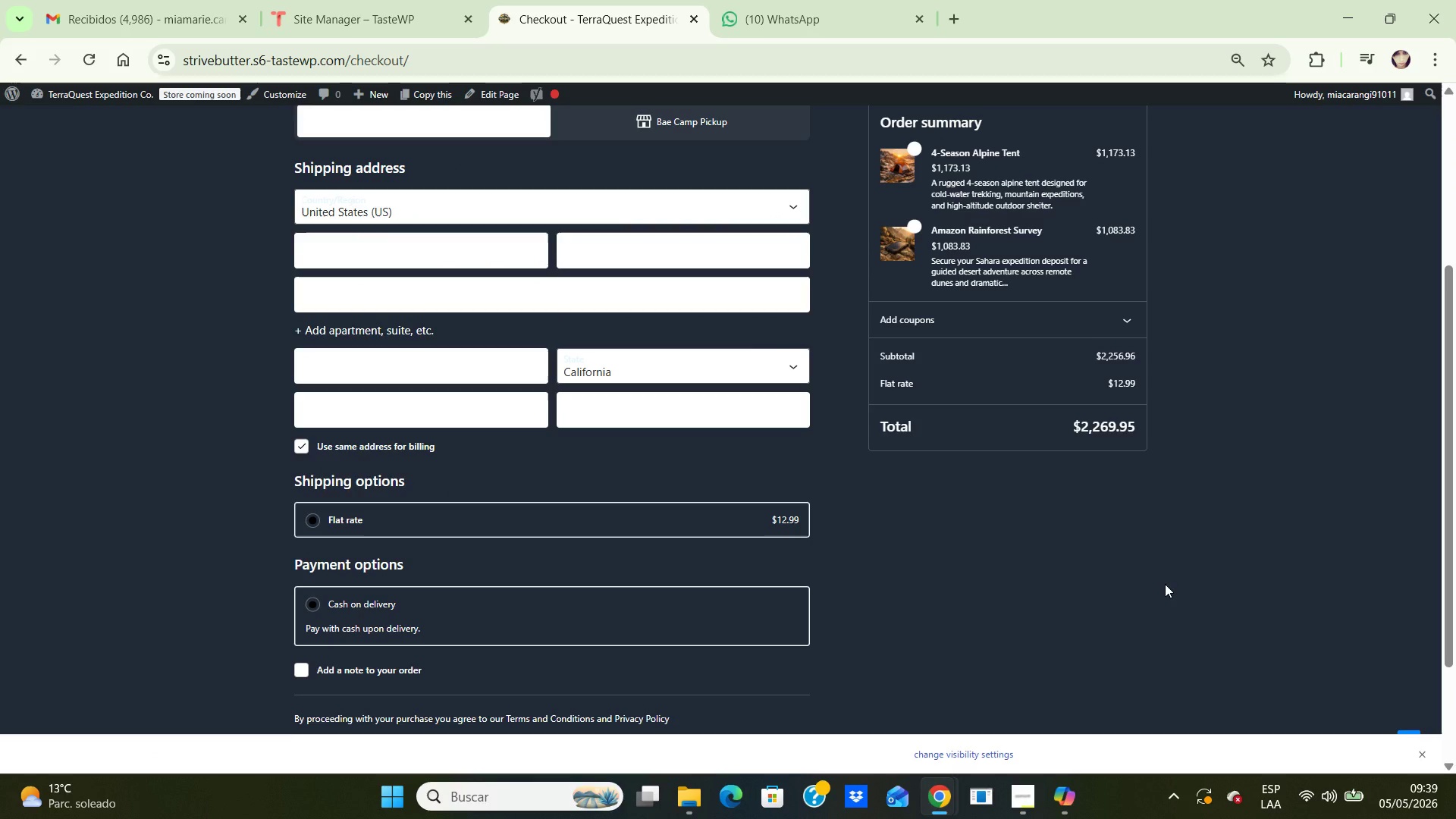 
key(Control+NumpadSubtract)
 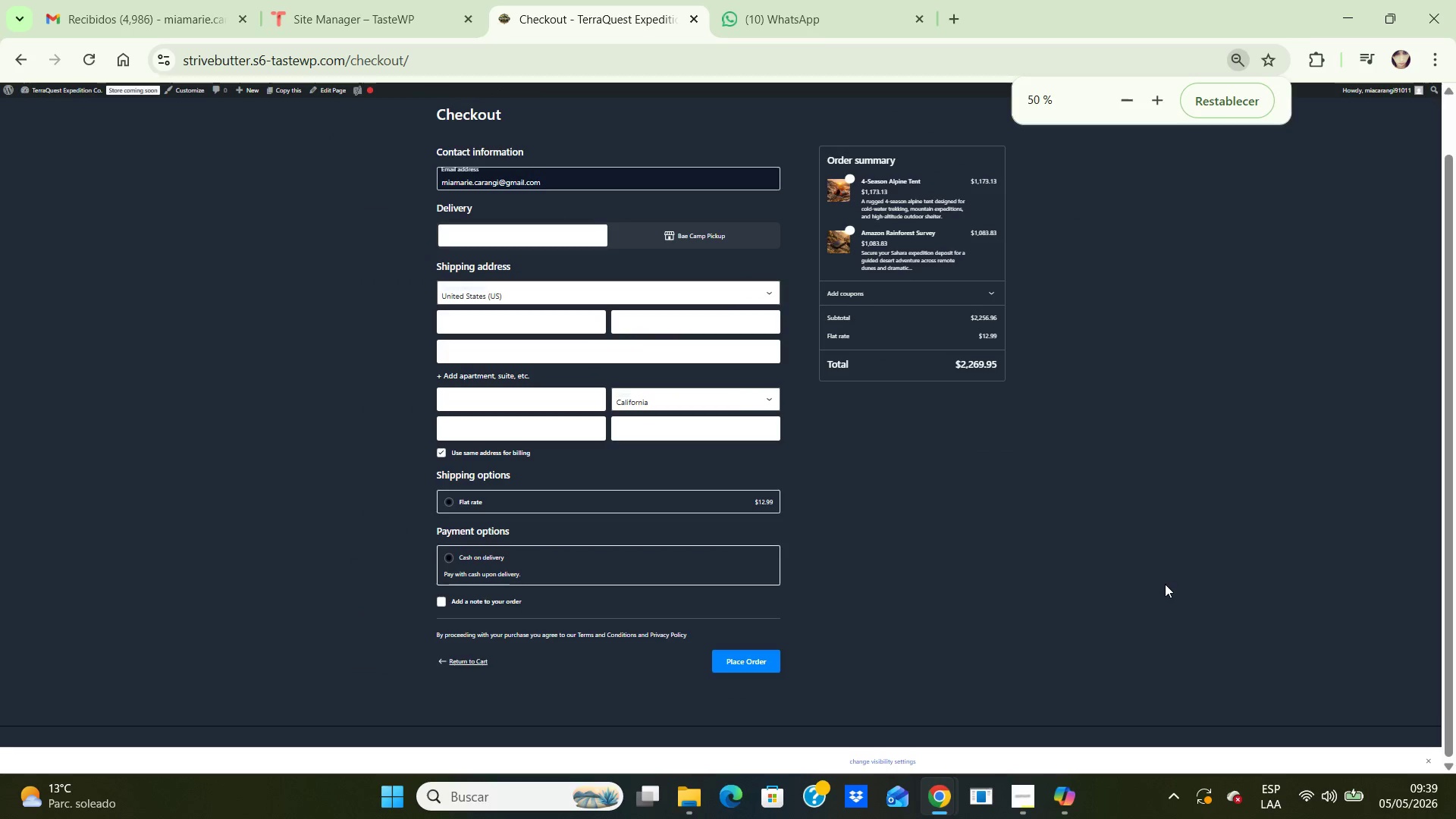 
key(Control+NumpadSubtract)
 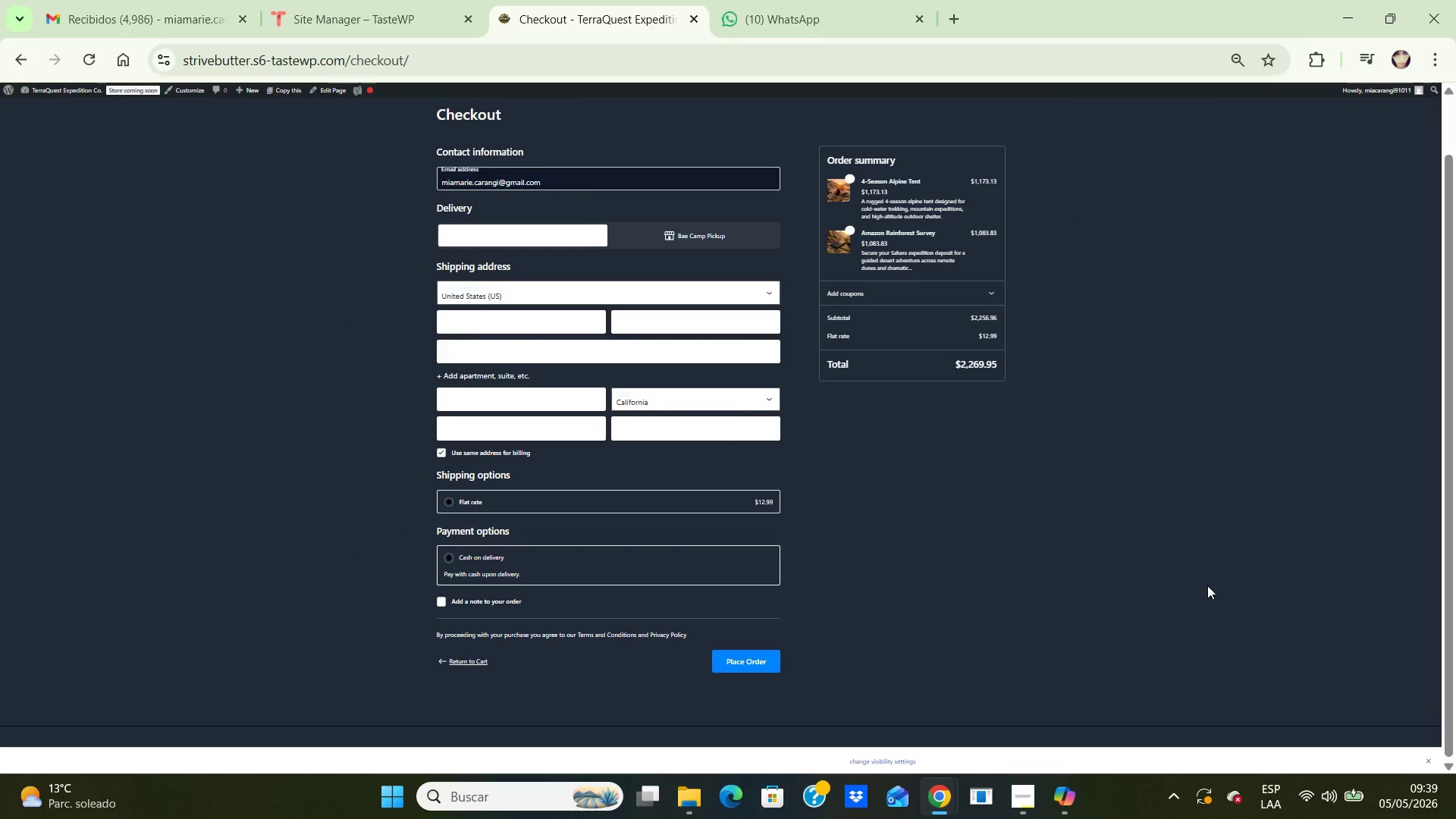 
key(PrintScreen)
 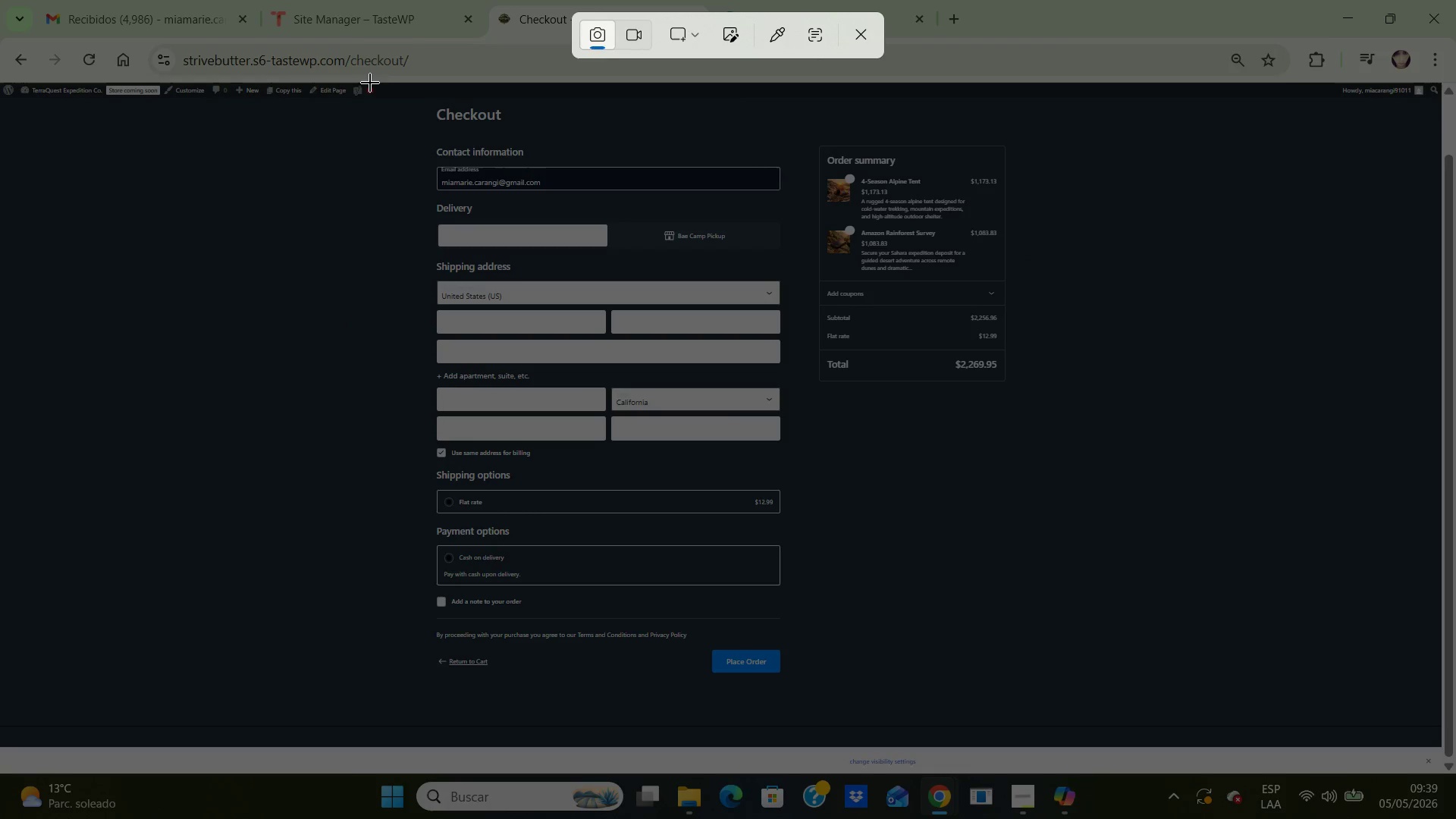 
left_click_drag(start_coordinate=[388, 86], to_coordinate=[1065, 727])
 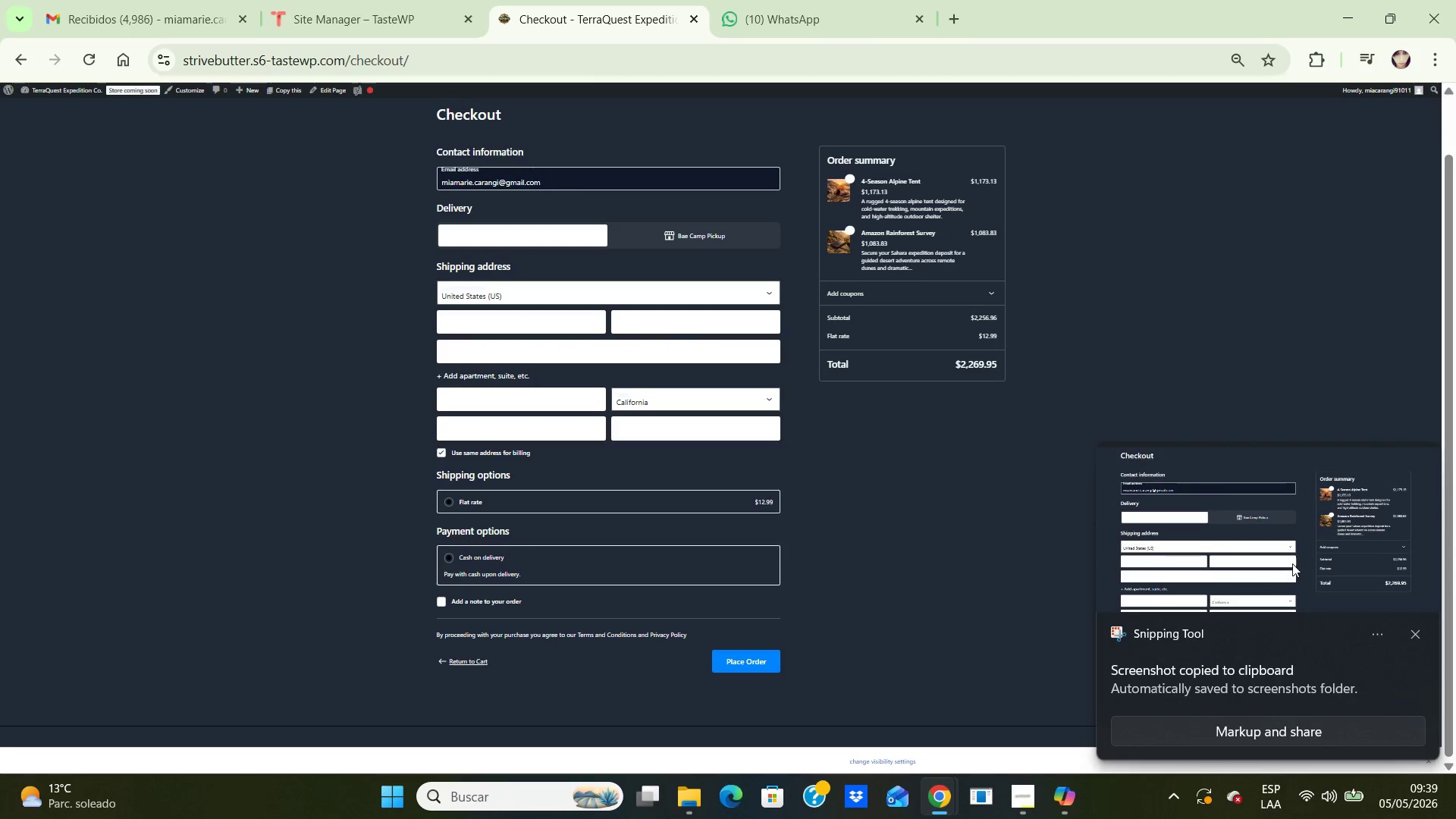 
double_click([1292, 563])
 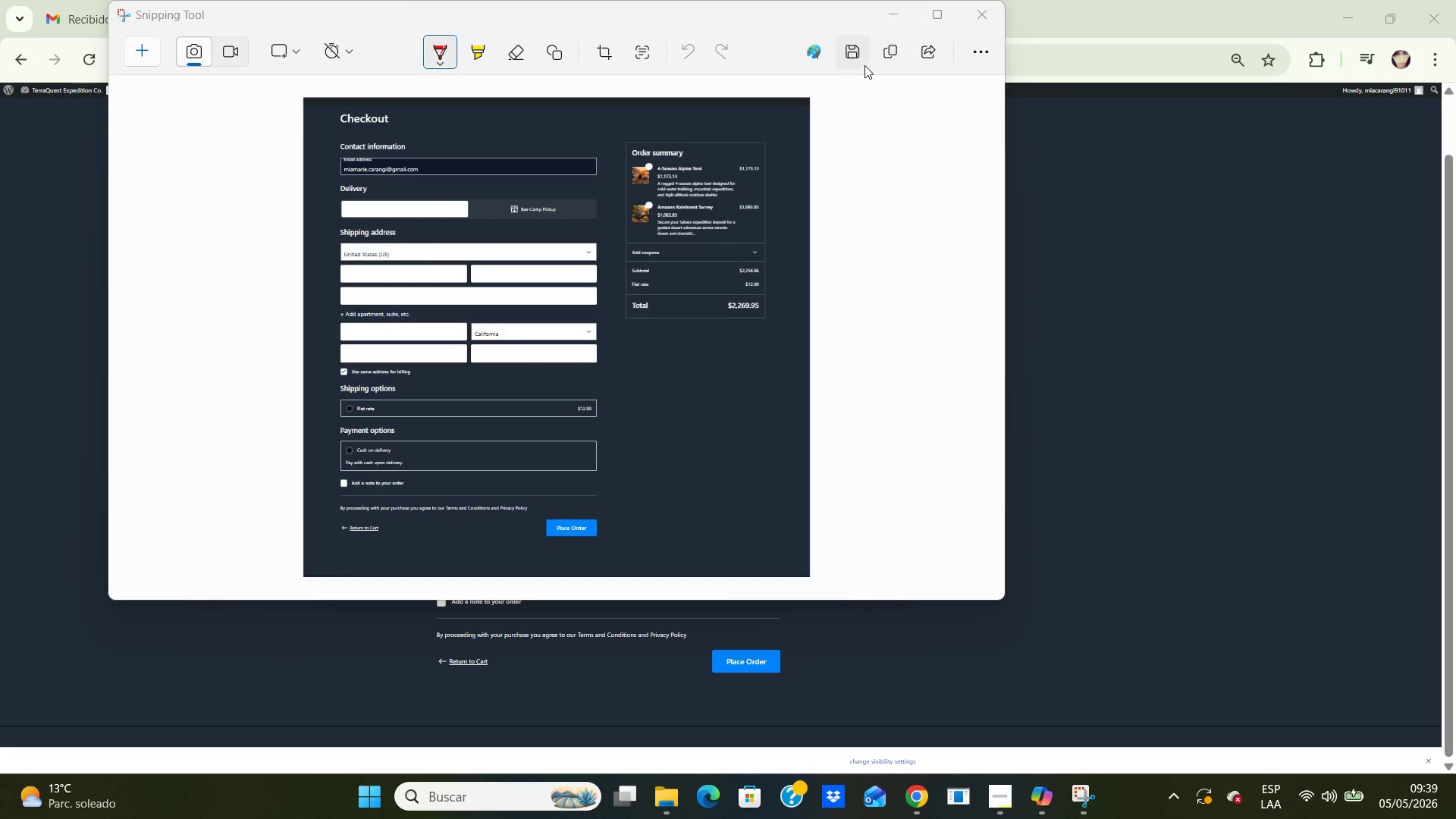 
left_click([845, 56])
 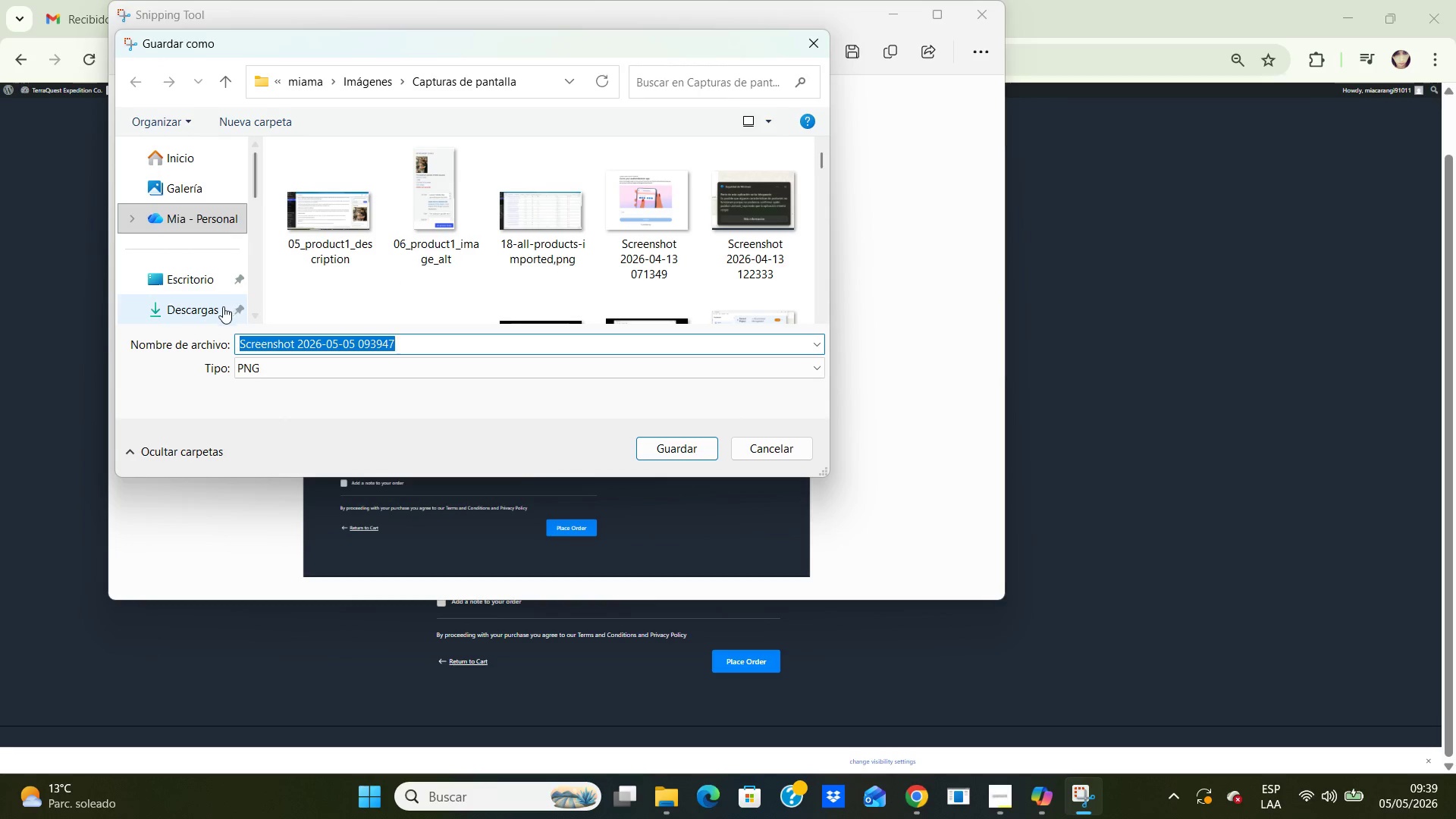 
double_click([208, 277])
 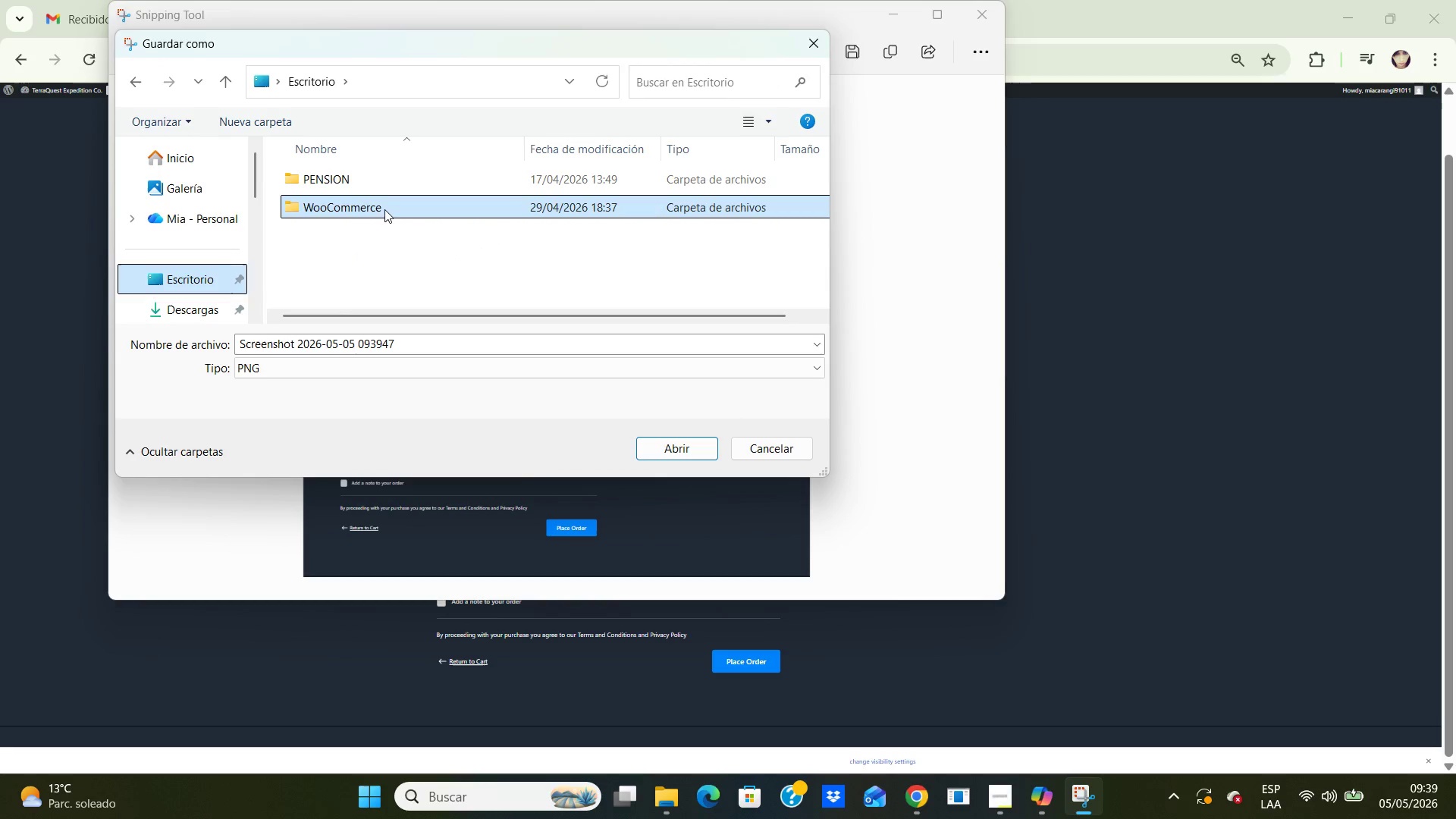 
double_click([384, 209])
 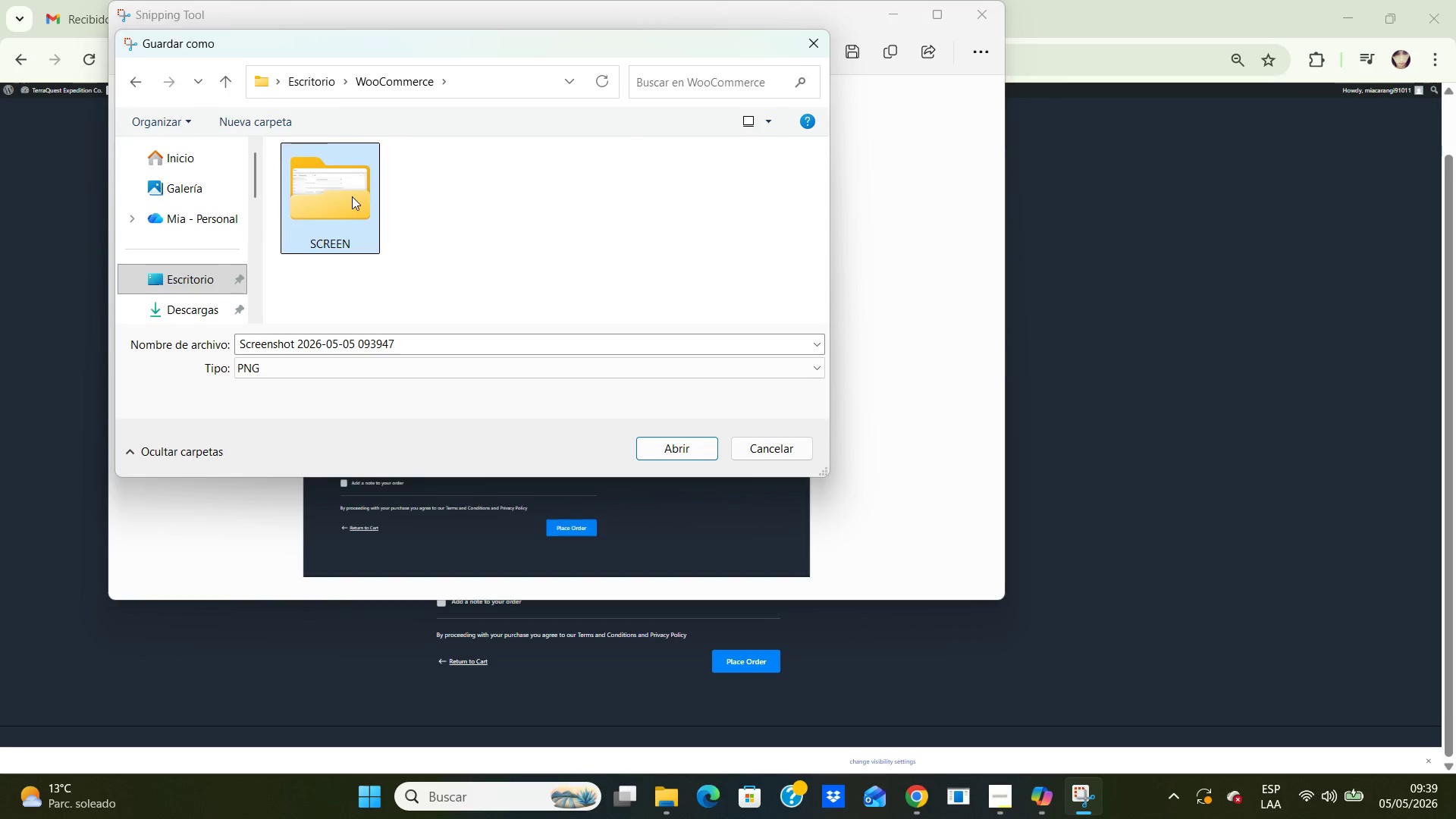 
double_click([352, 196])
 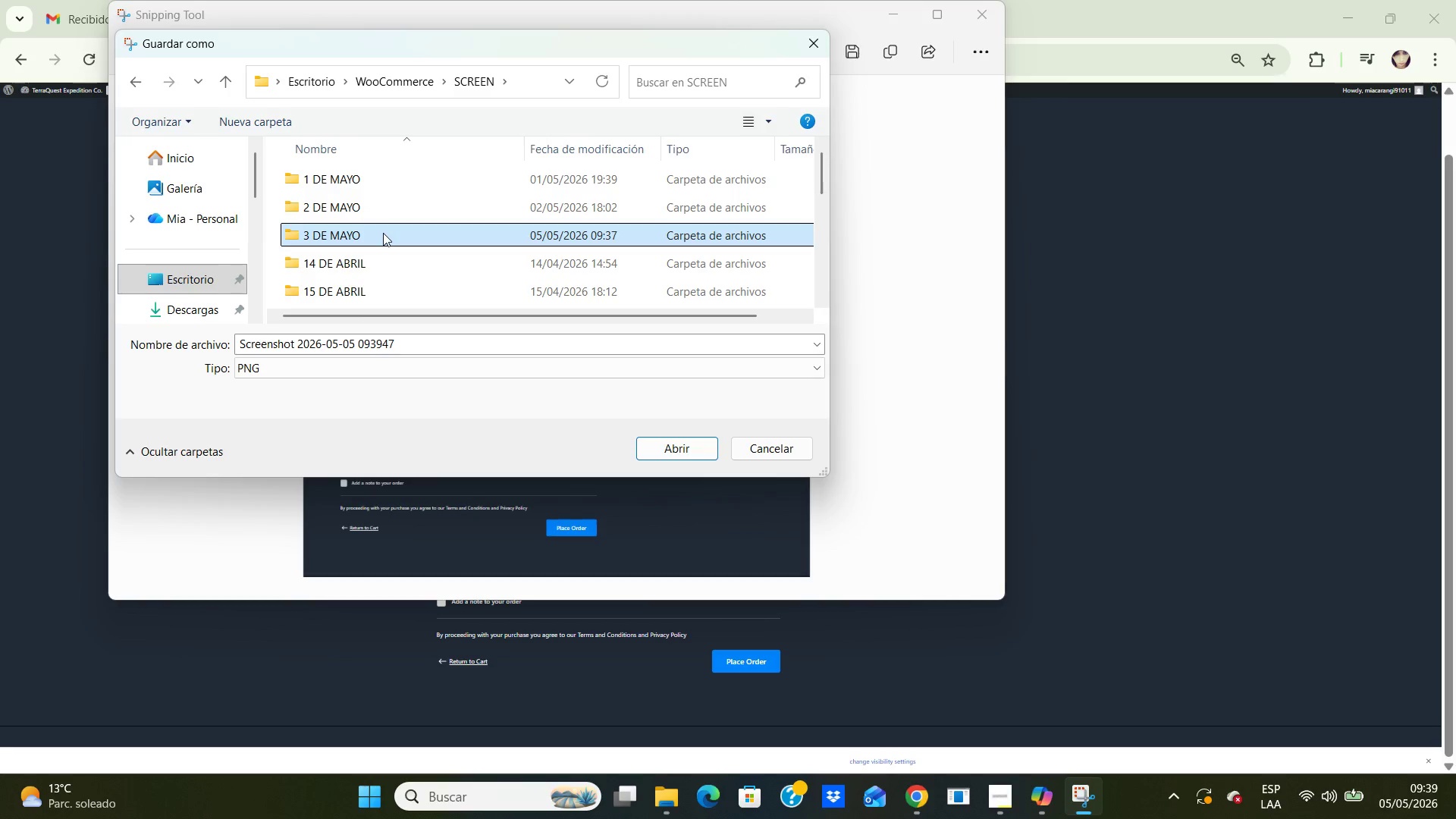 
double_click([383, 233])
 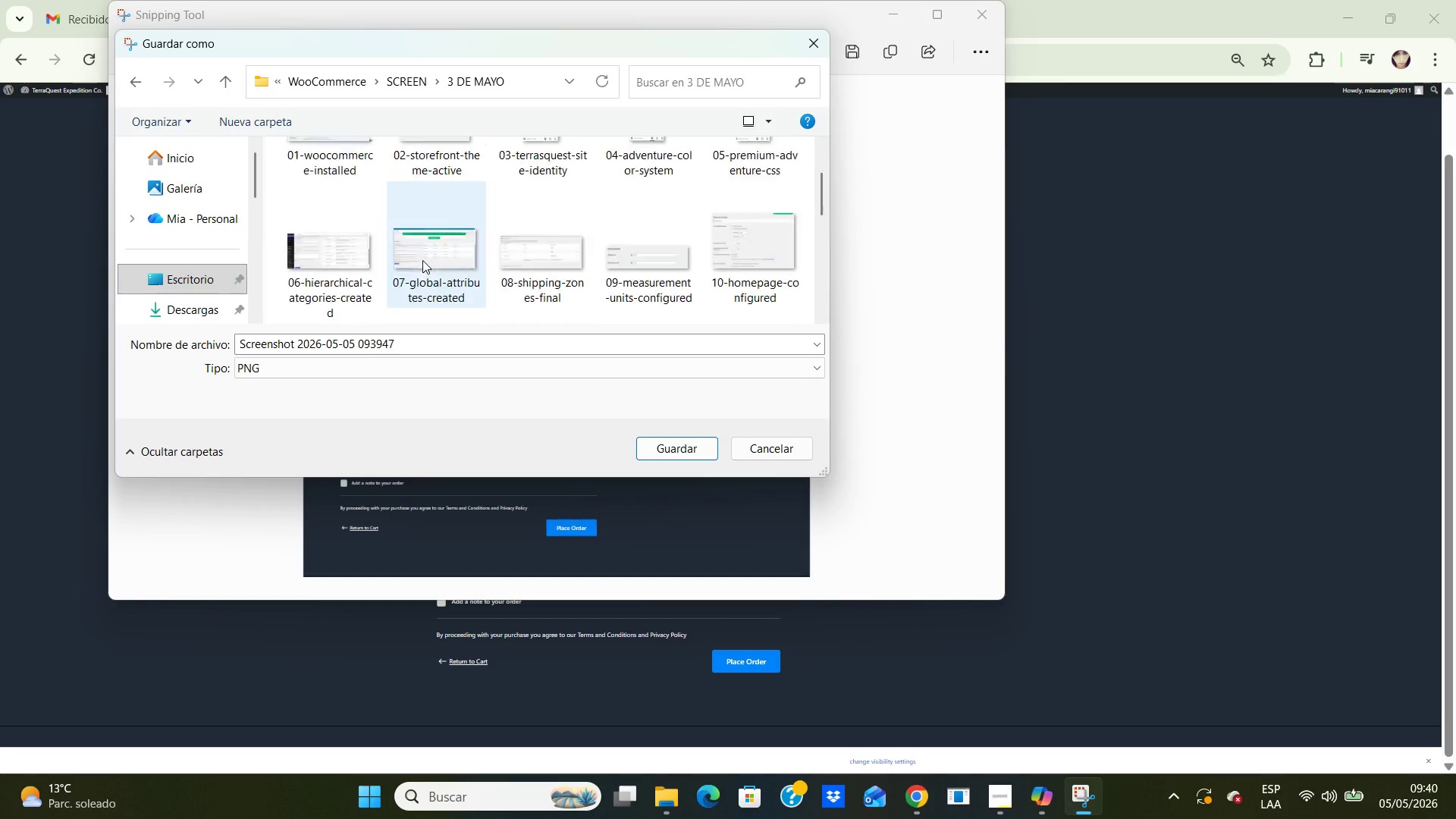 
scroll: coordinate [422, 260], scroll_direction: down, amount: 7.0
 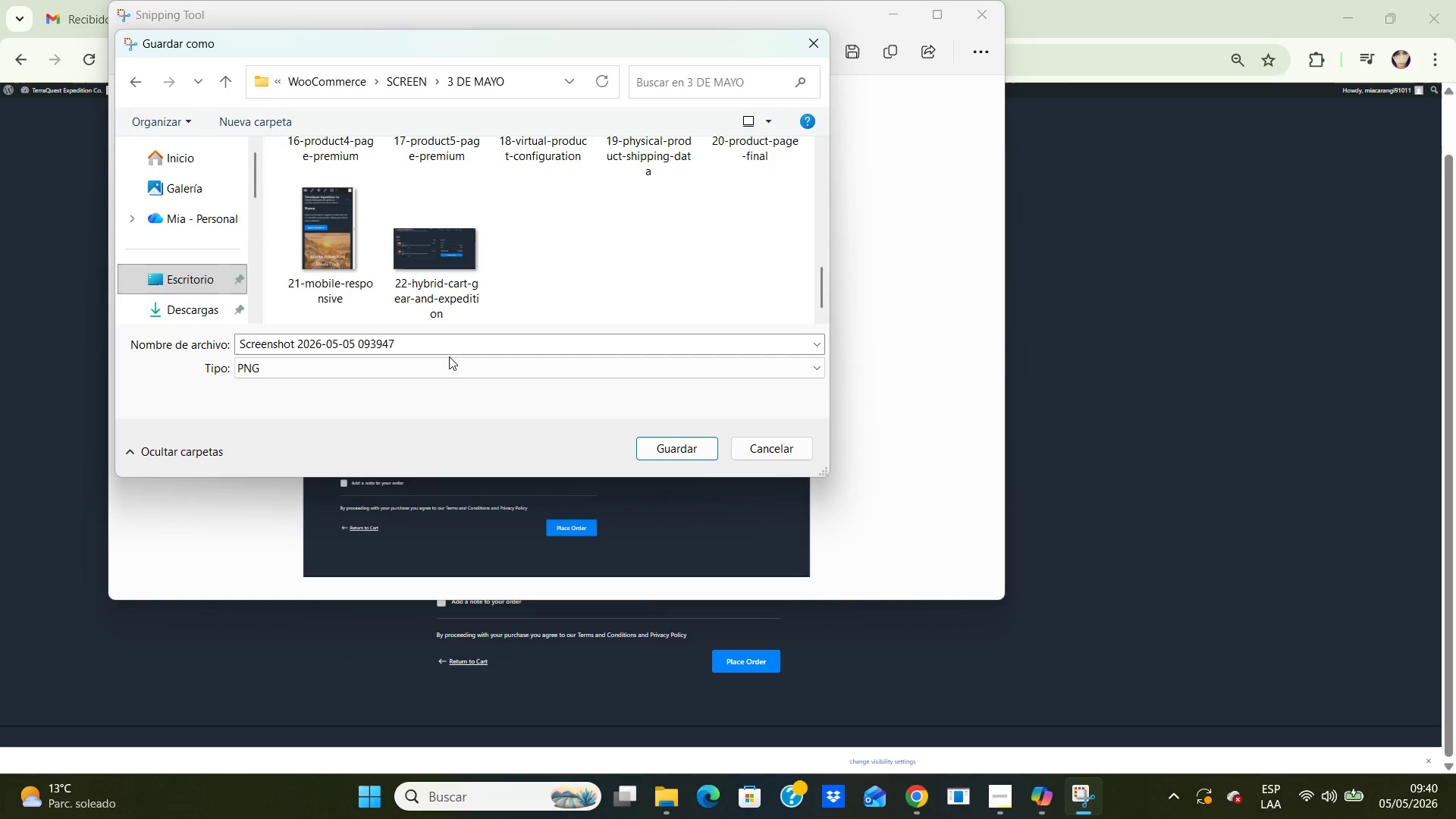 
left_click([450, 335])
 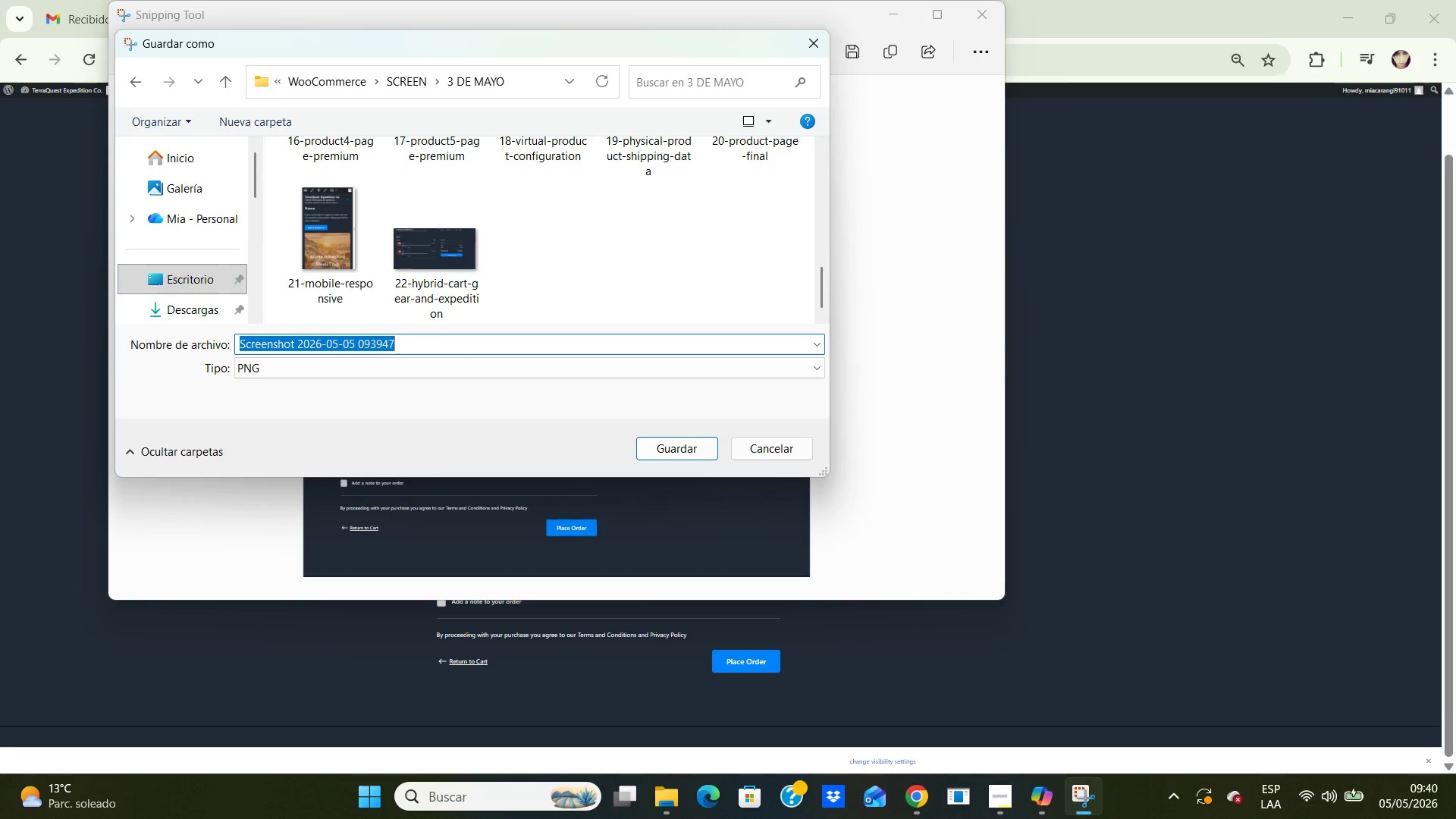 
type(23)
key(Backspace)
type(check)
key(Backspace)
key(Backspace)
key(Backspace)
key(Backspace)
key(Backspace)
type(3-che)
key(Backspace)
key(Backspace)
 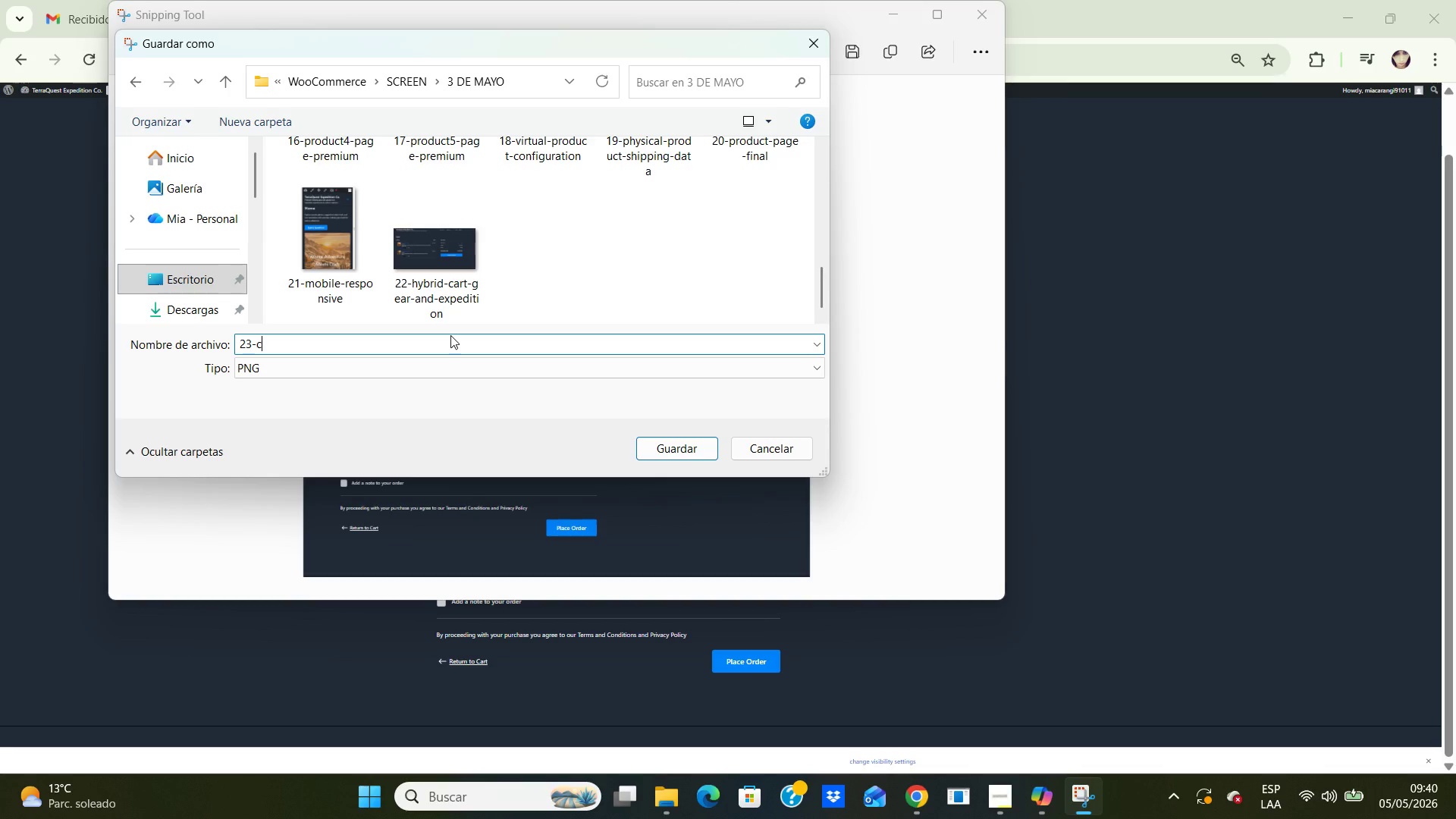 
wait(7.78)
 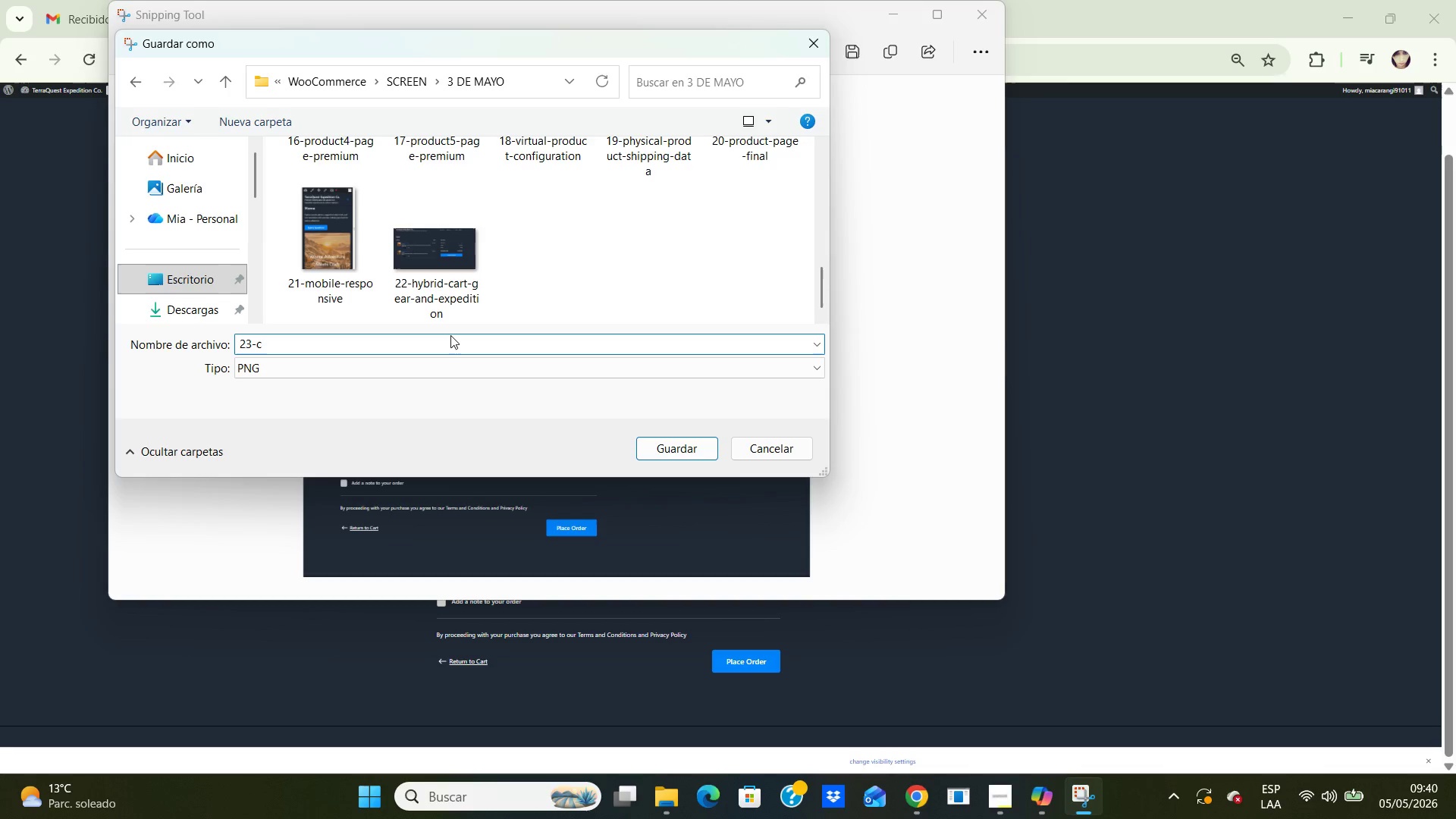 
type(heckout-hybrid-products)
 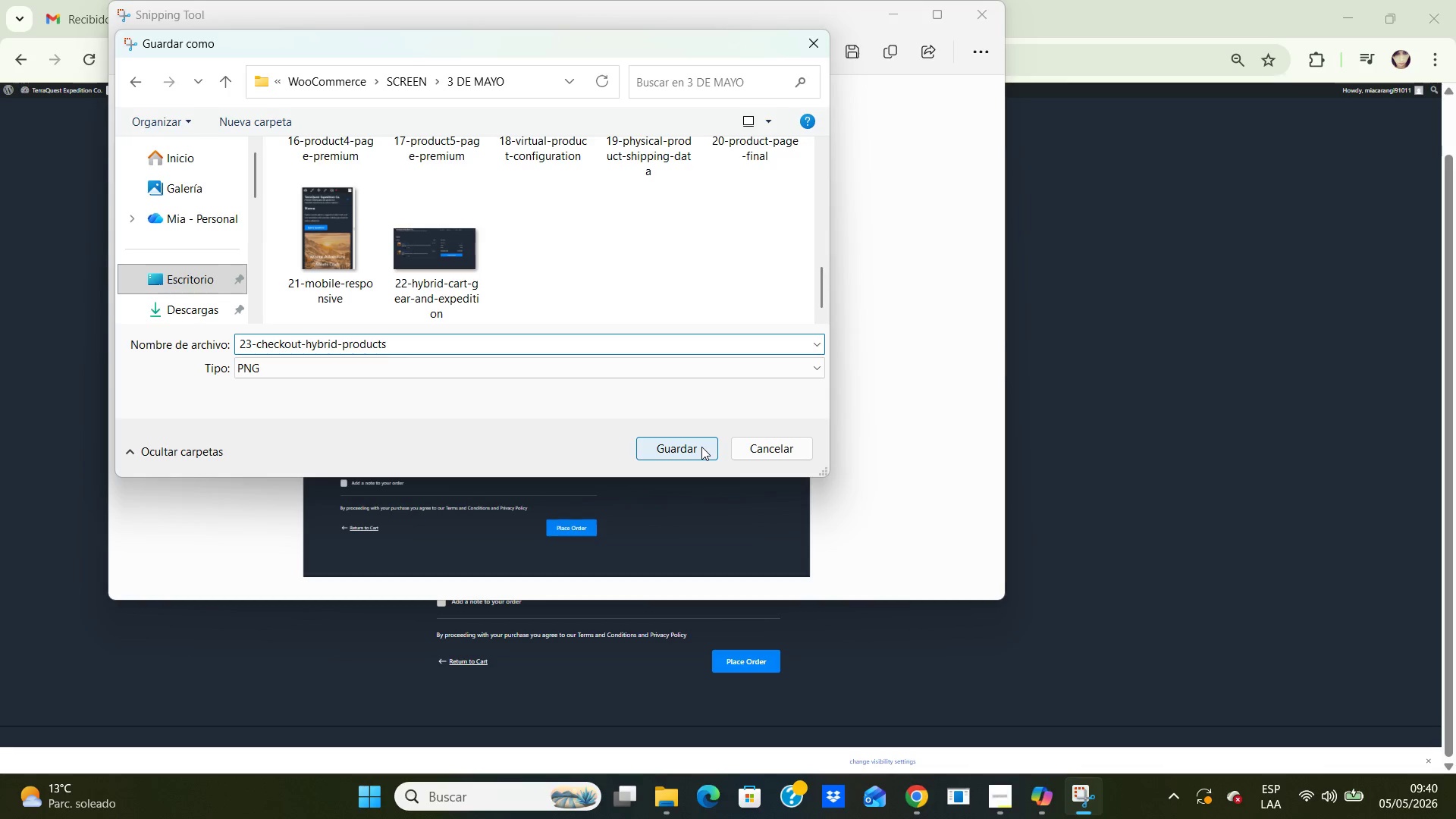 
left_click([701, 447])
 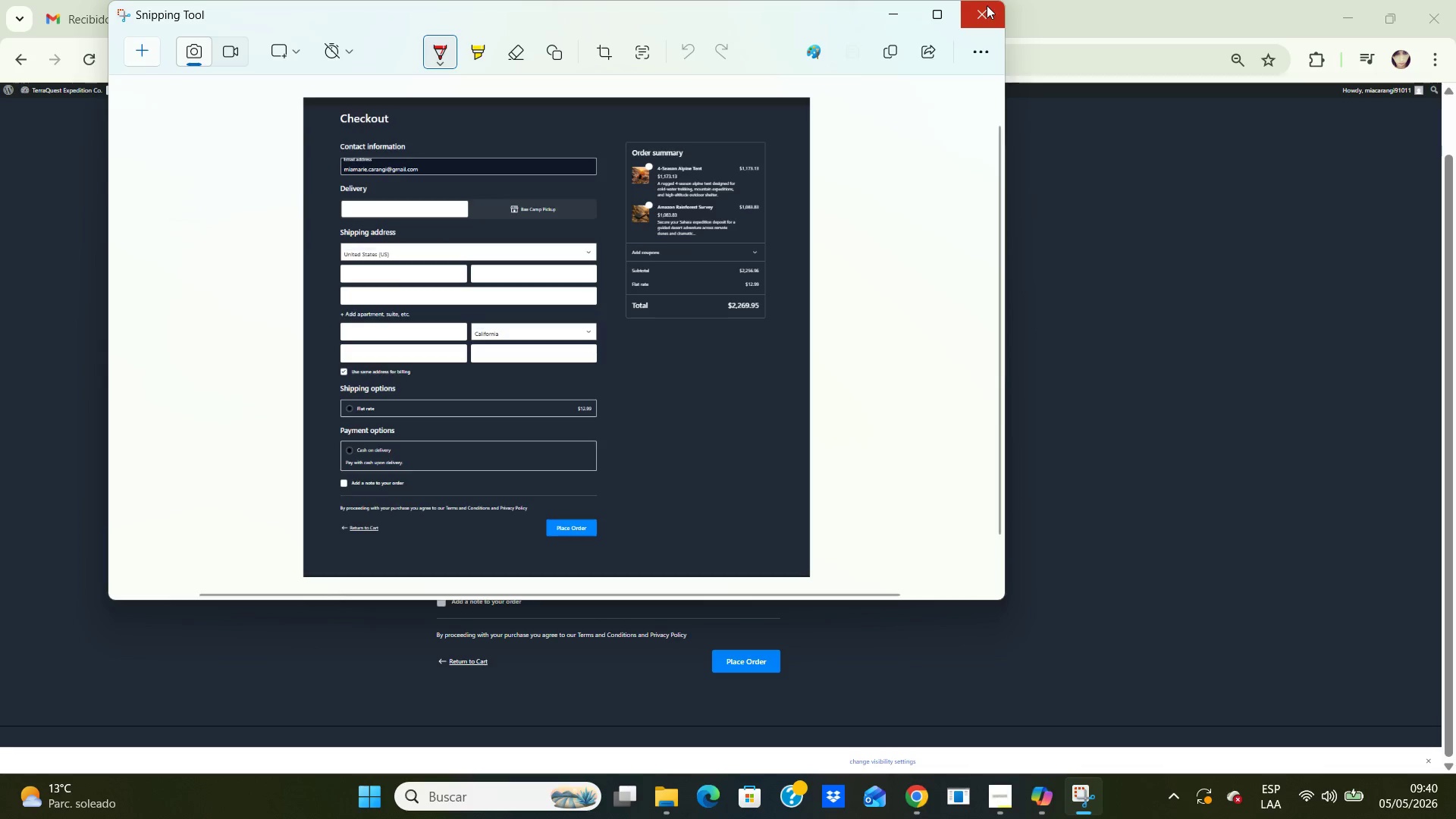 
left_click([983, 16])
 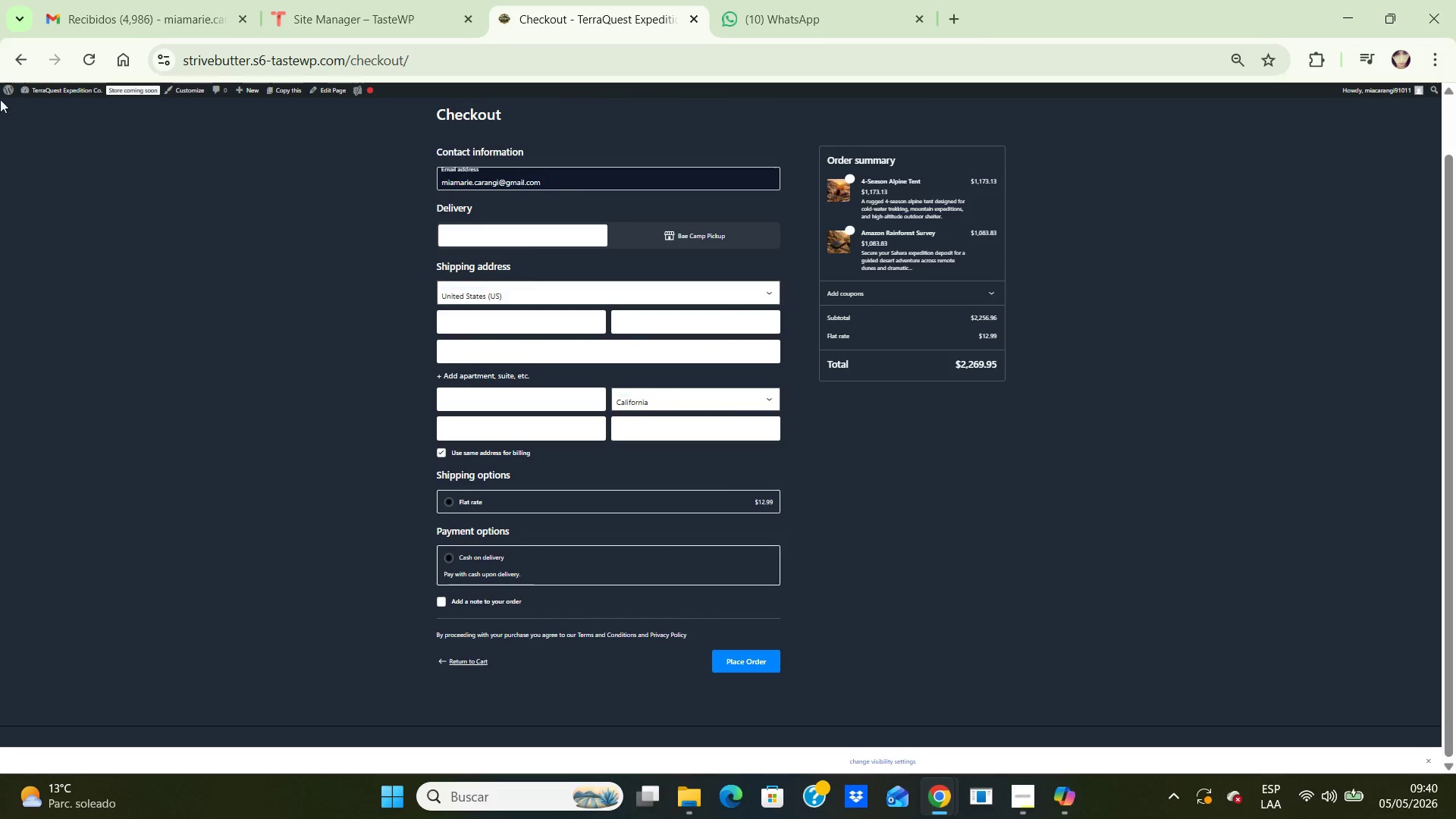 
mouse_move([26, 96])
 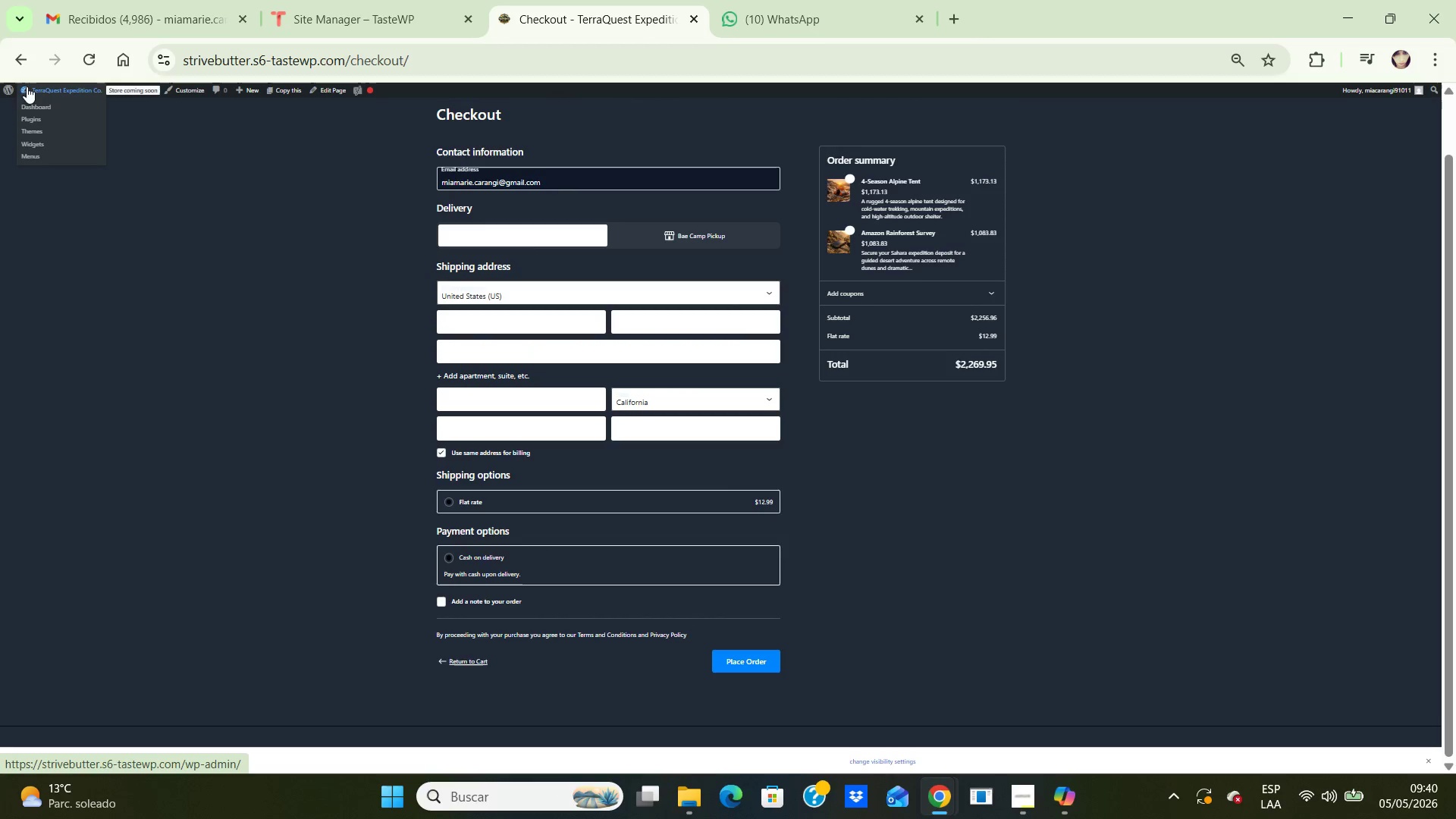 
mouse_move([6, 90])
 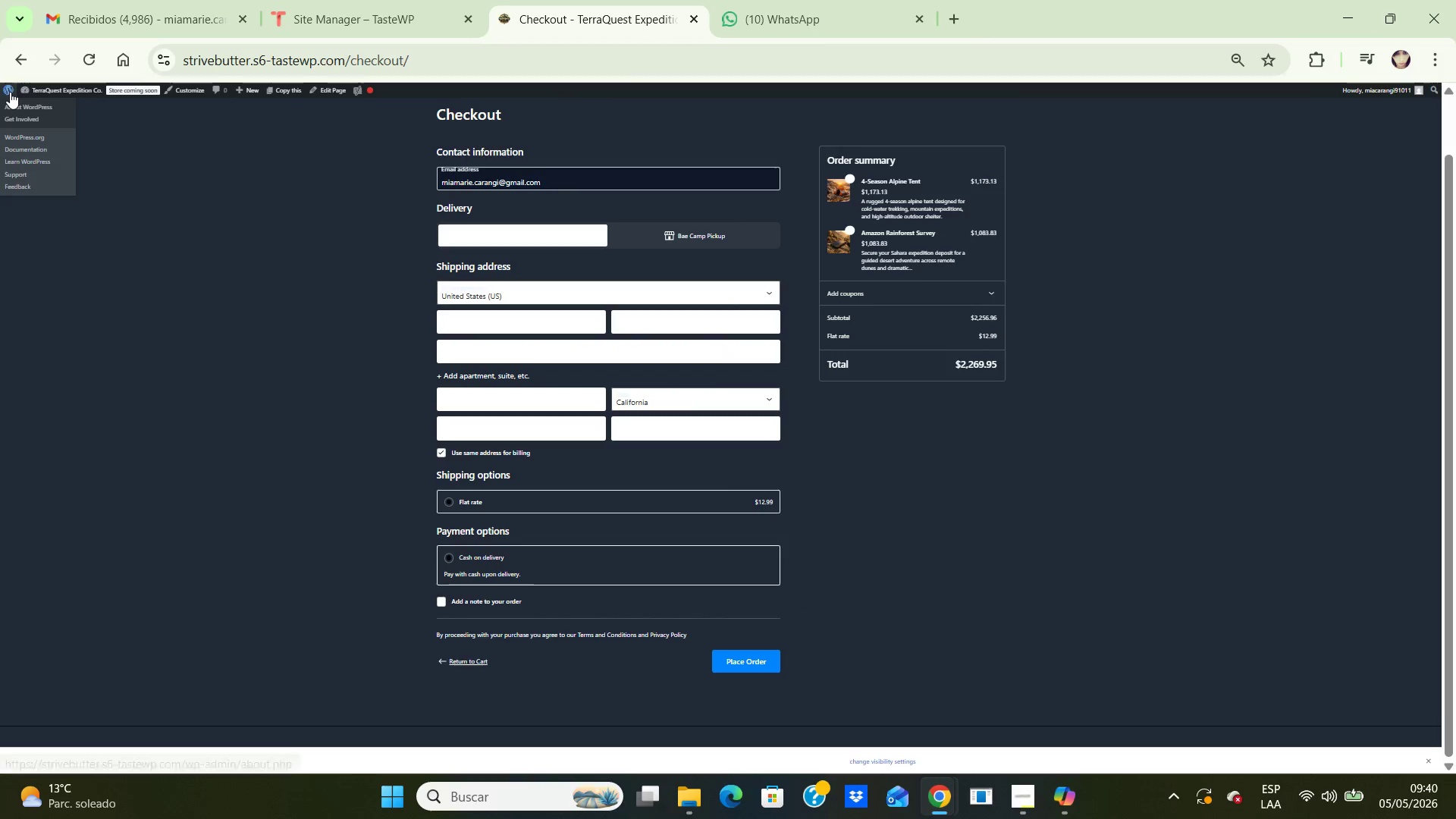 
left_click([10, 92])
 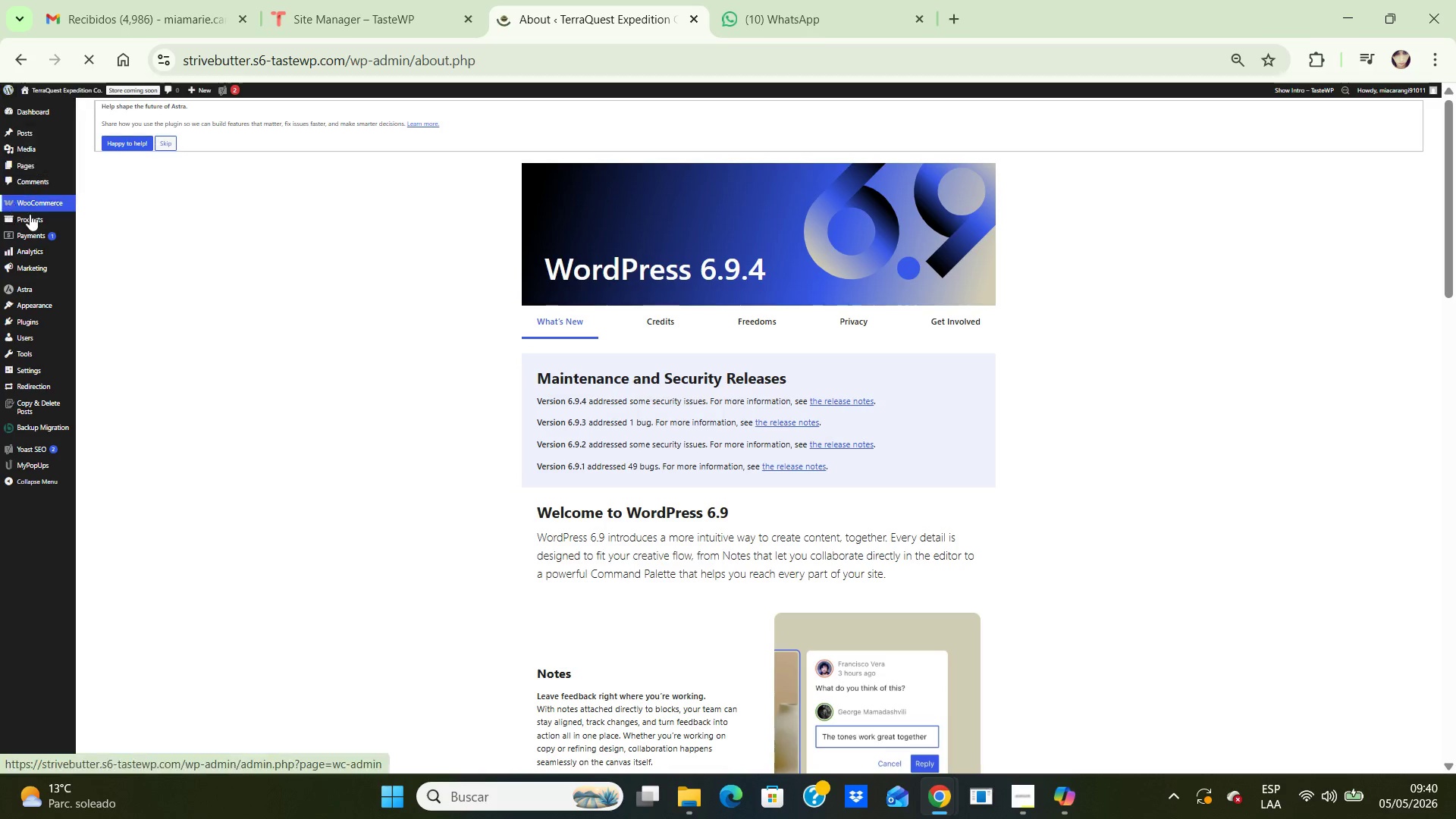 
left_click([36, 222])
 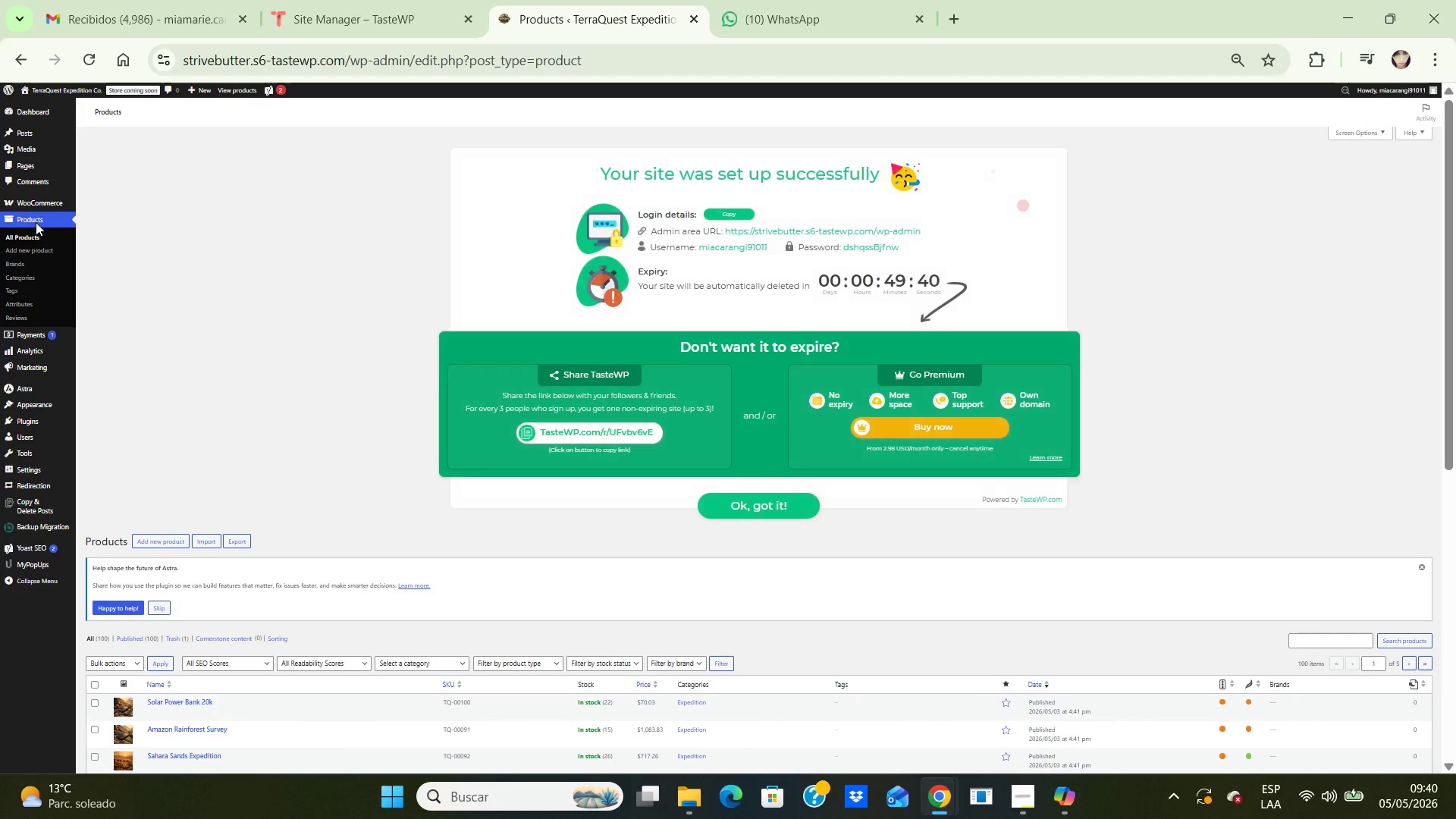 
scroll: coordinate [293, 295], scroll_direction: down, amount: 5.0
 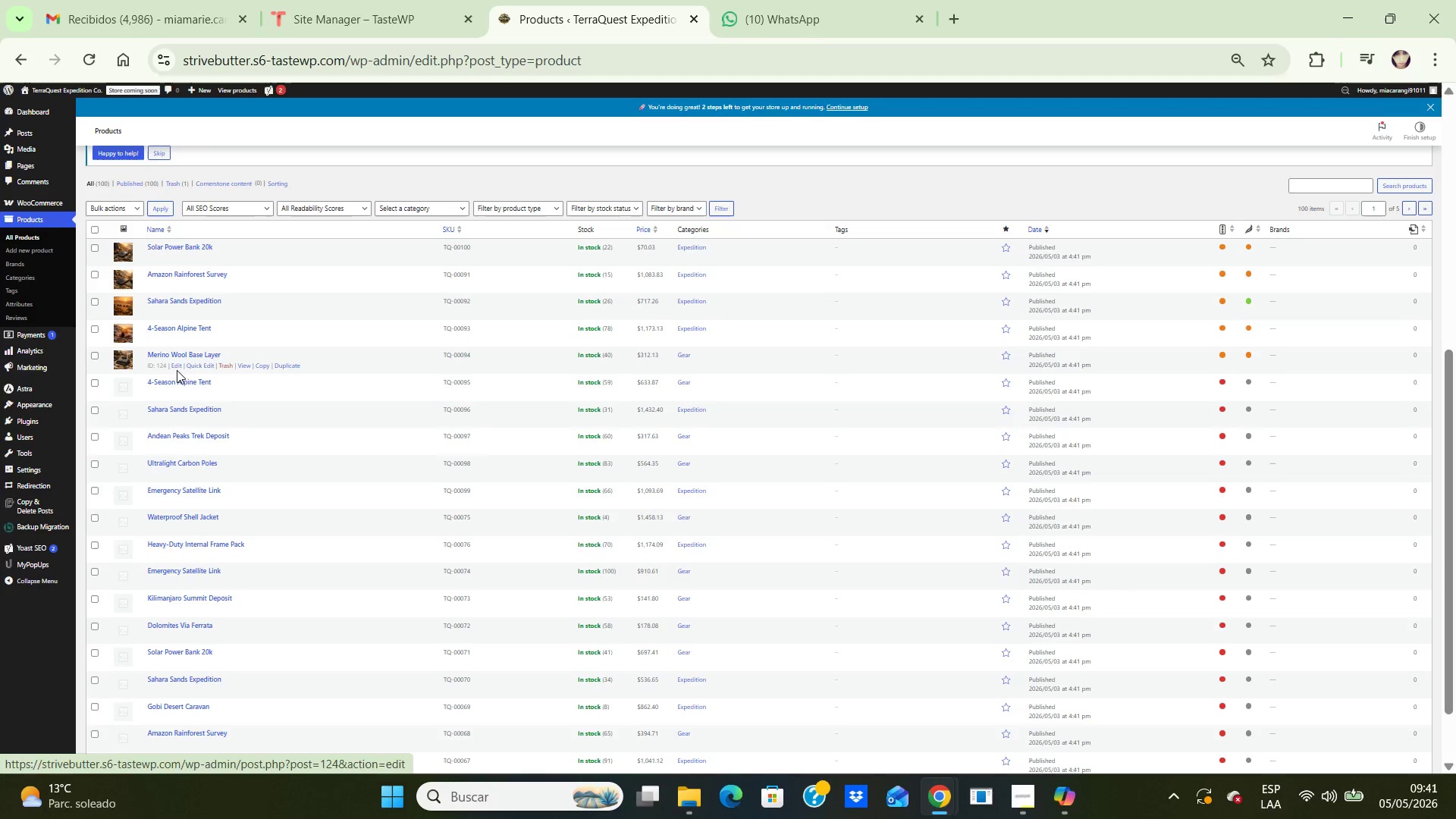 
left_click([177, 366])
 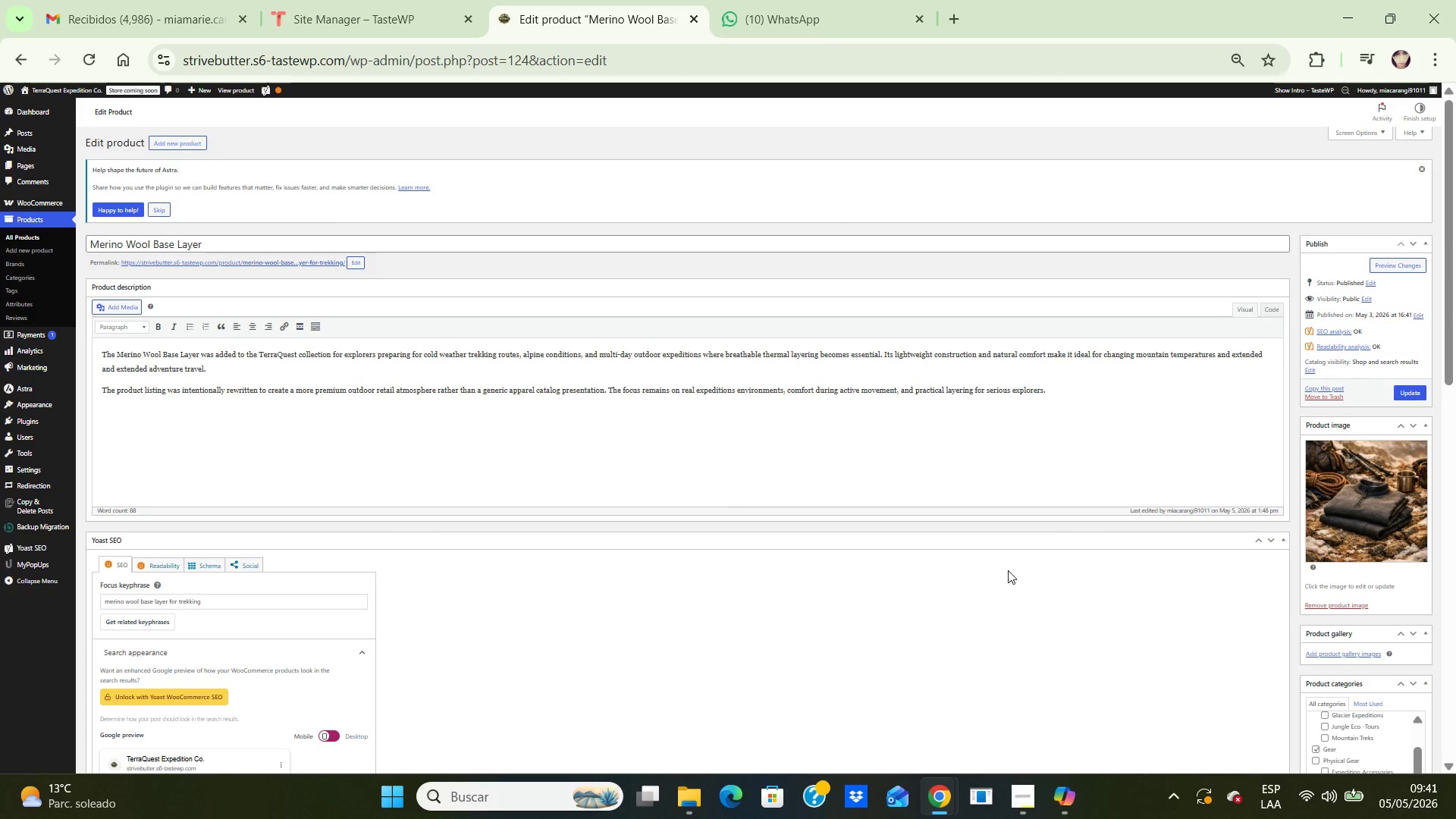 
wait(6.09)
 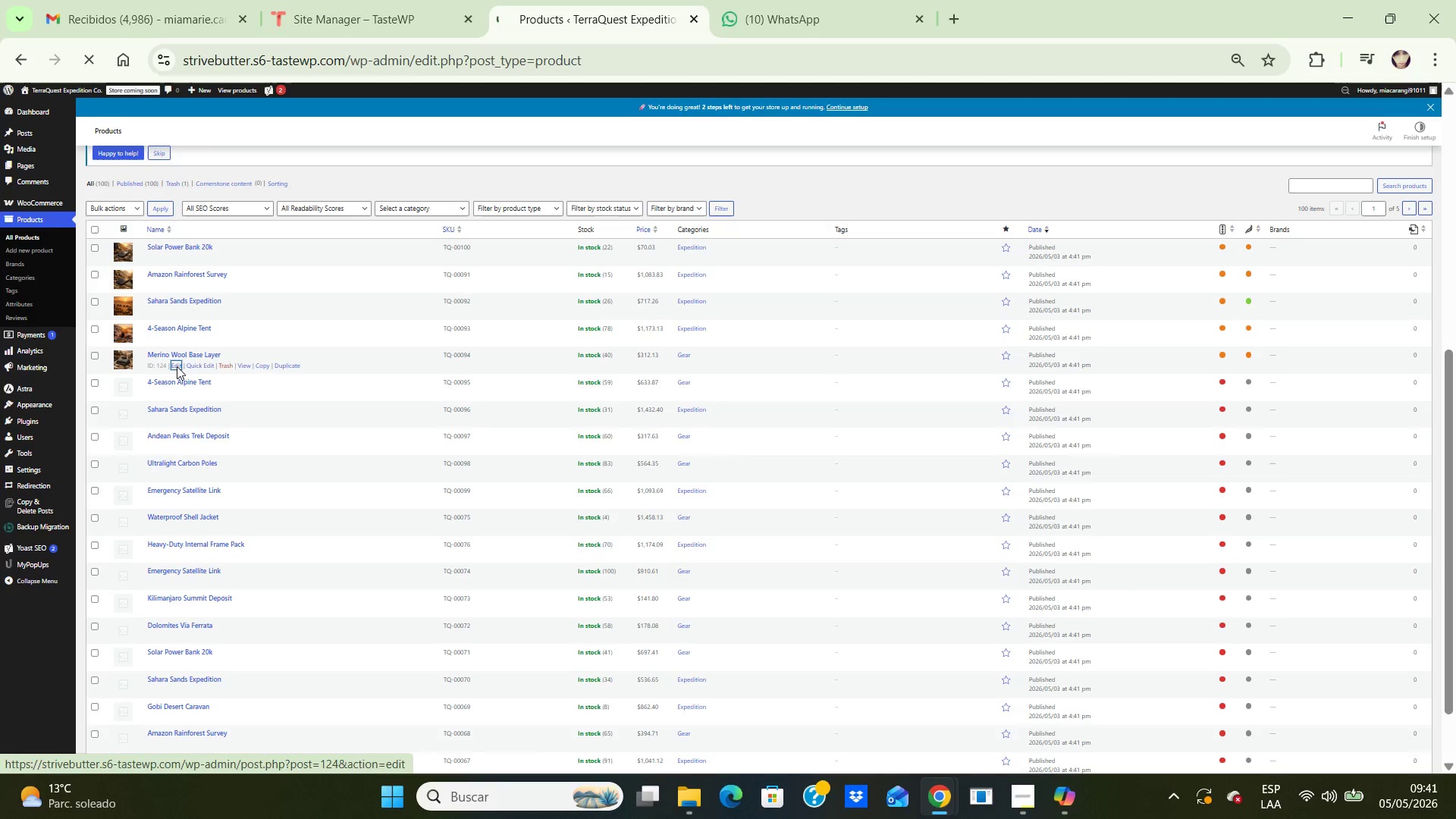 
scroll: coordinate [1008, 570], scroll_direction: down, amount: 5.0
 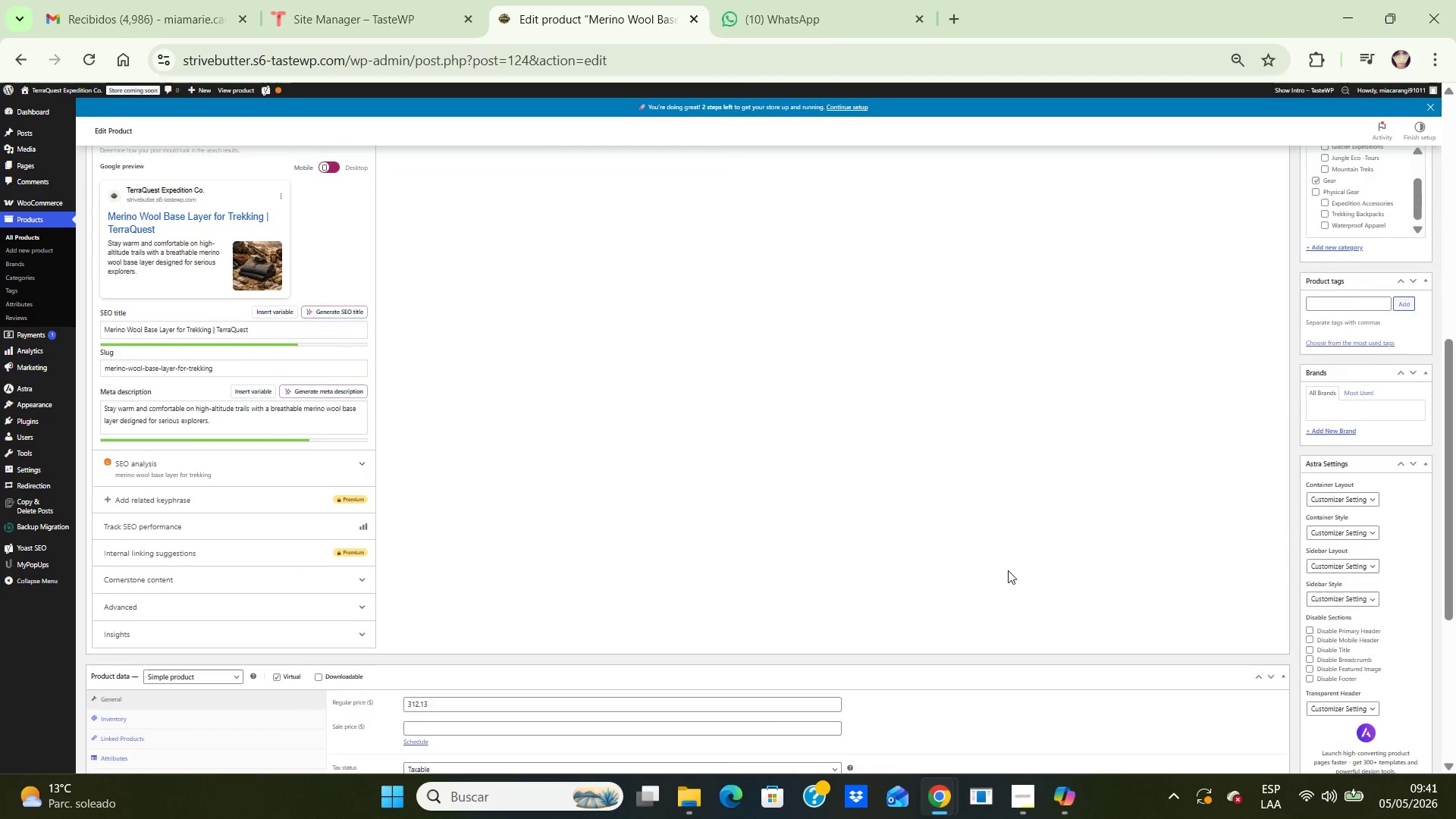 
scroll: coordinate [1008, 570], scroll_direction: none, amount: 0.0
 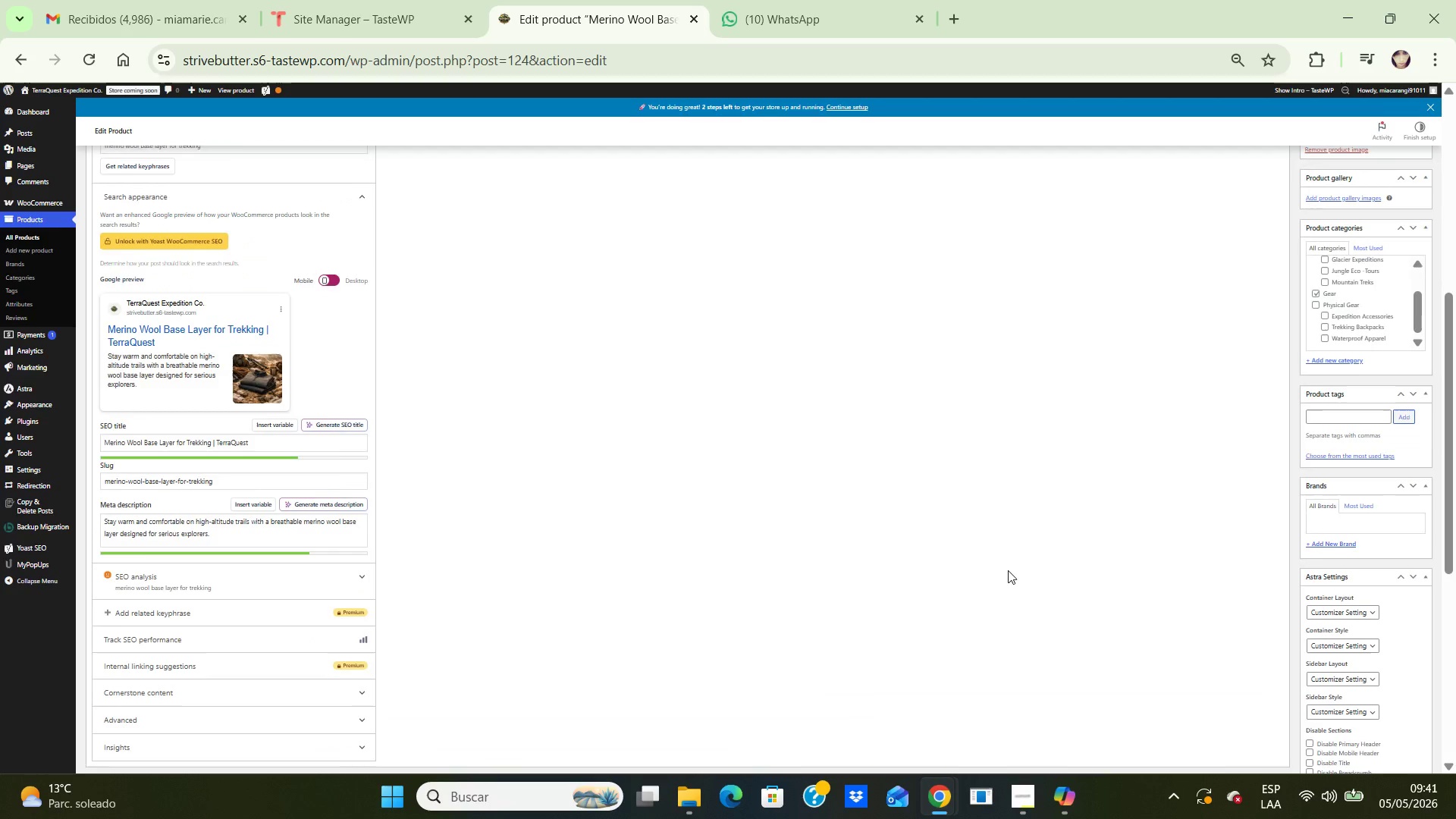 
scroll: coordinate [1008, 570], scroll_direction: up, amount: 3.0
 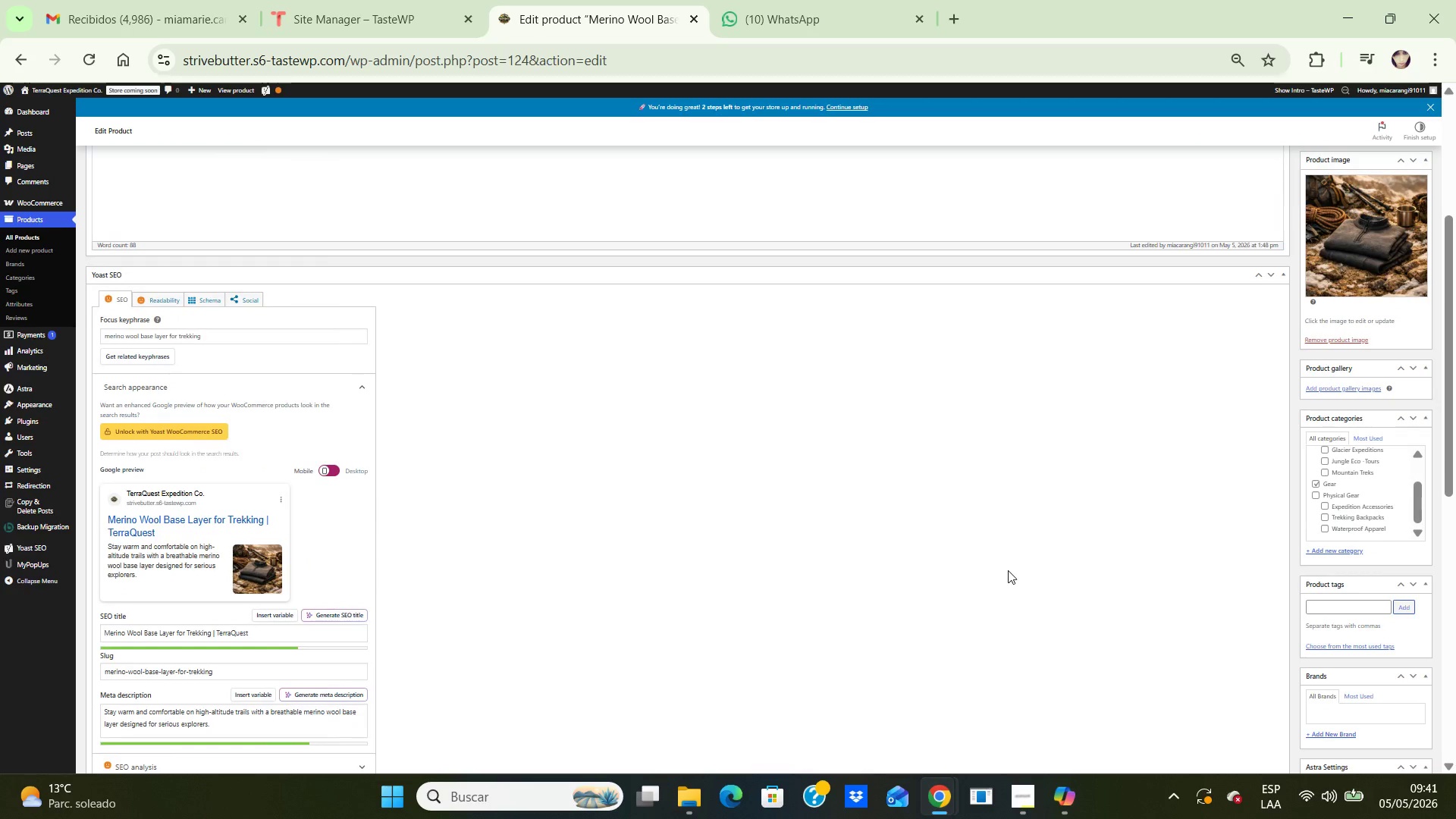 
scroll: coordinate [1008, 570], scroll_direction: none, amount: 0.0
 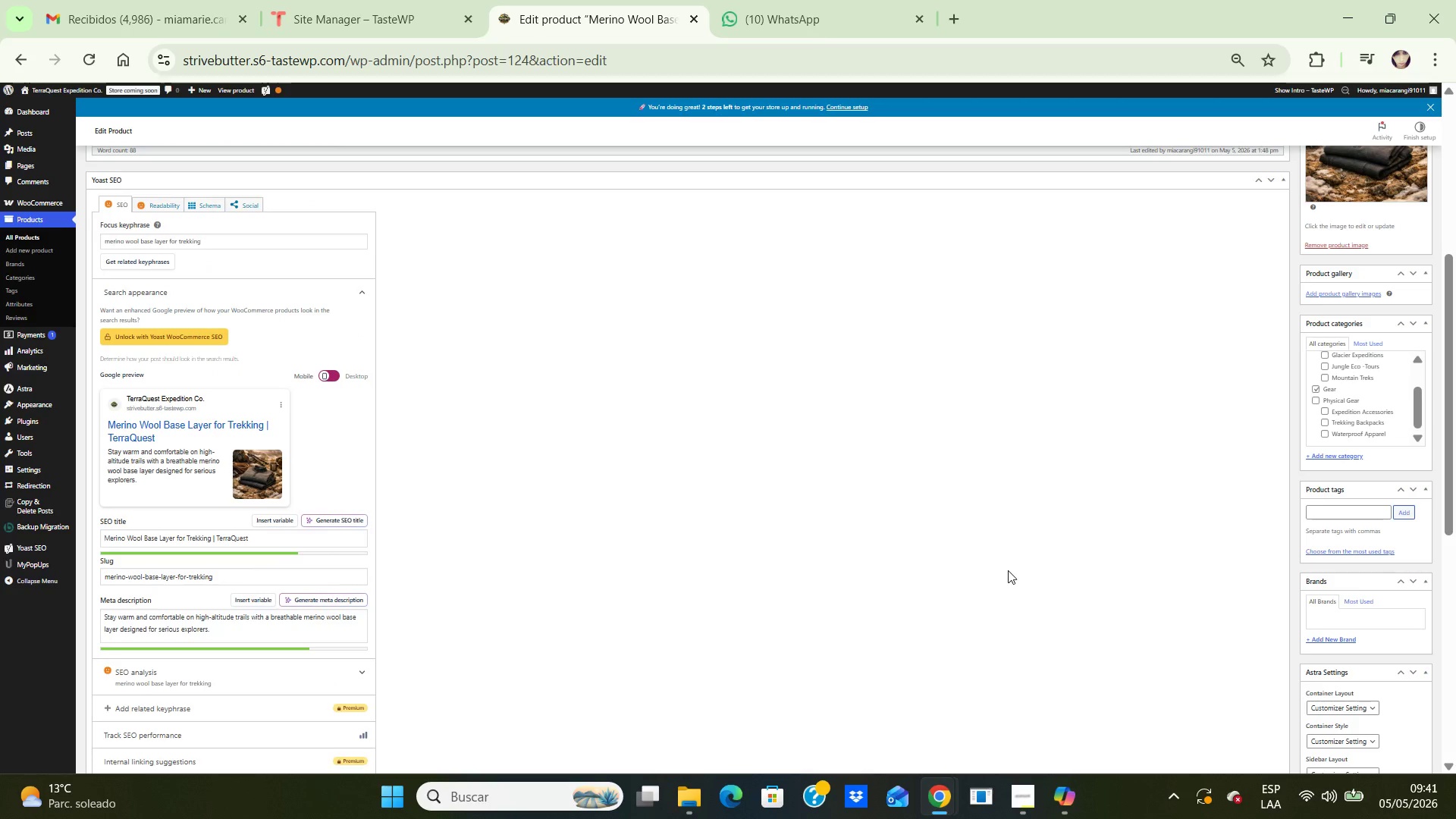 
key(PrintScreen)
 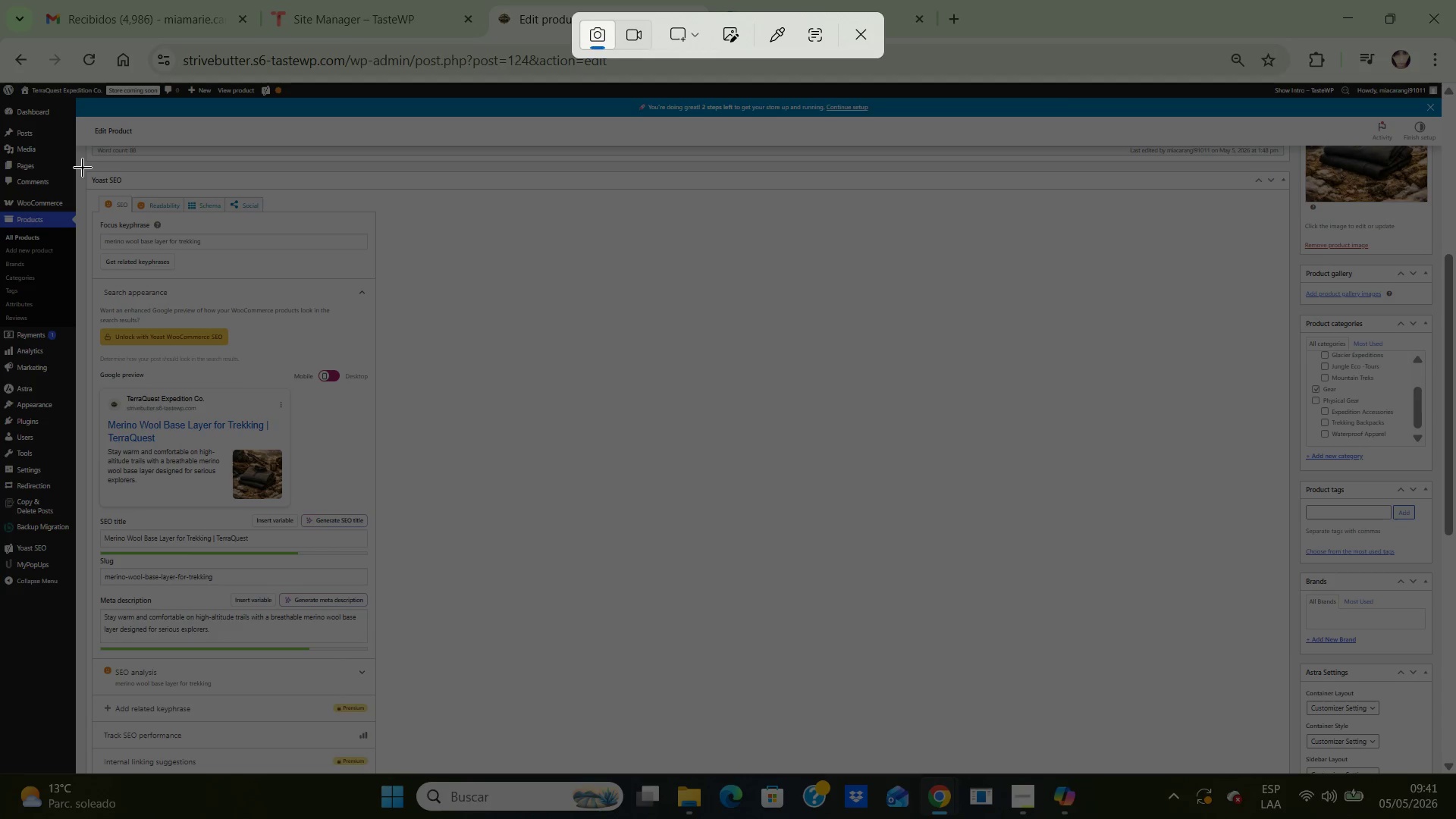 
left_click_drag(start_coordinate=[83, 168], to_coordinate=[445, 774])
 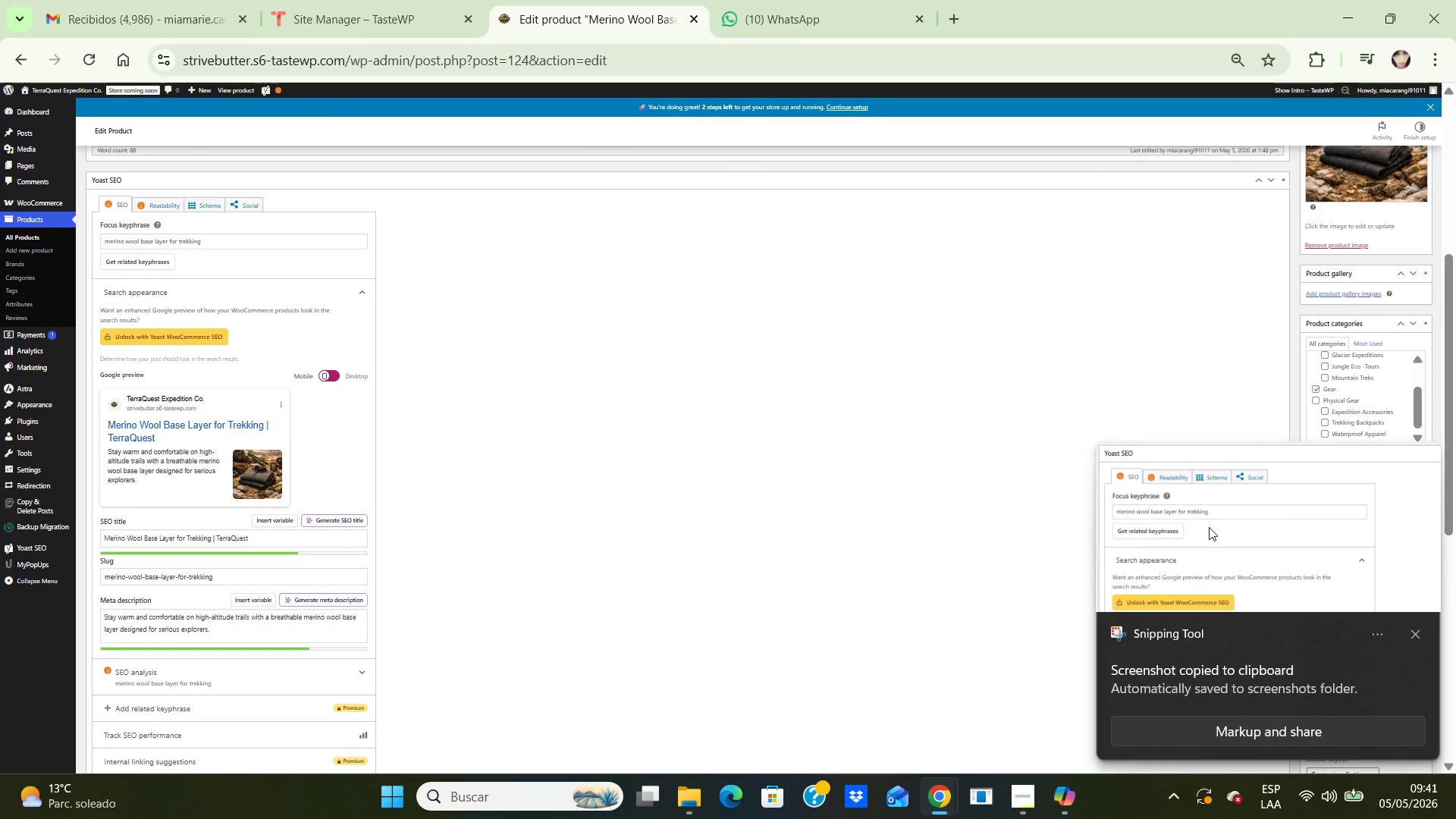 
double_click([1211, 527])
 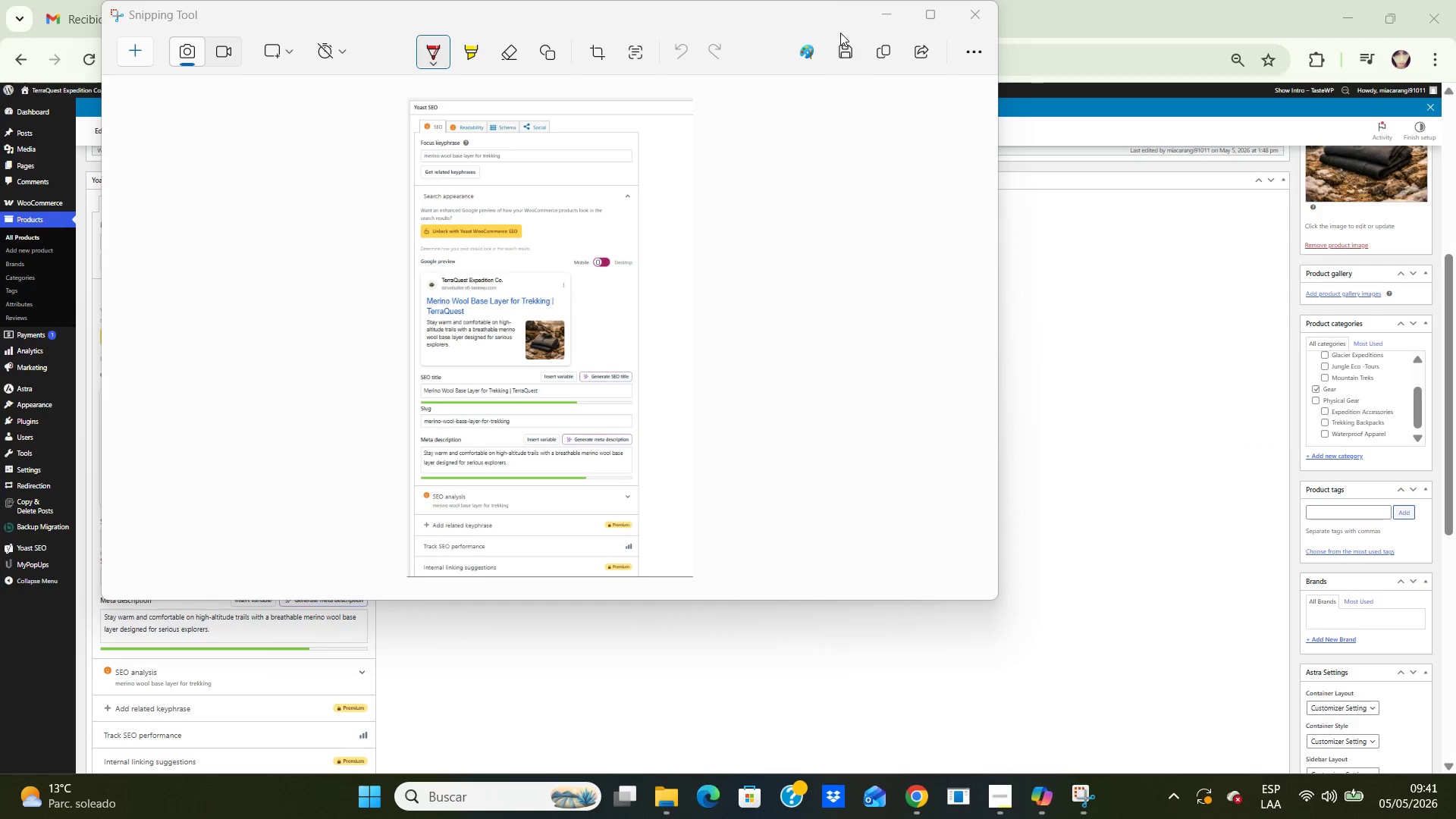 
left_click([839, 47])
 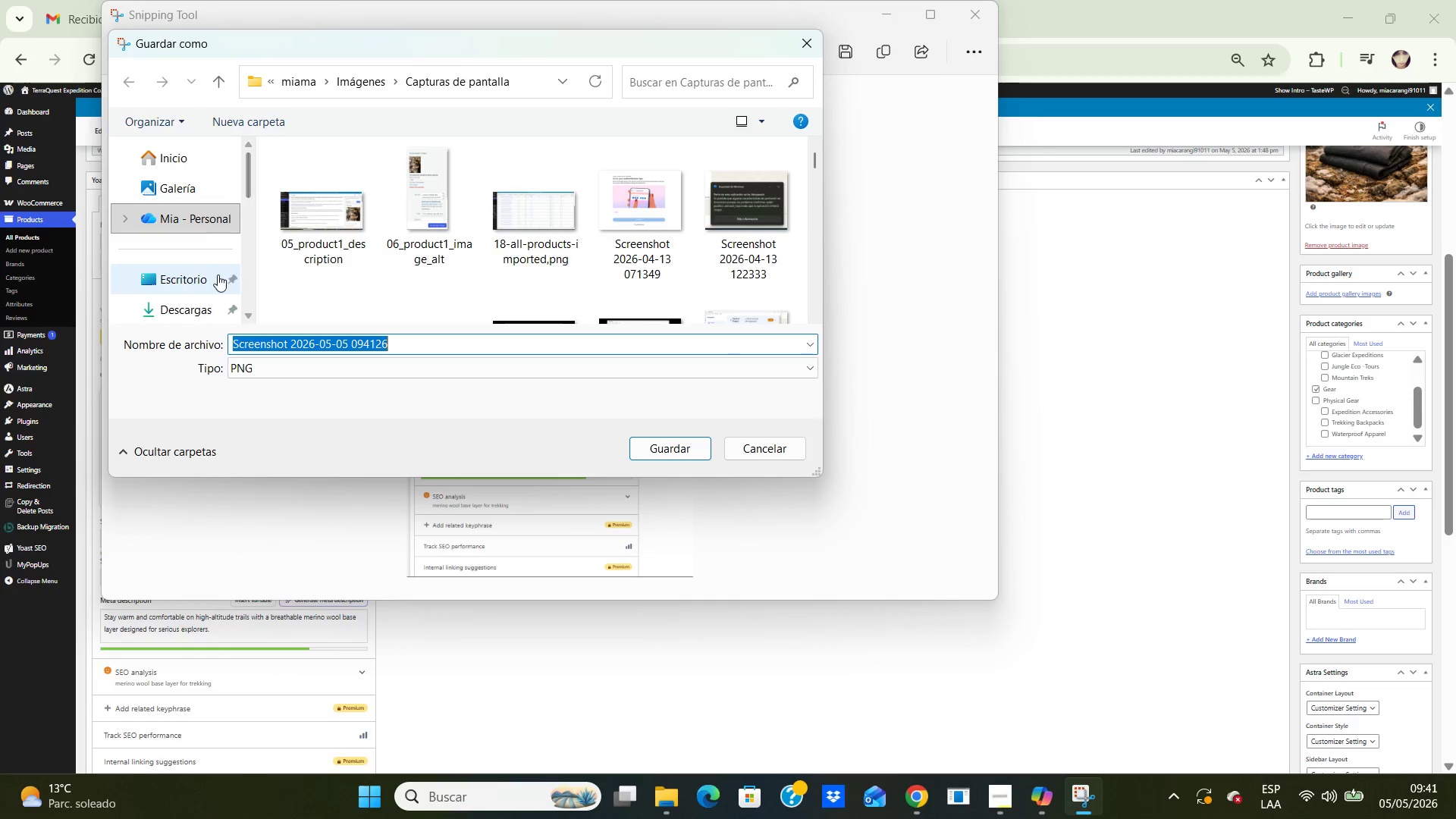 
double_click([212, 278])
 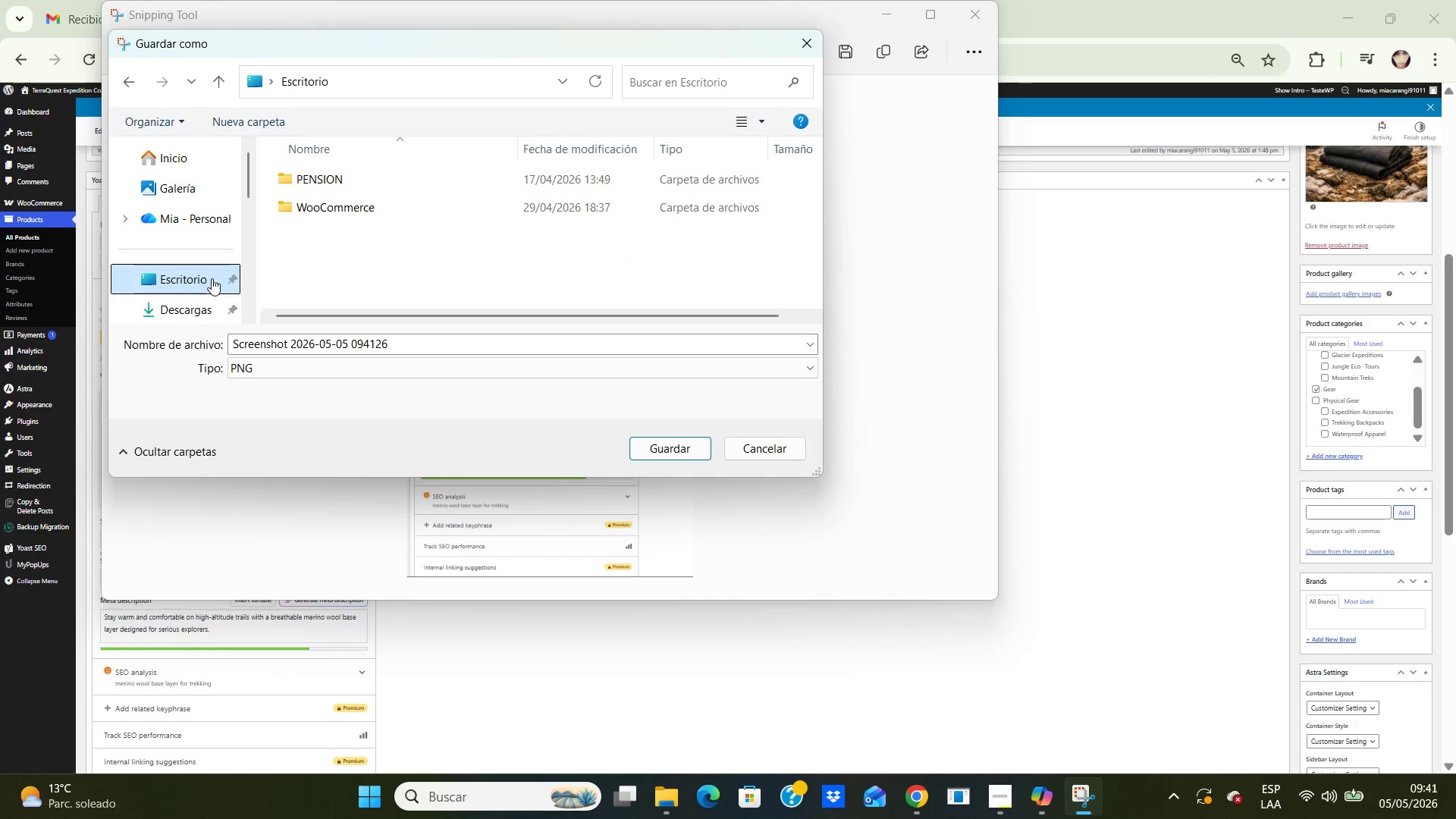 
triple_click([212, 278])
 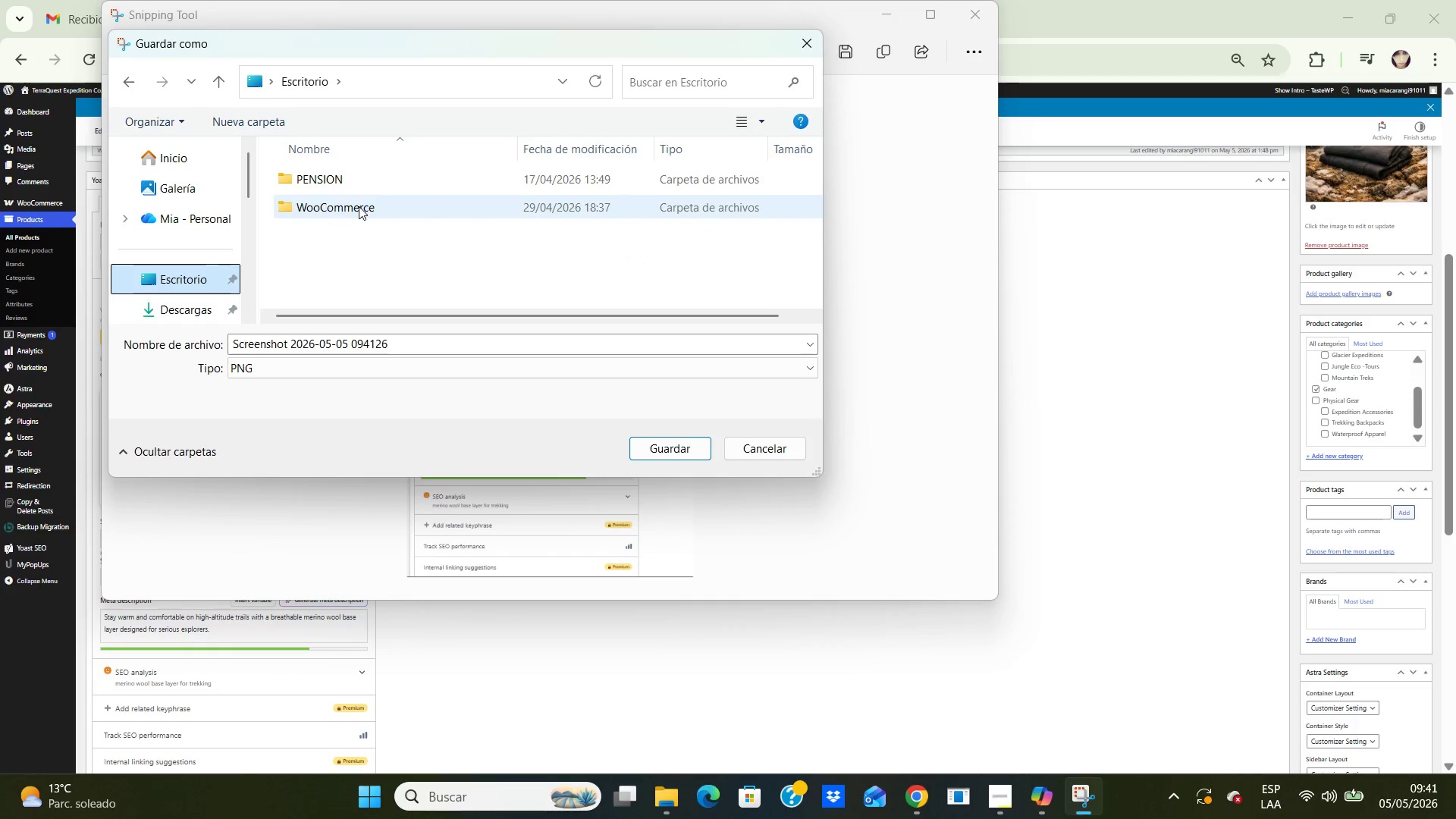 
double_click([359, 206])
 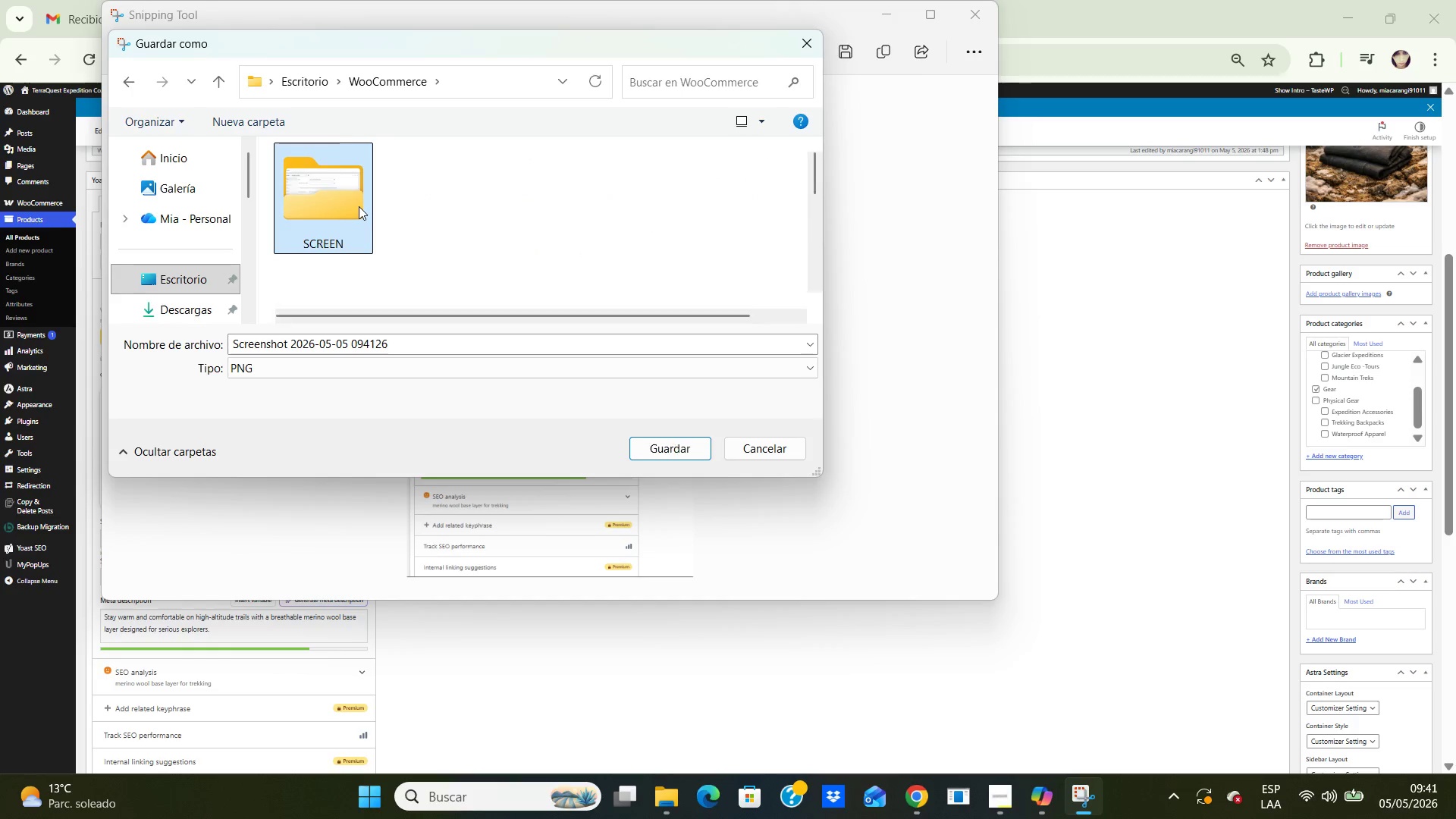 
double_click([359, 206])
 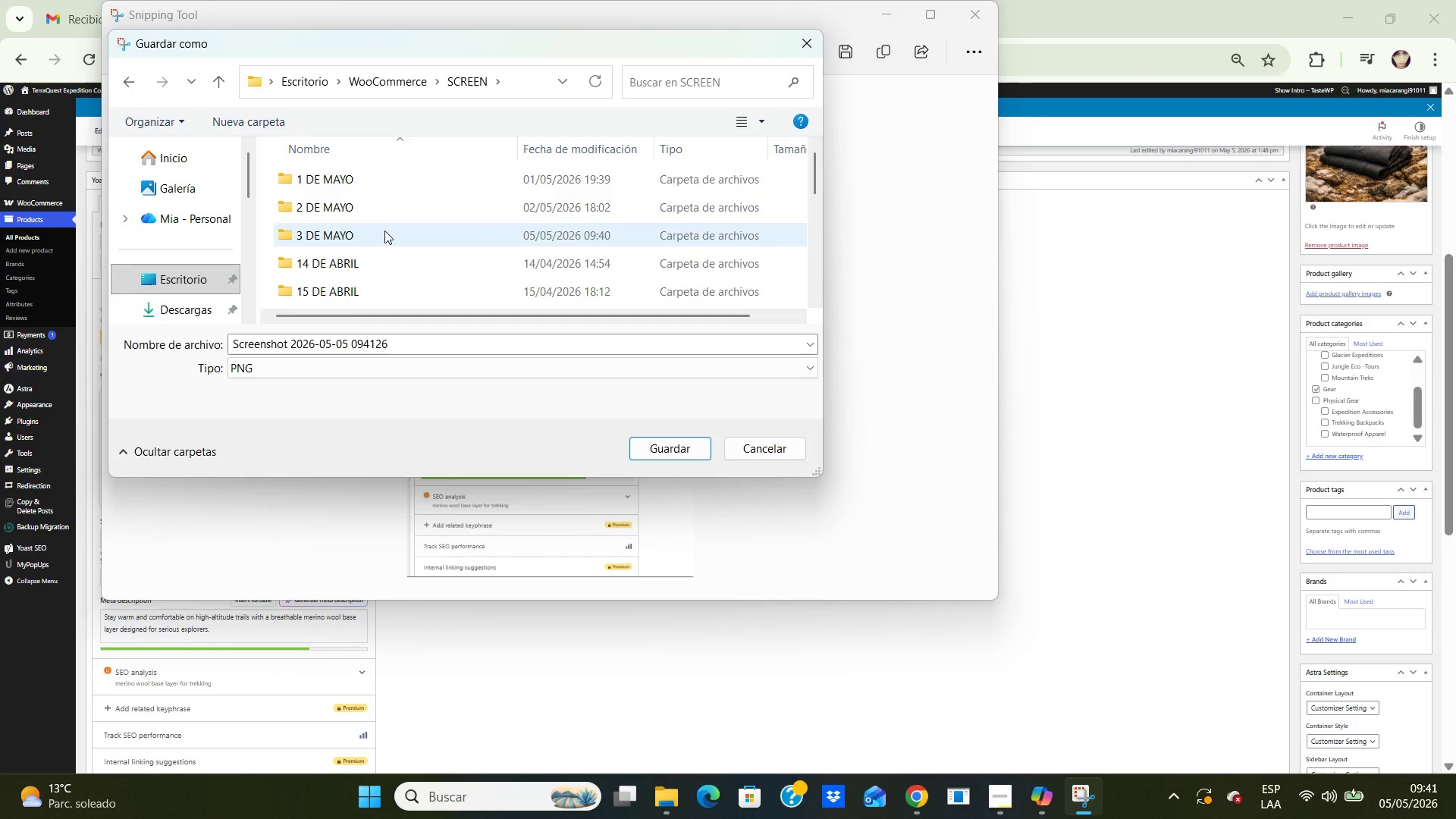 
double_click([384, 231])
 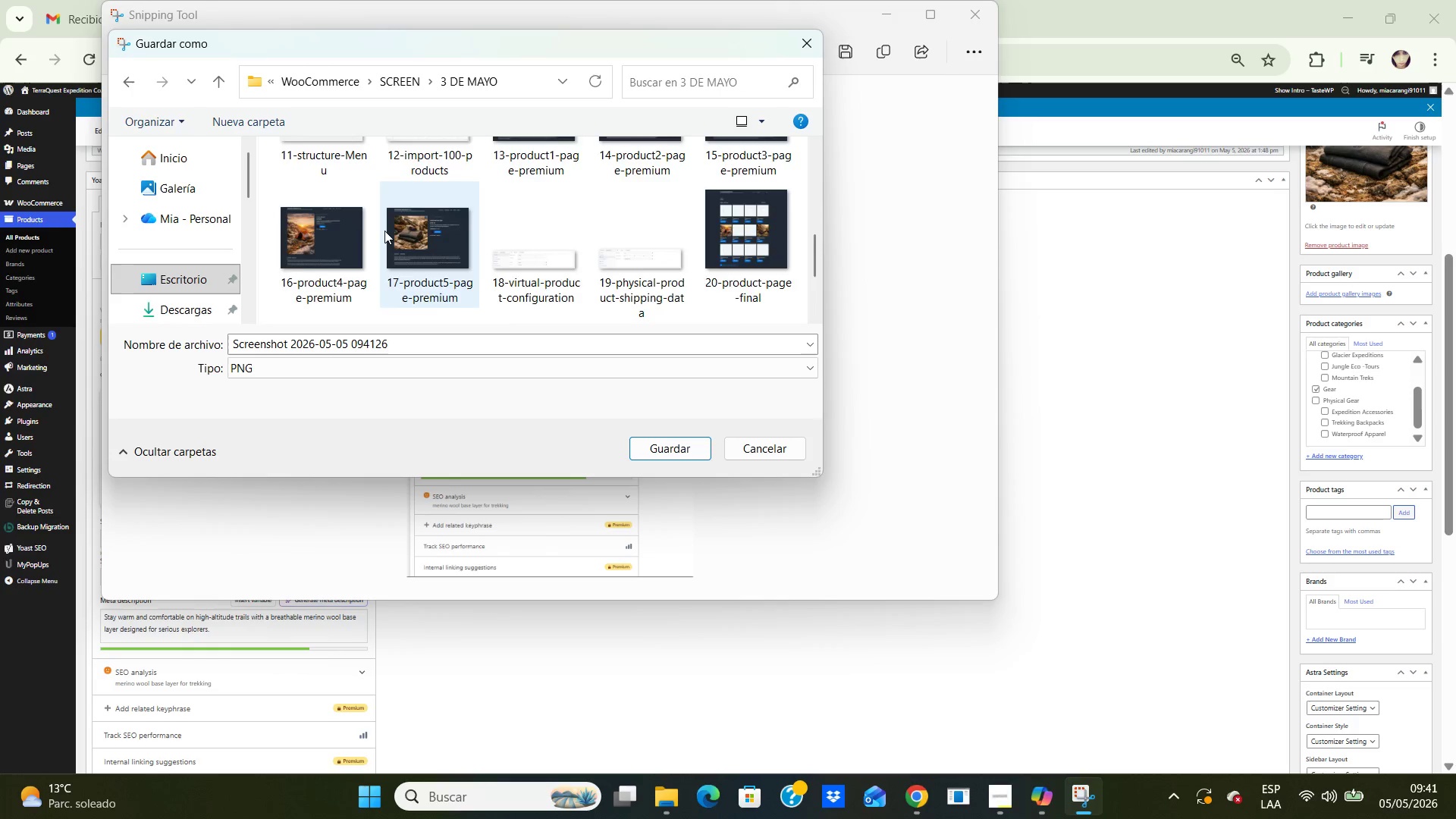 
scroll: coordinate [384, 231], scroll_direction: down, amount: 12.0
 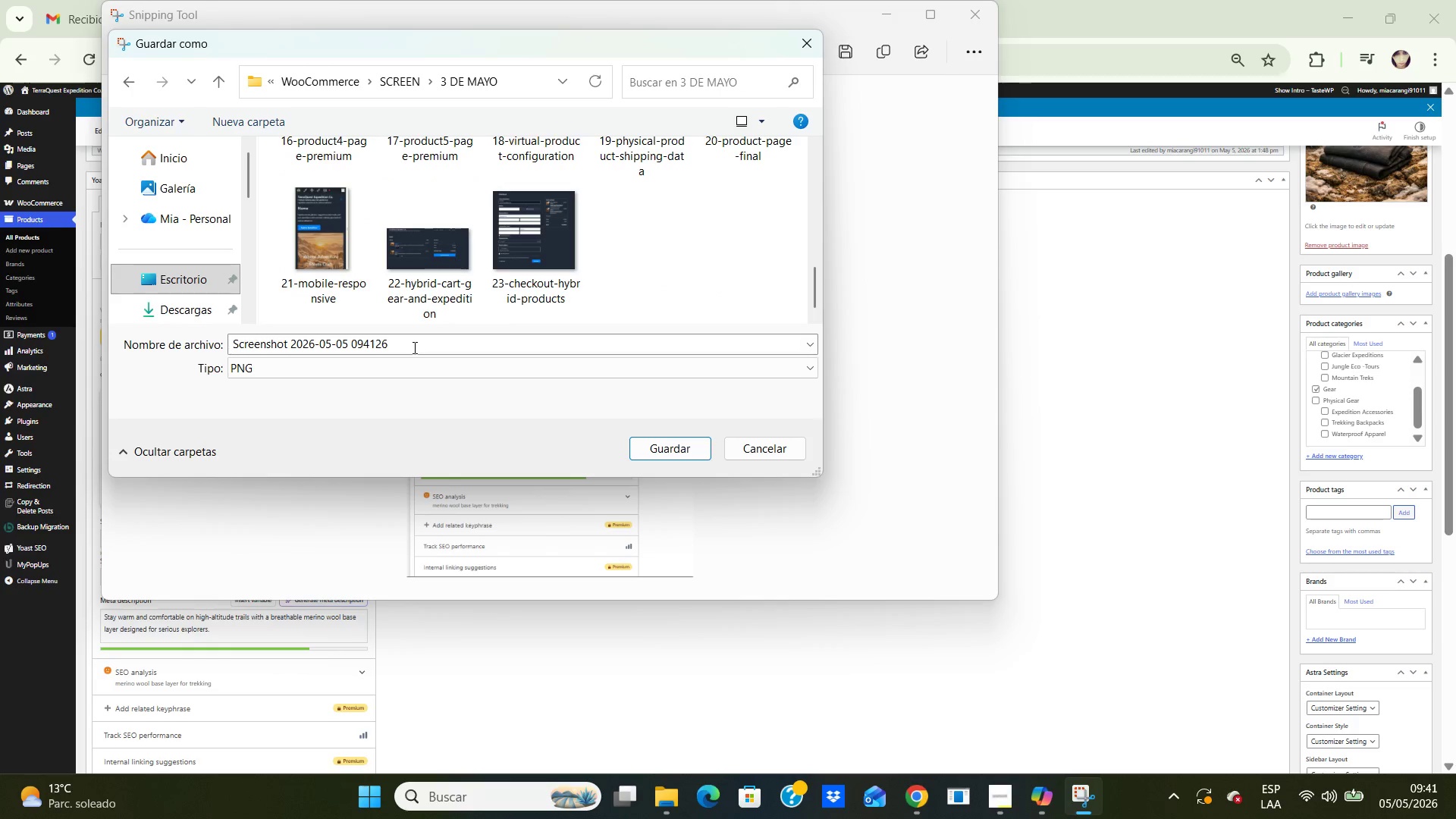 
left_click([413, 347])
 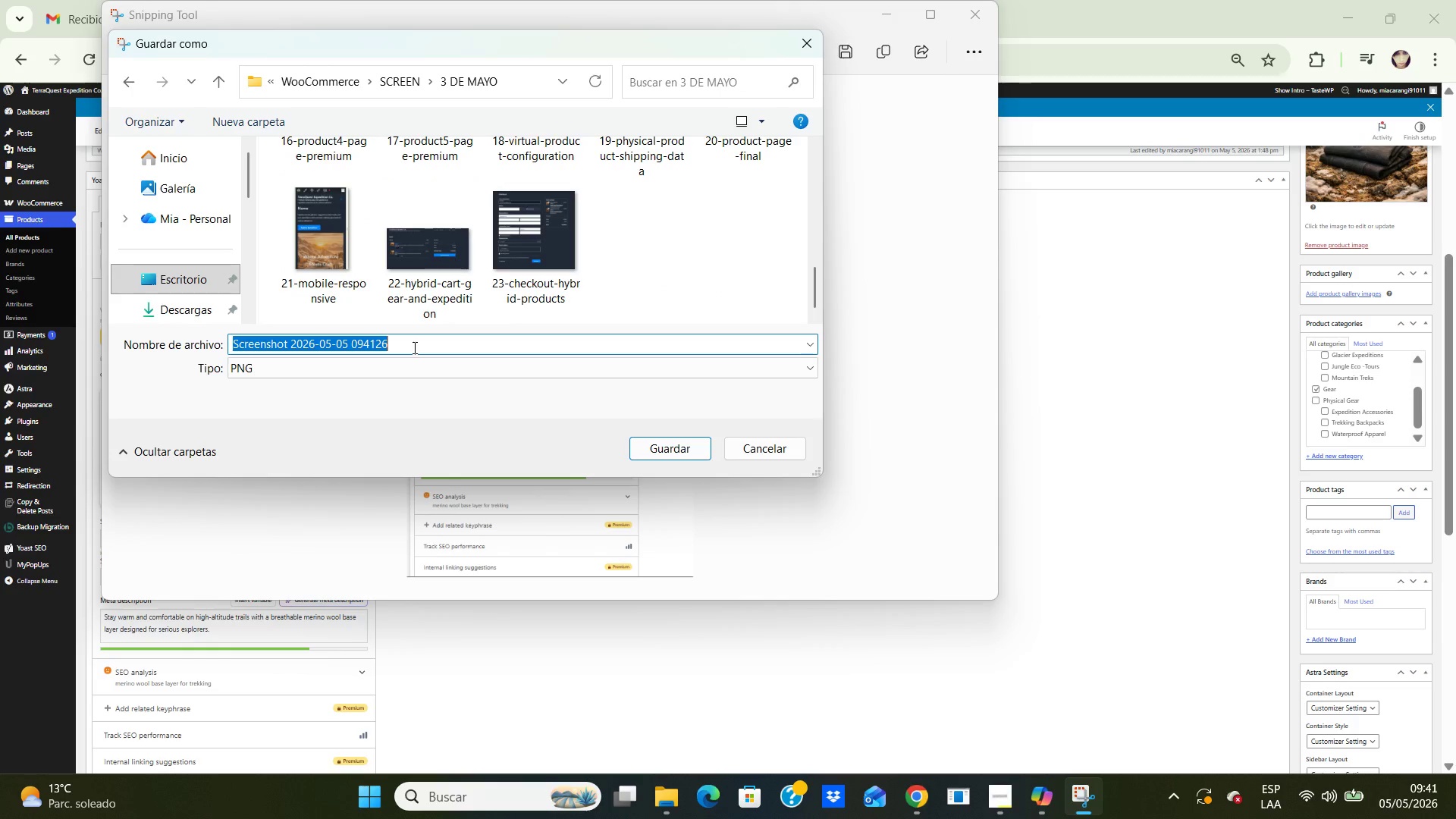 
type(25)
key(Backspace)
type(4-yoast-seo)
 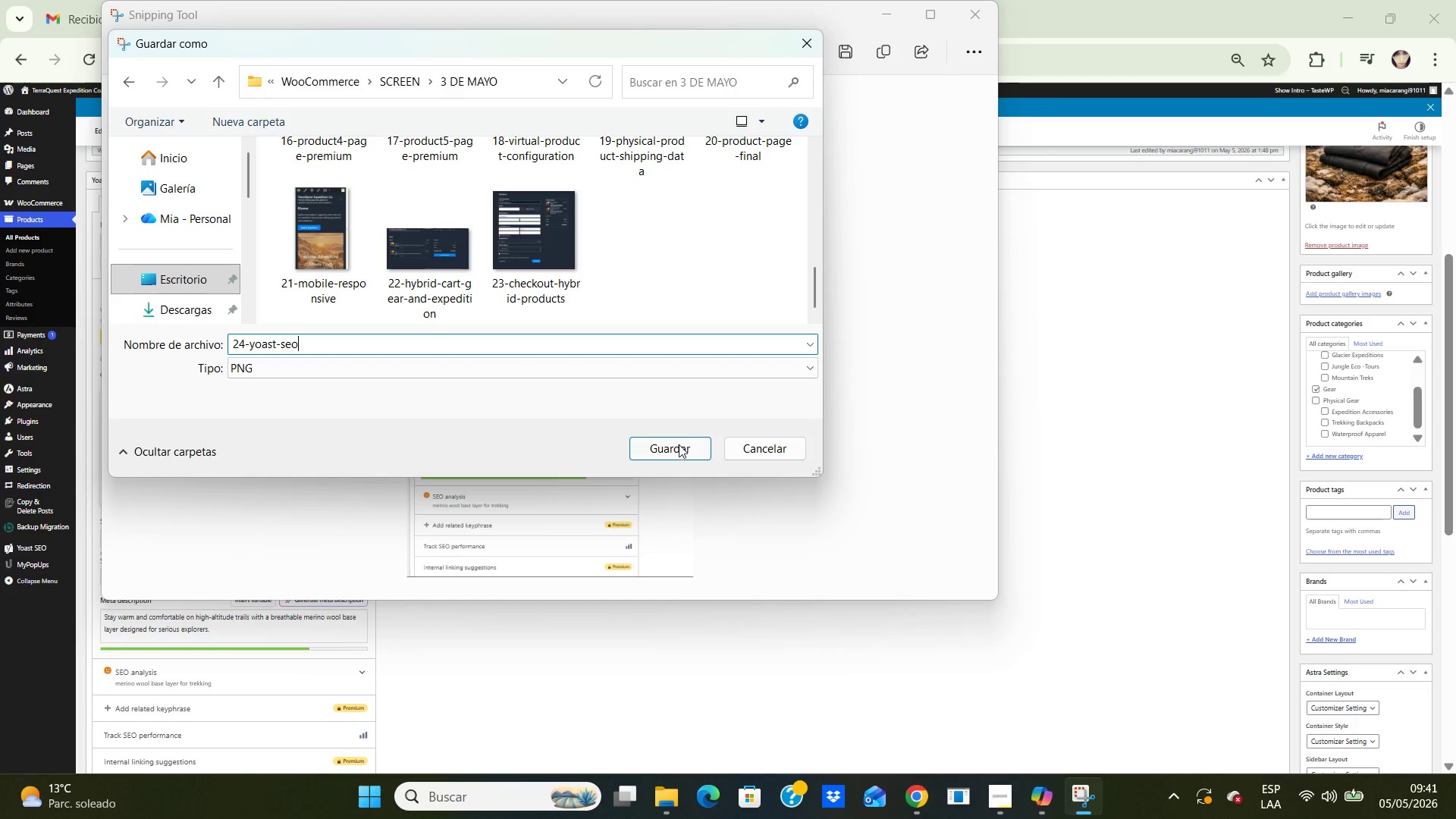 
left_click([679, 444])
 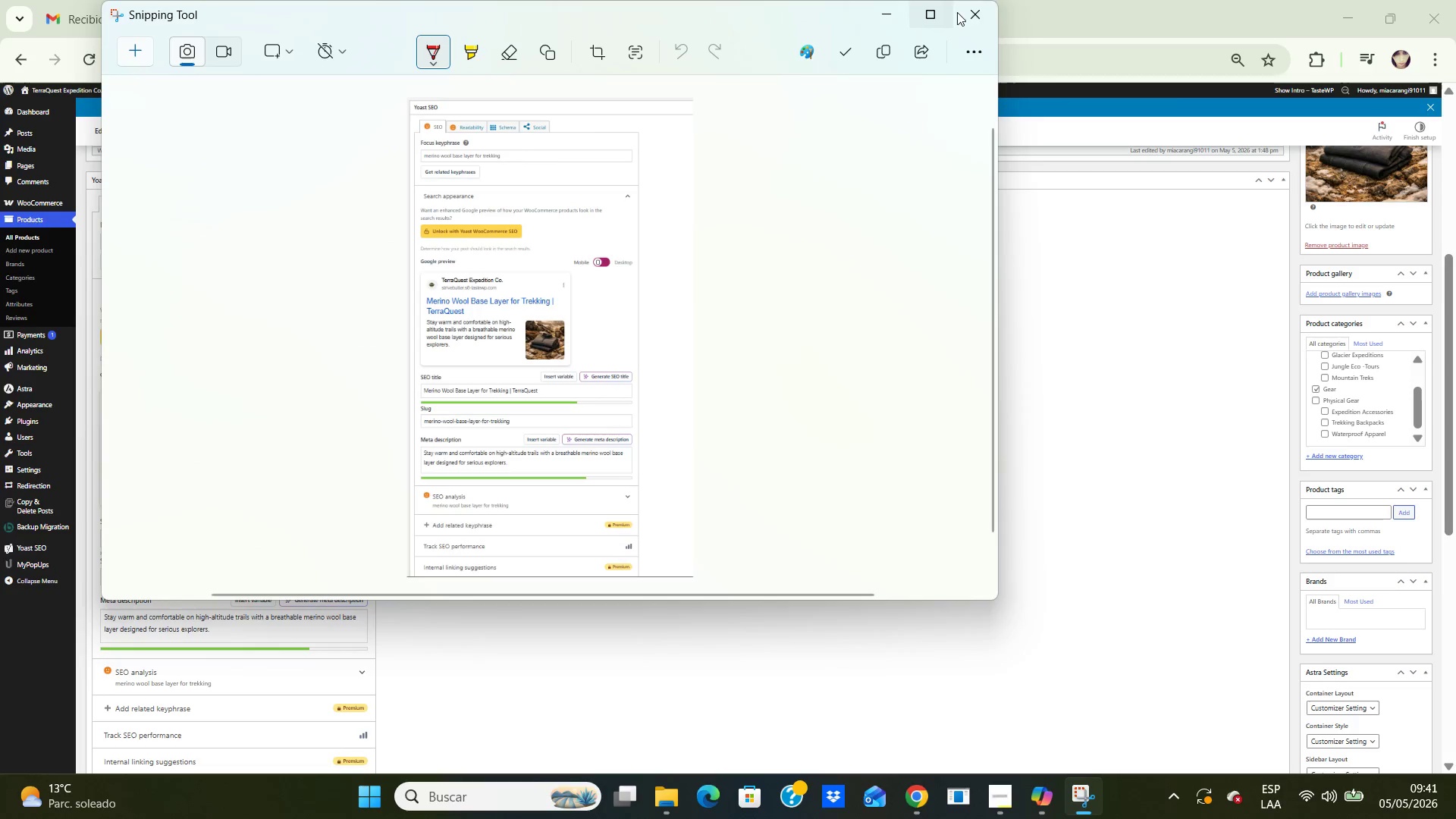 
left_click([960, 11])
 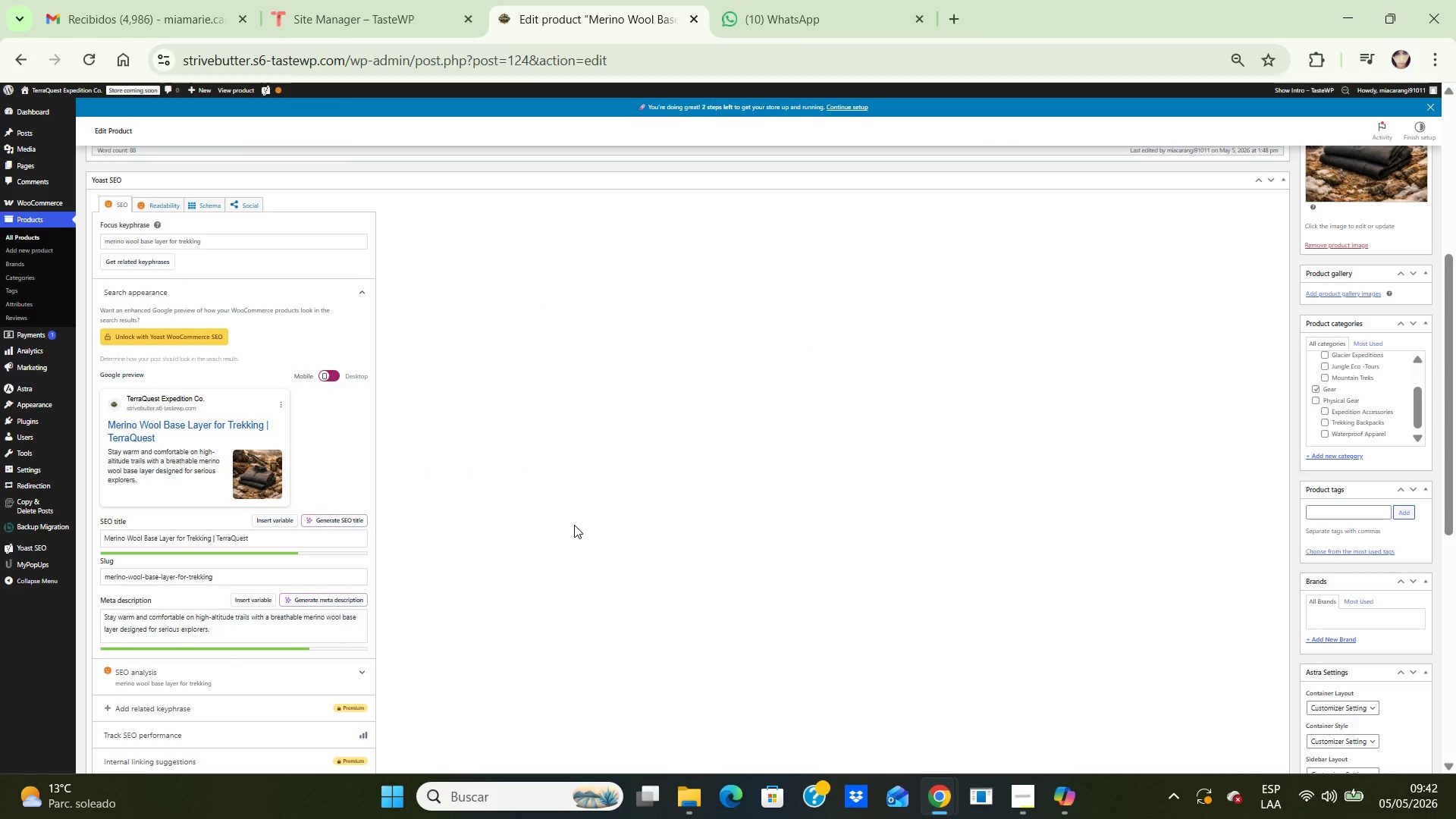 
wait(14.86)
 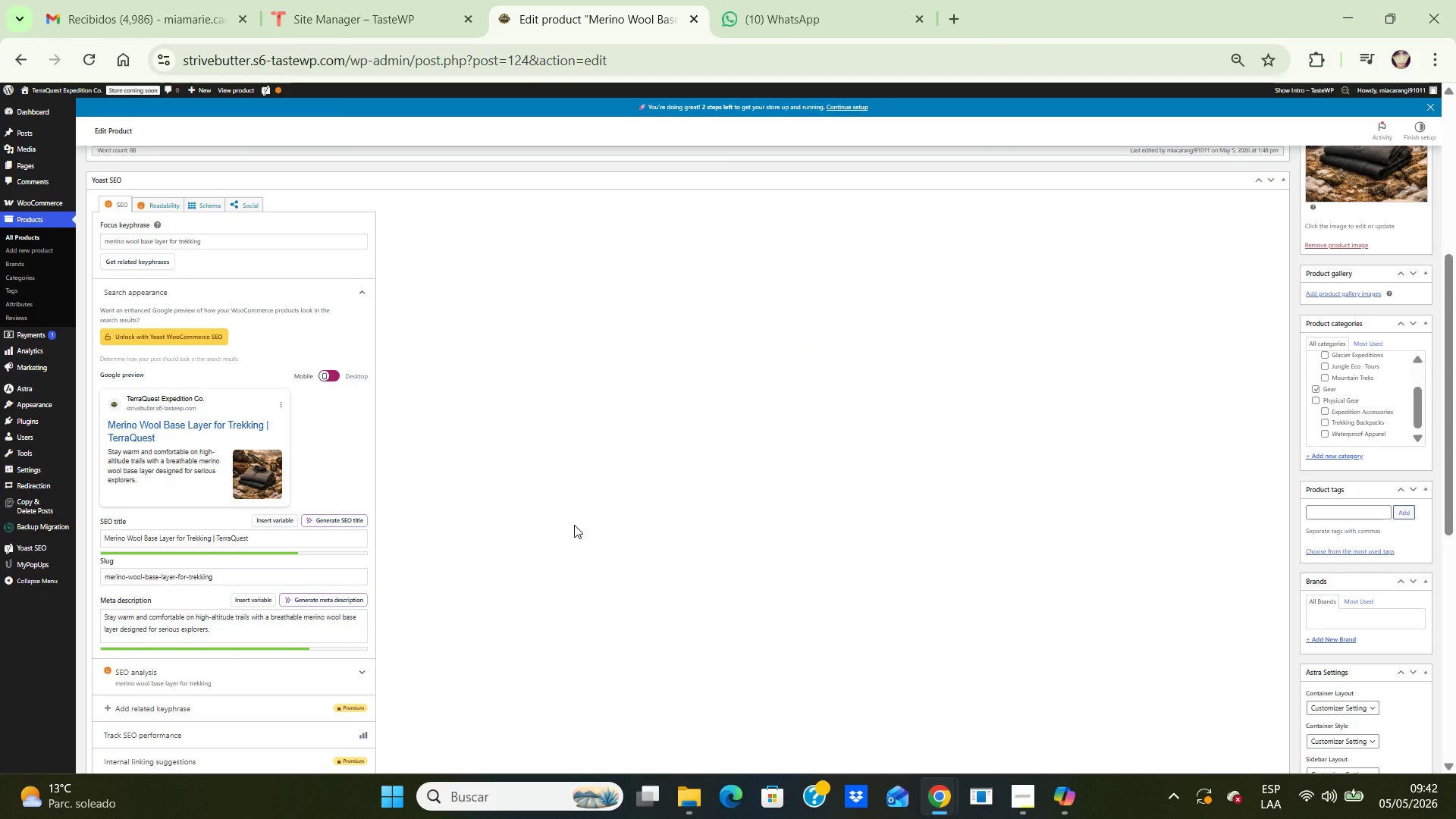 
left_click([1025, 802])